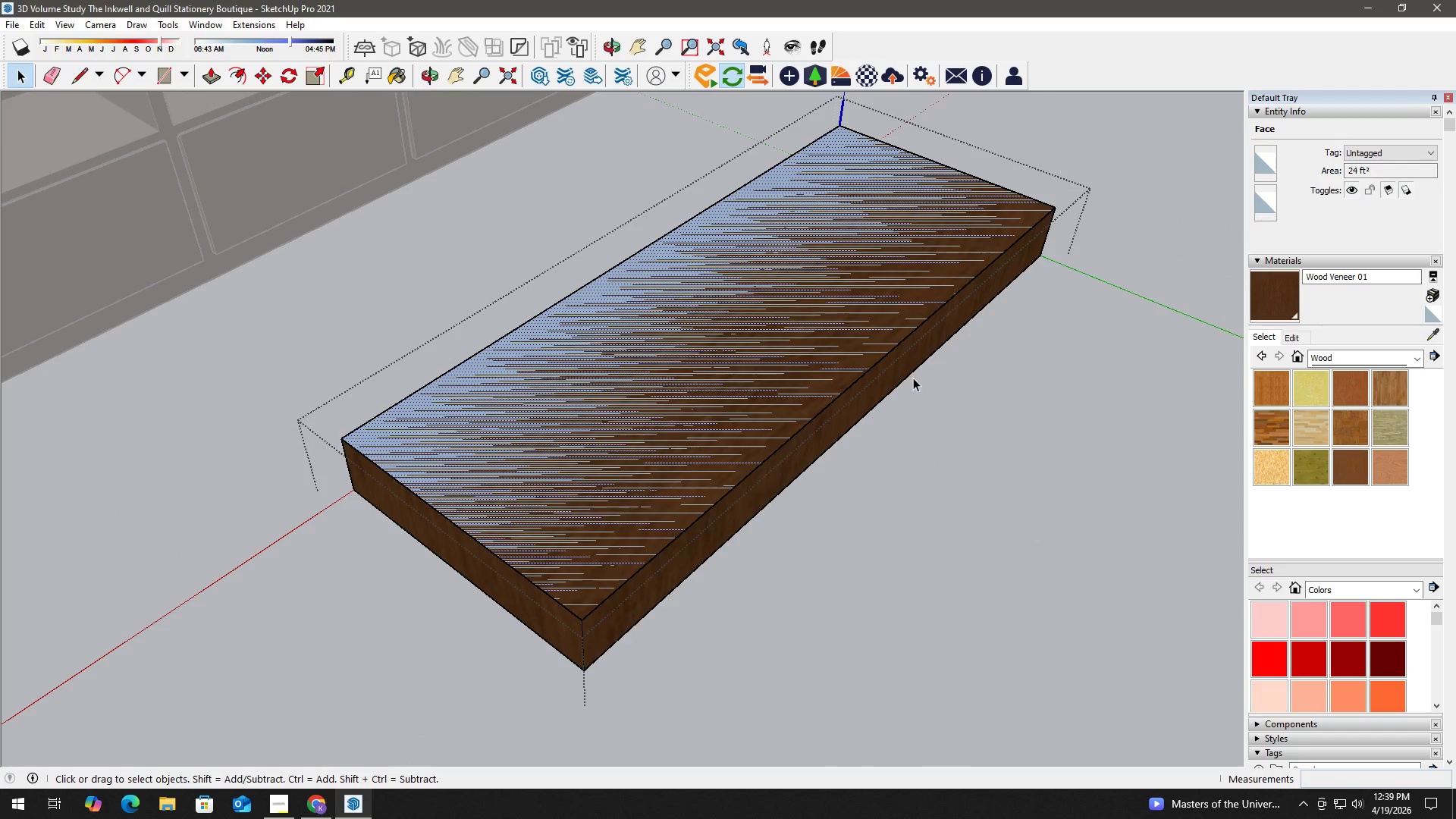 
key(T)
 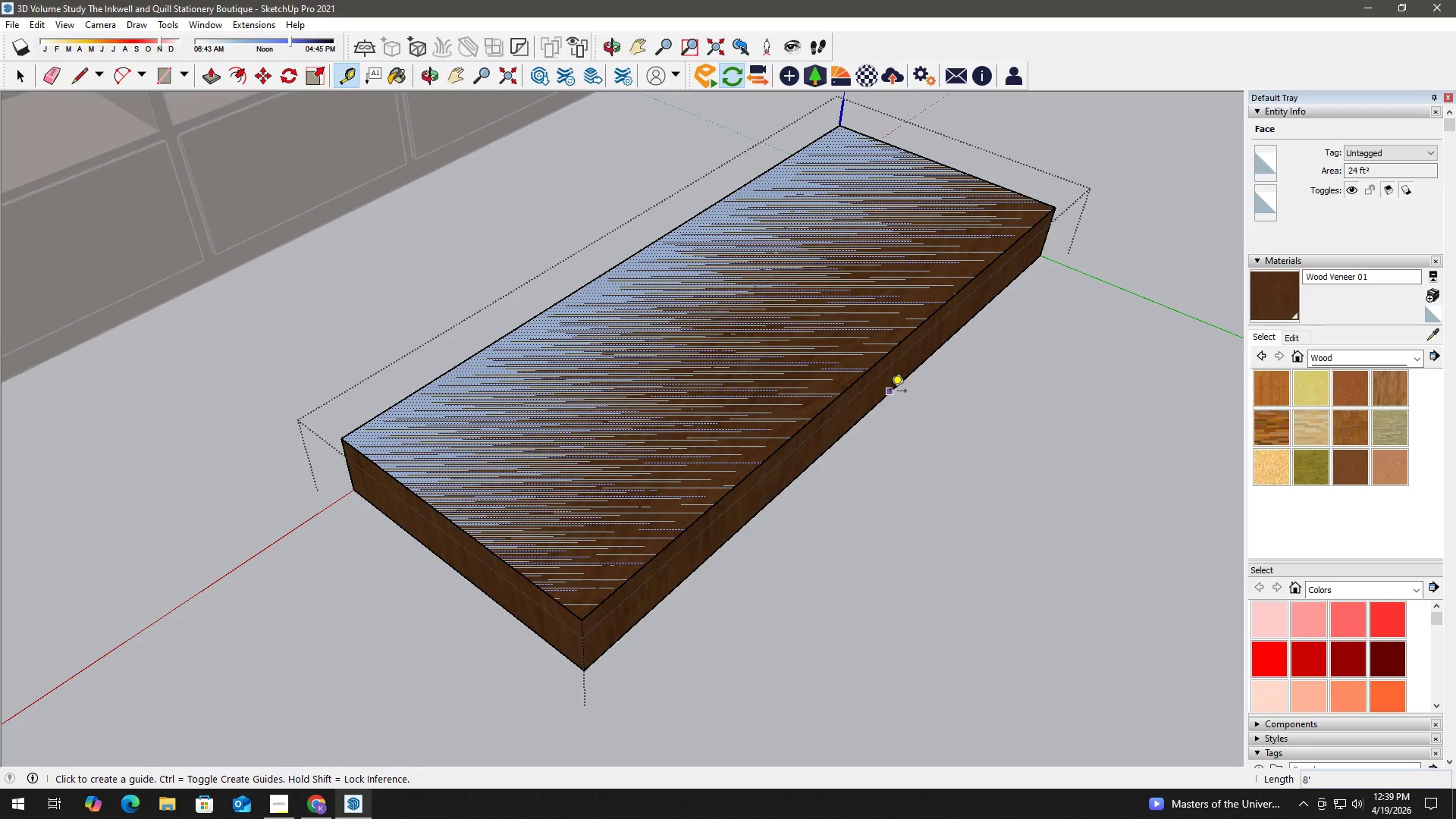 
left_click([890, 392])
 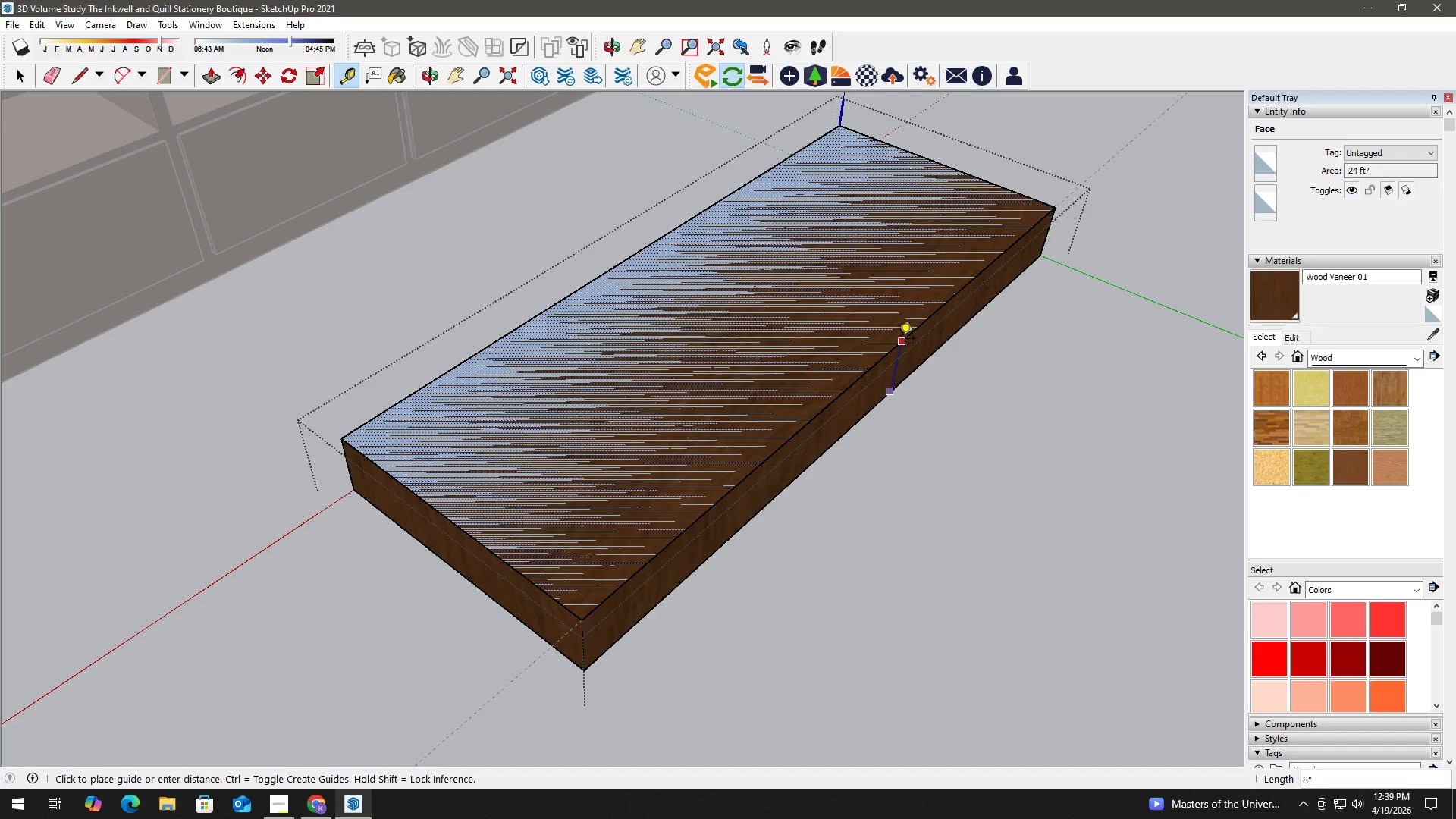 
key(Numpad3)
 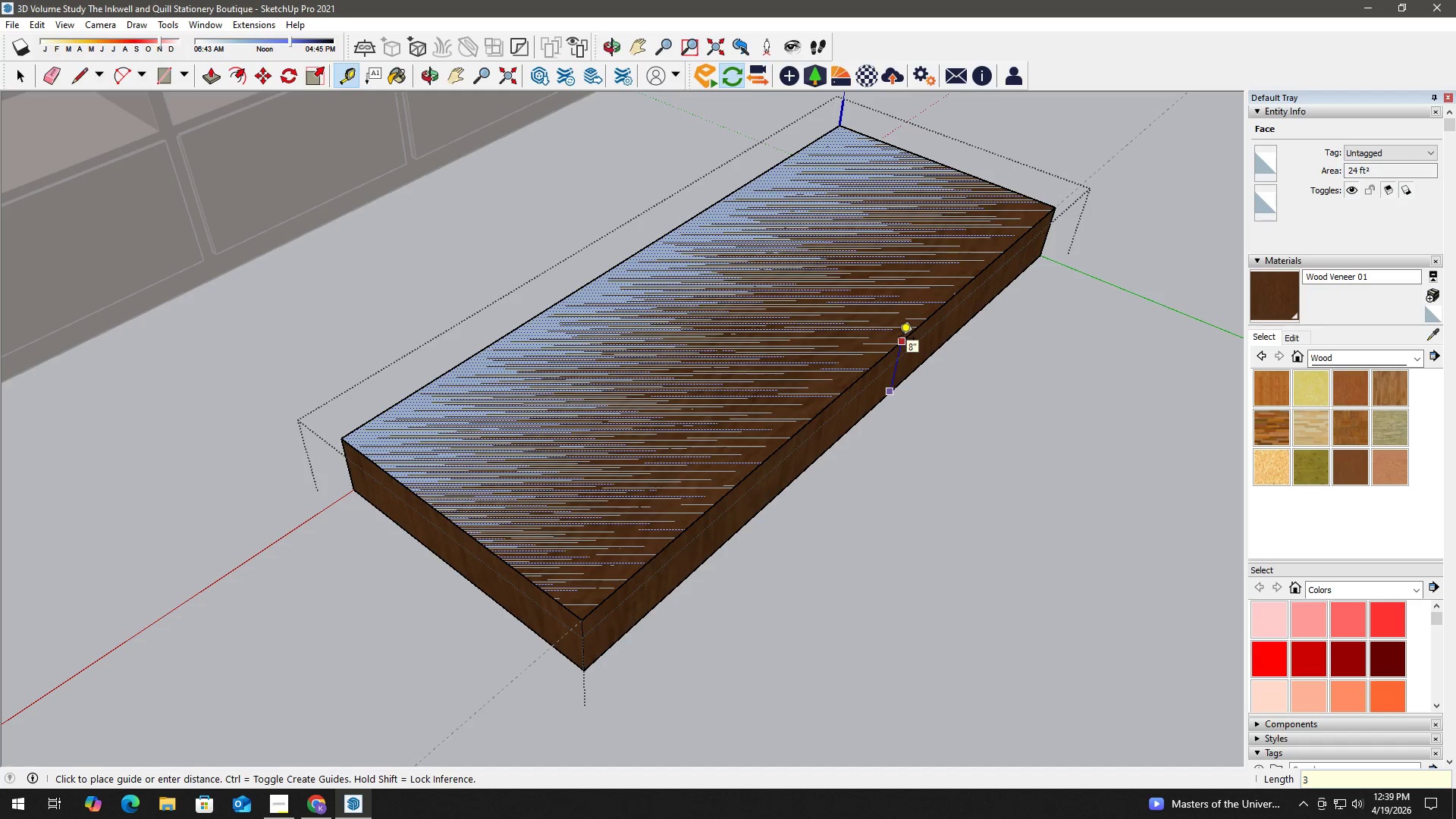 
key(Numpad6)
 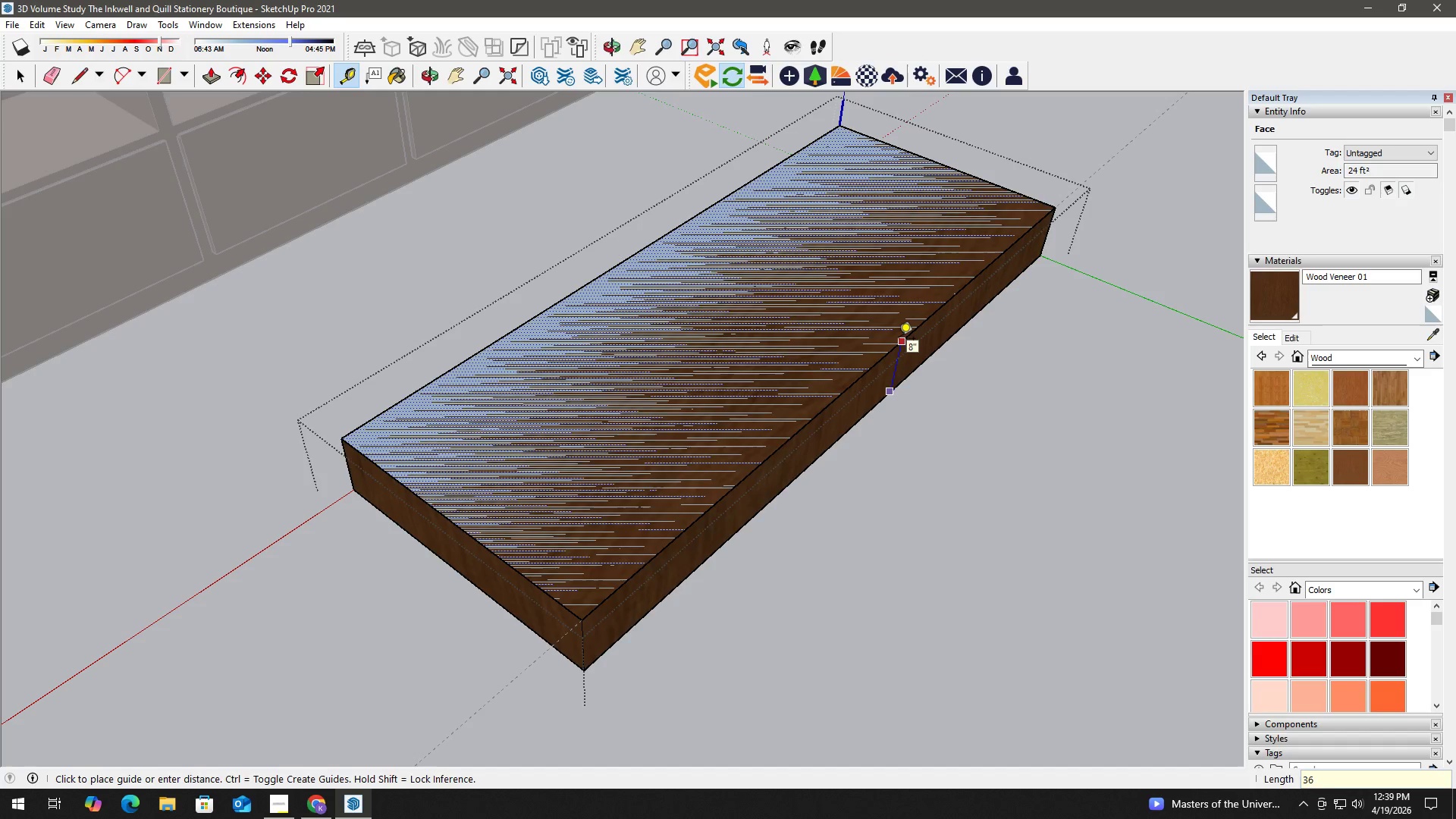 
key(Escape)
 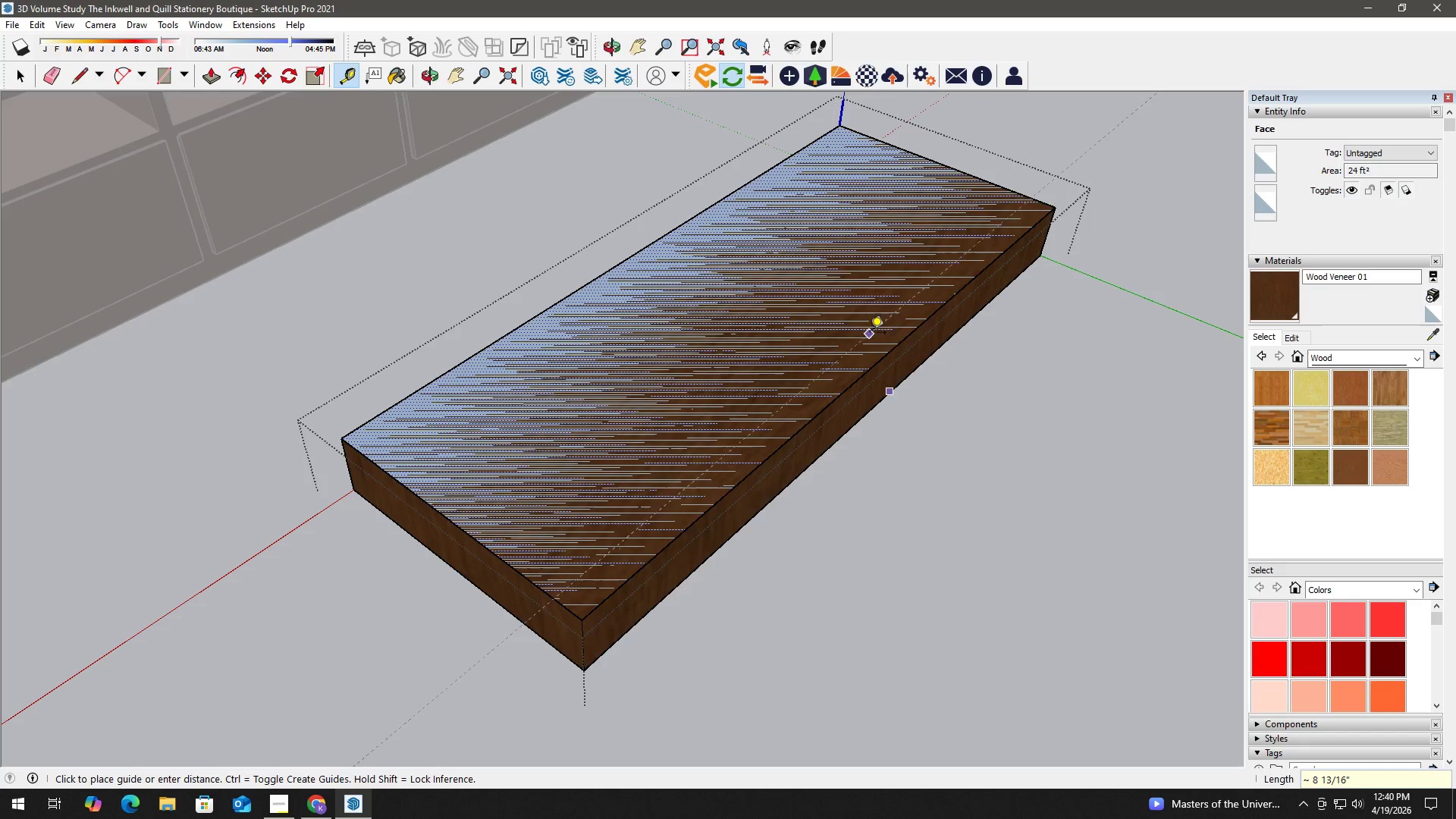 
key(Space)
 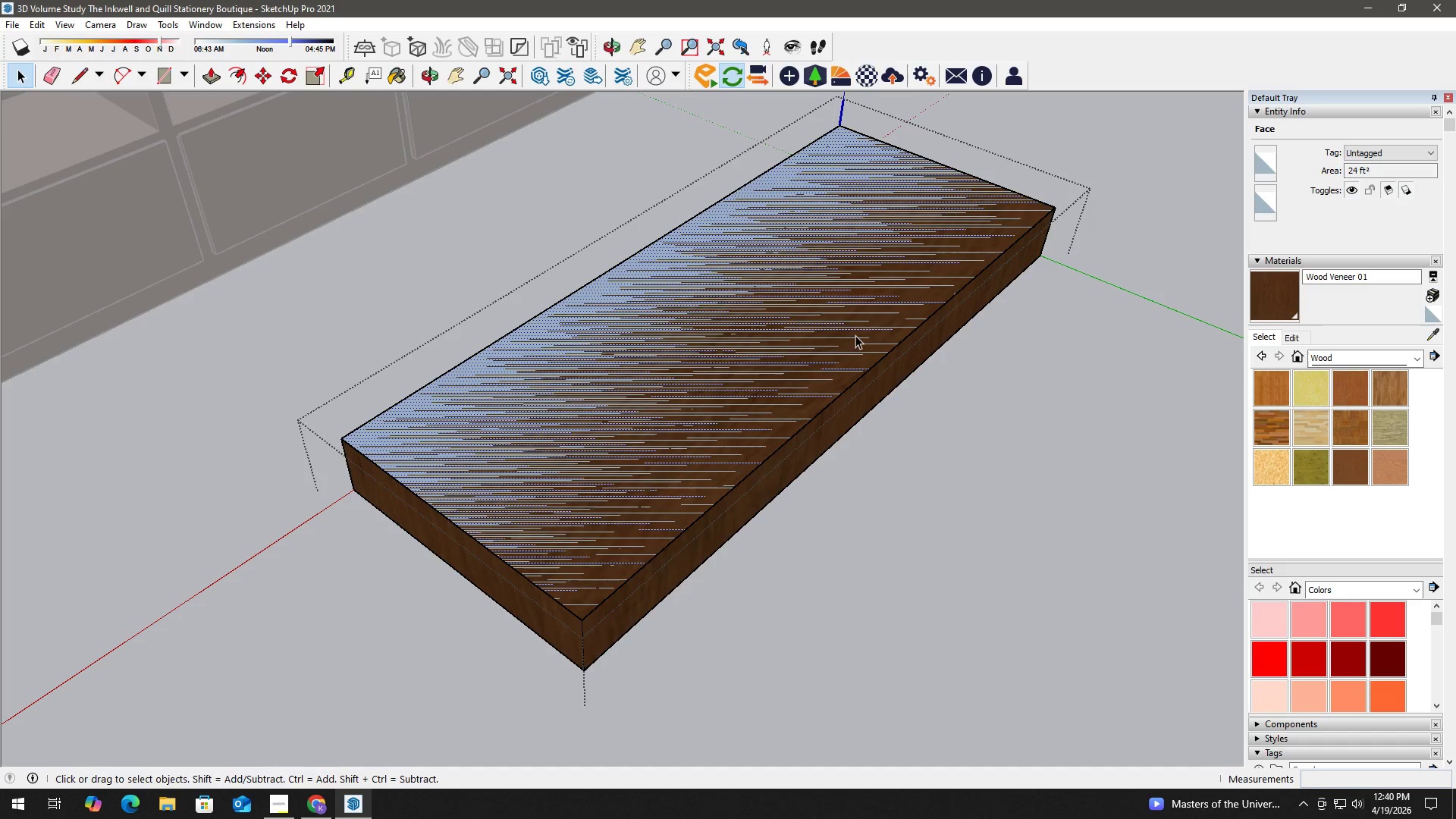 
key(P)
 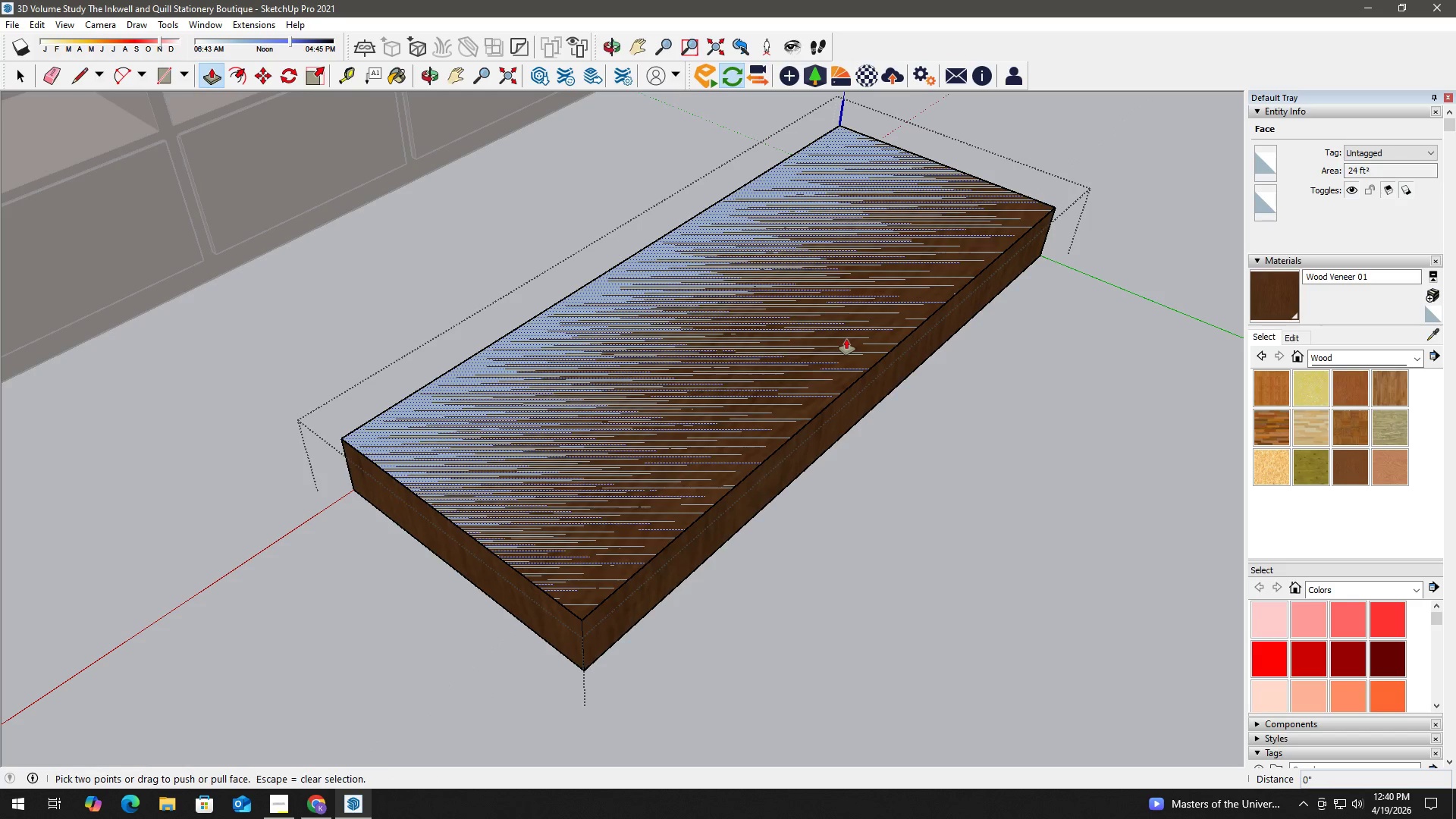 
left_click([846, 339])
 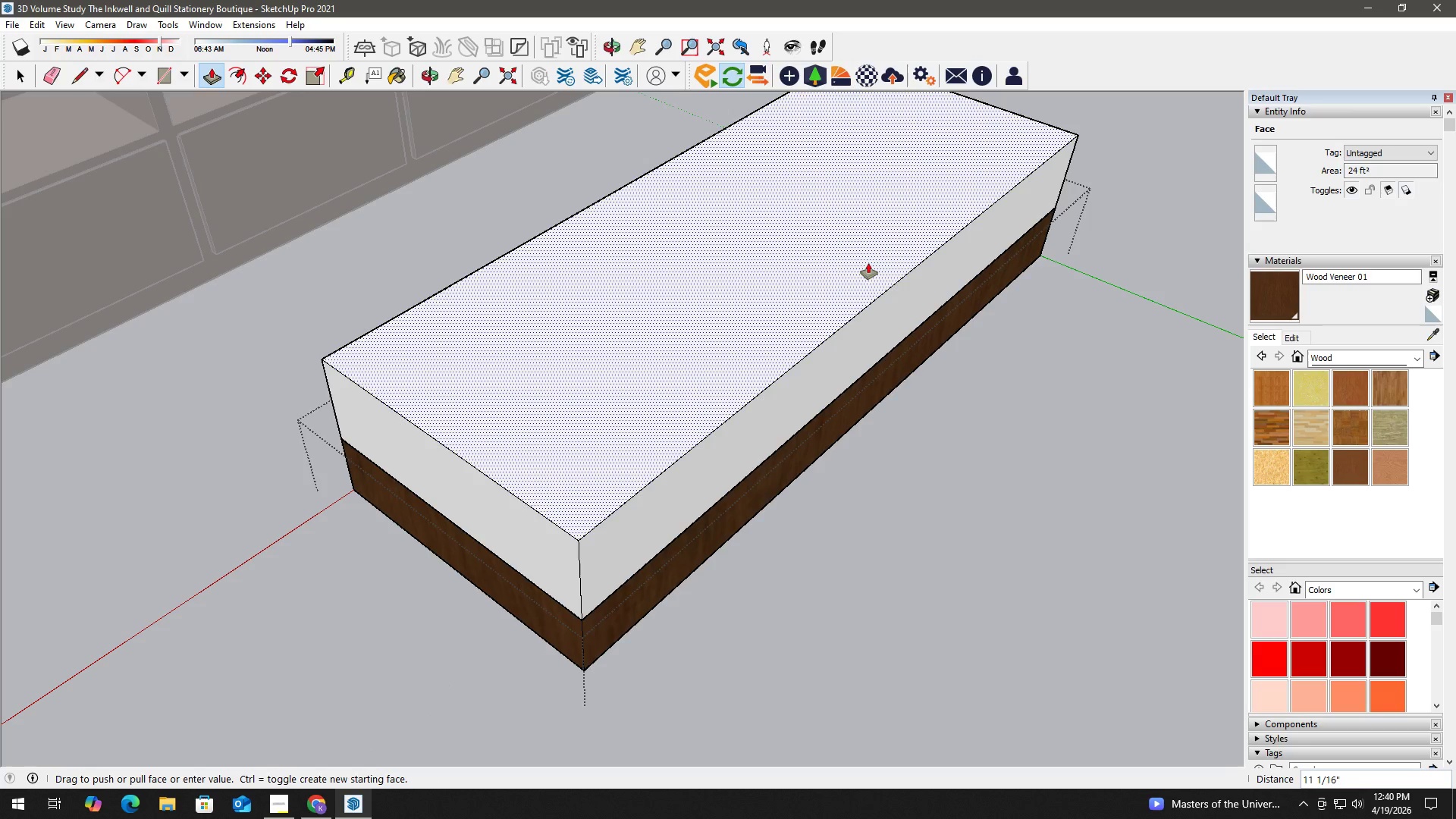 
key(Numpad2)
 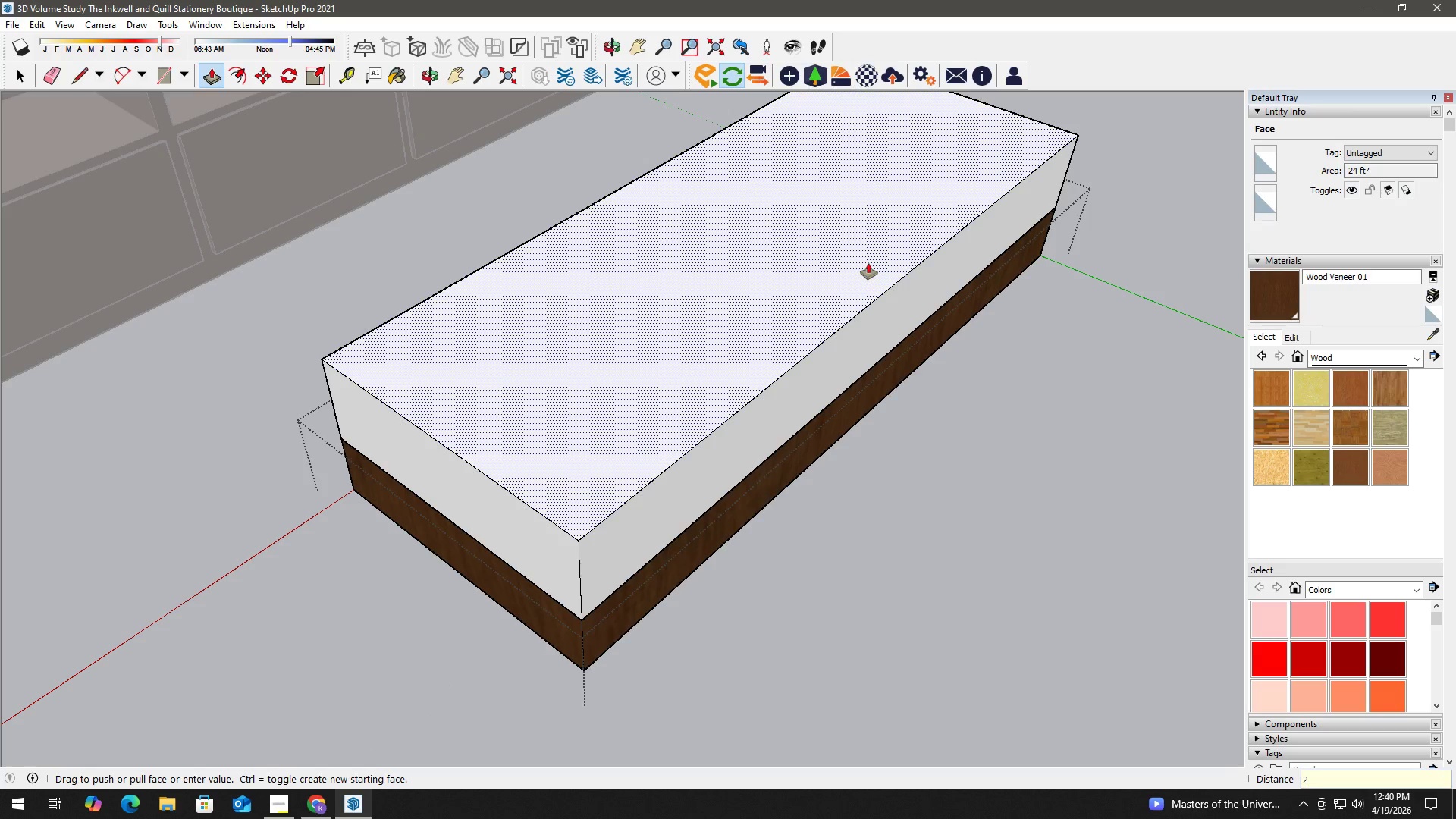 
key(Numpad8)
 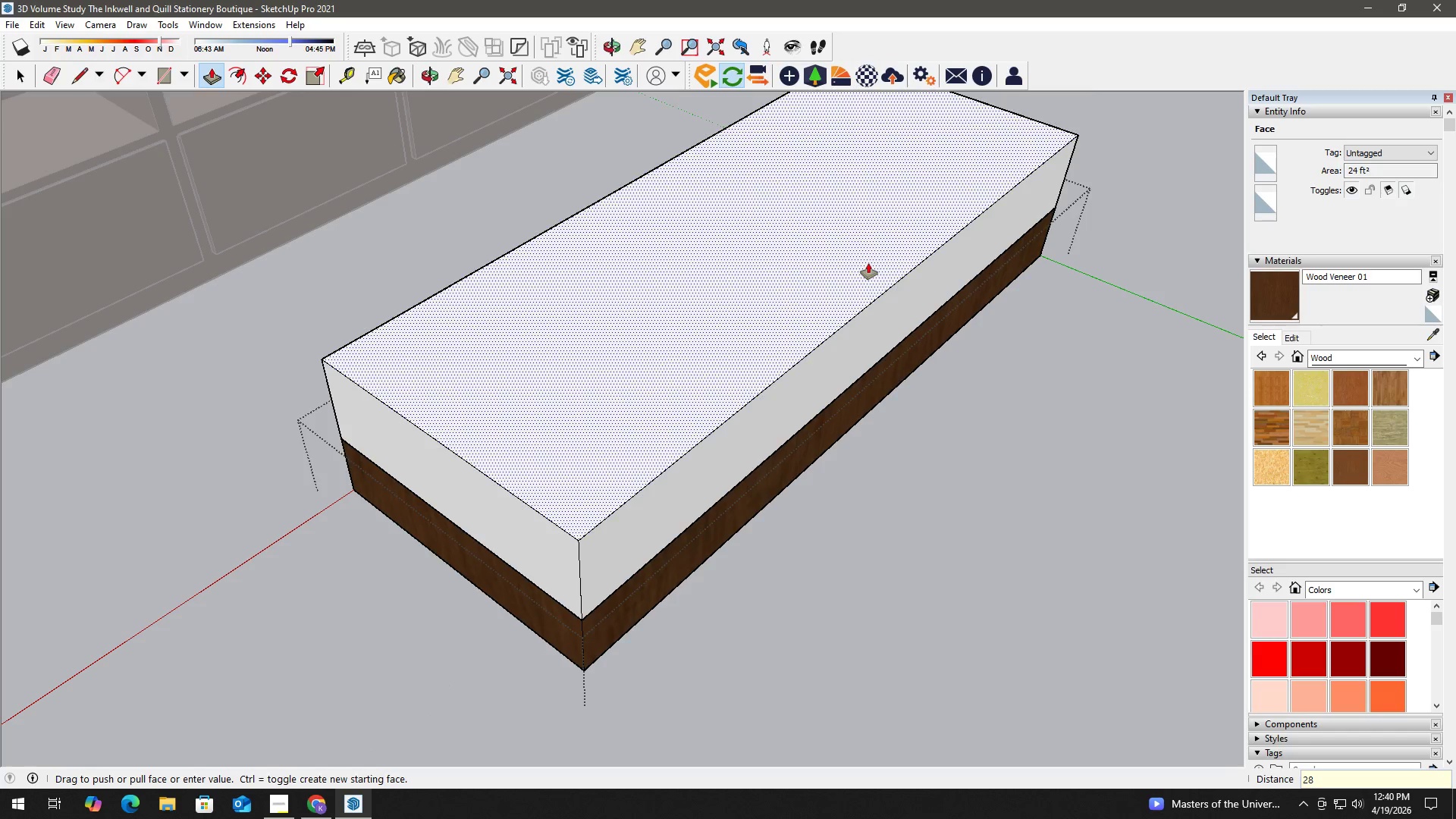 
key(NumpadEnter)
 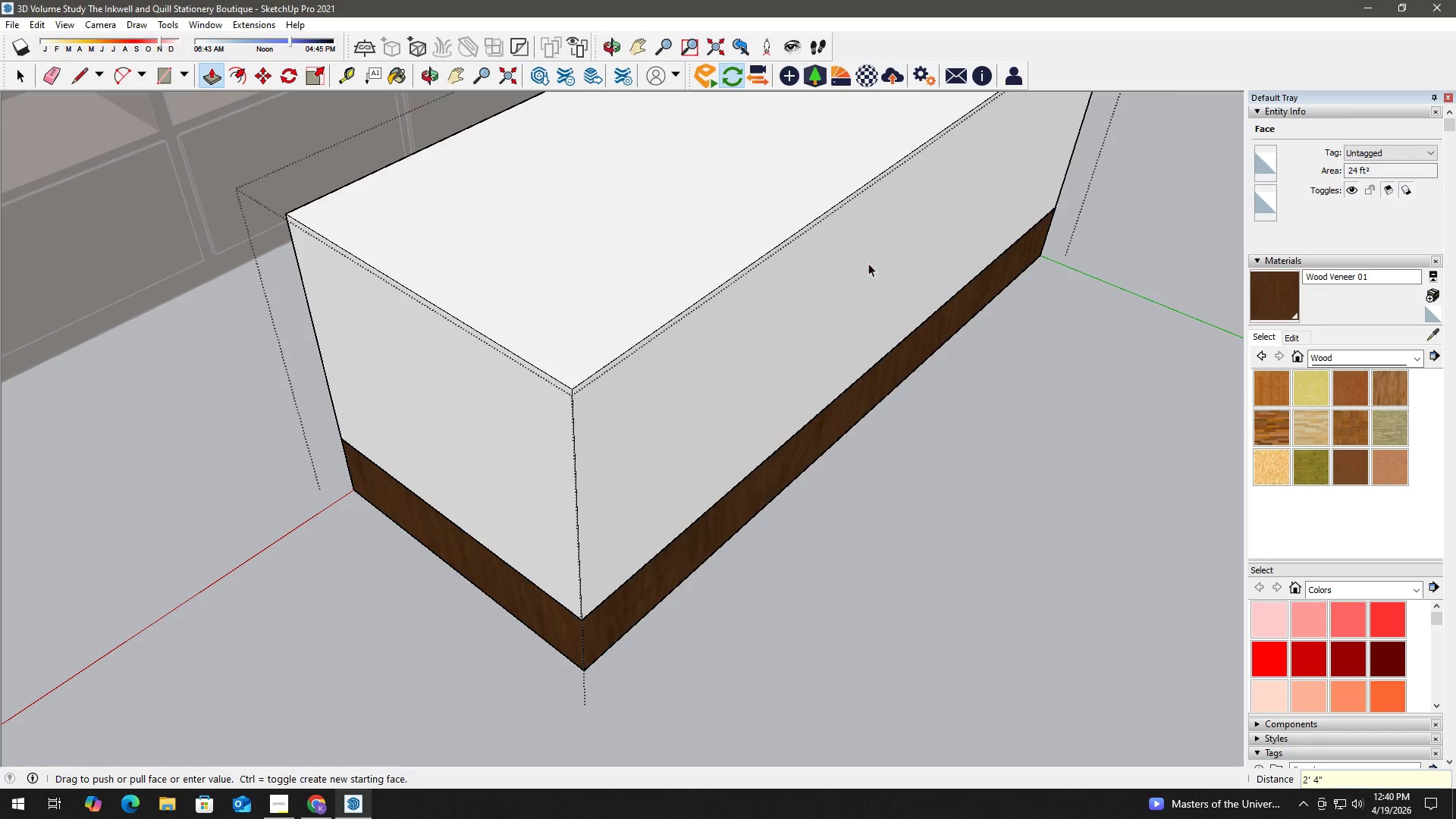 
key(Space)
 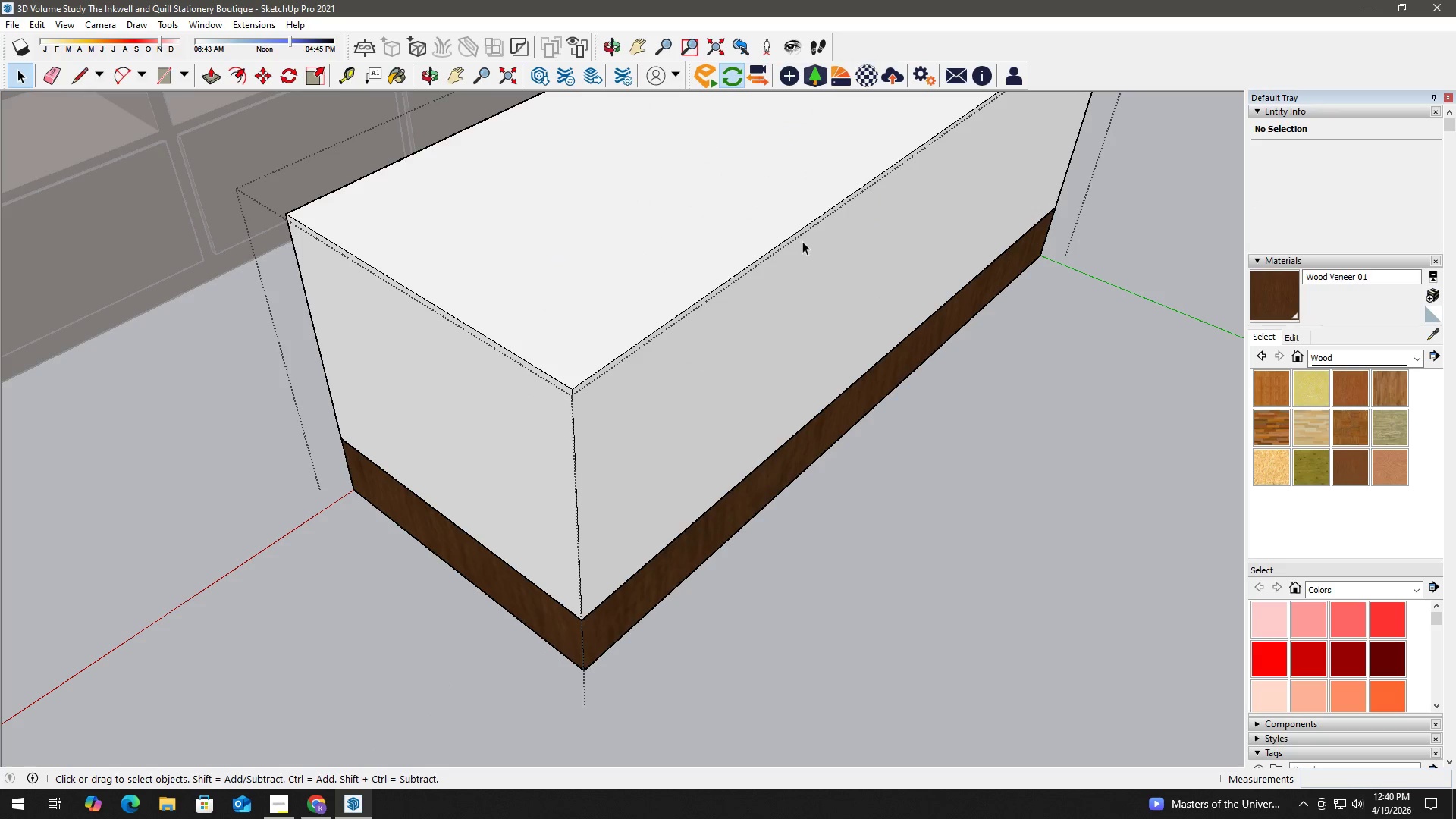 
key(H)
 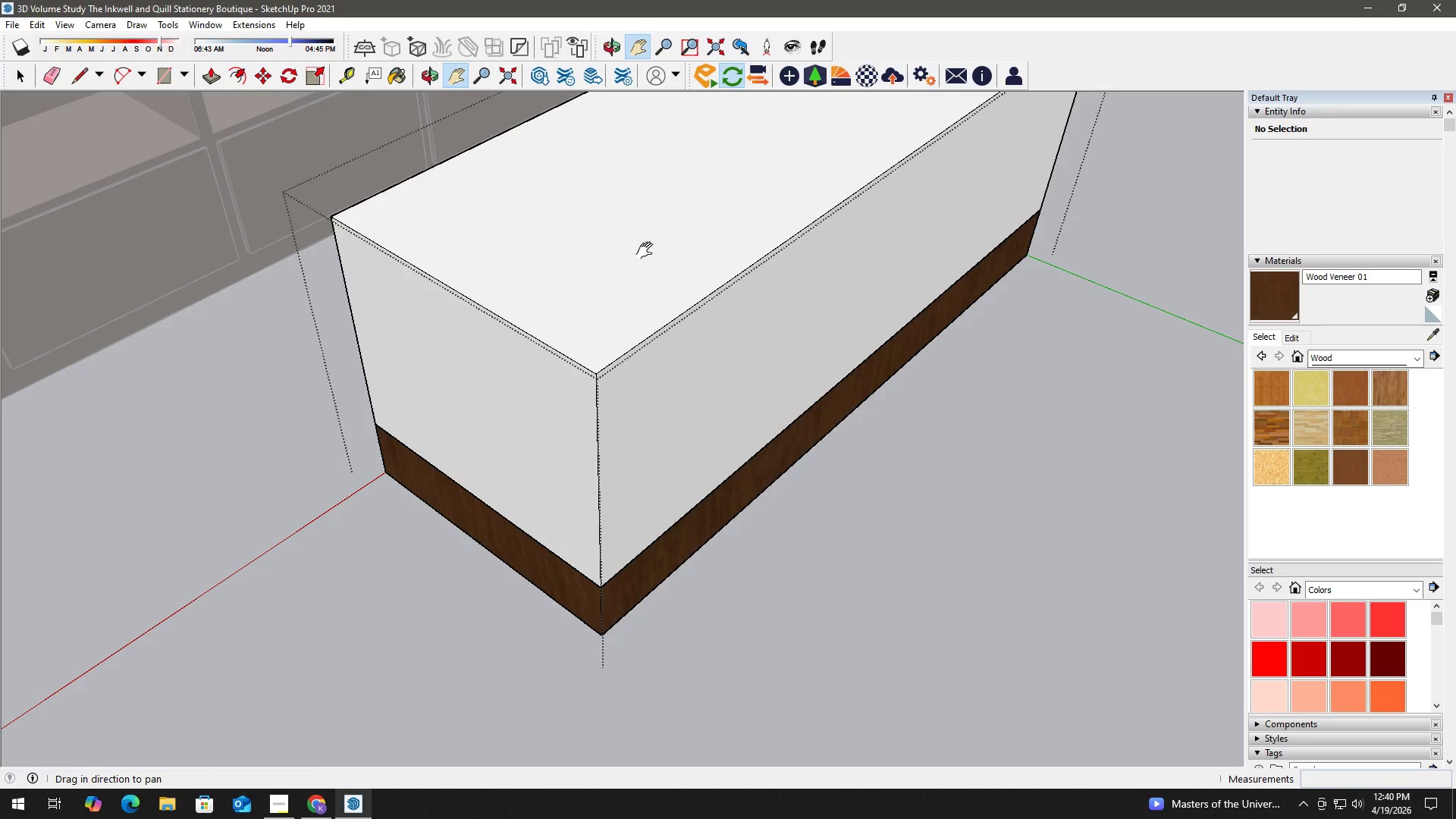 
scroll: coordinate [799, 244], scroll_direction: down, amount: 1.0
 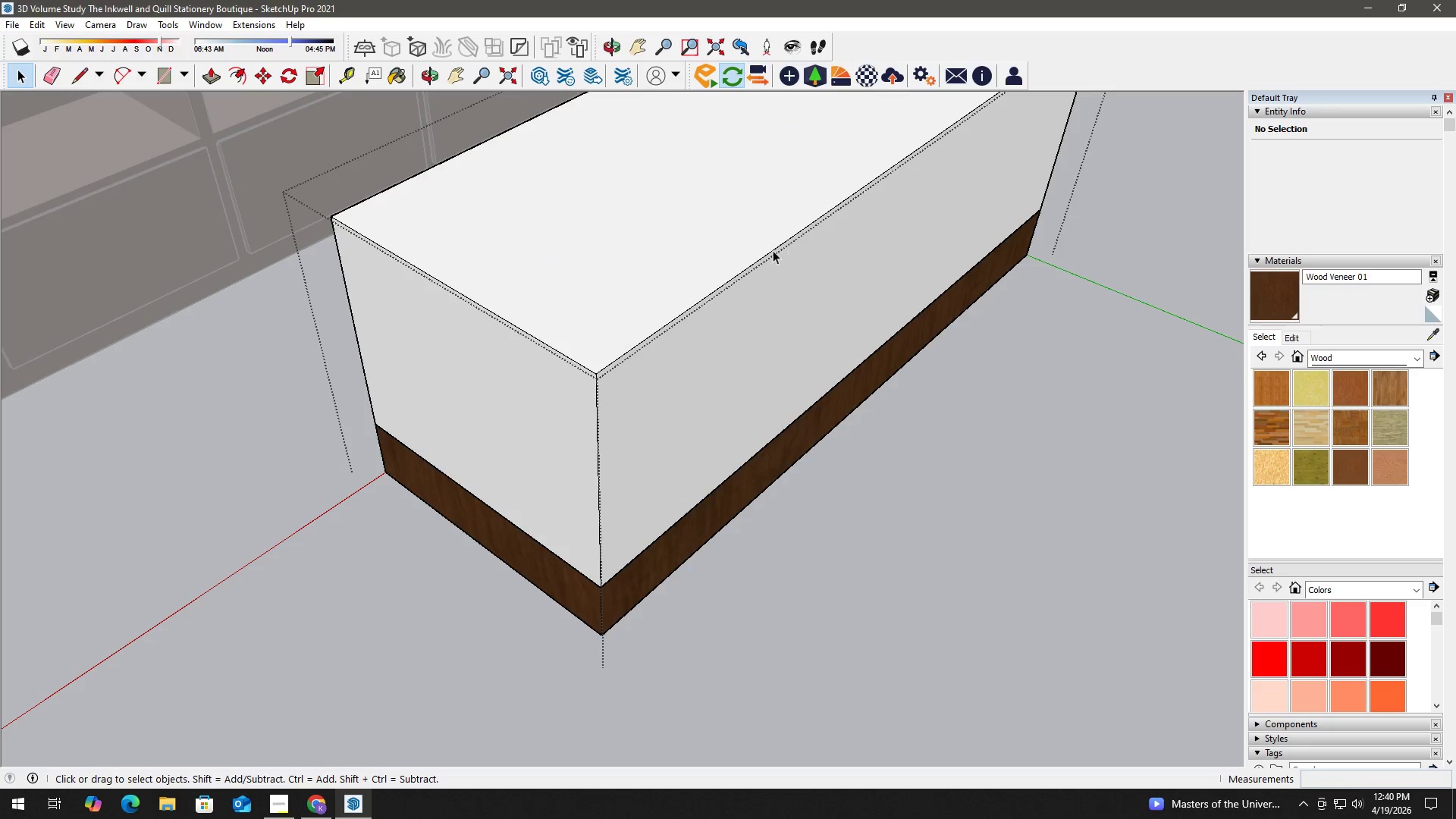 
key(Space)
 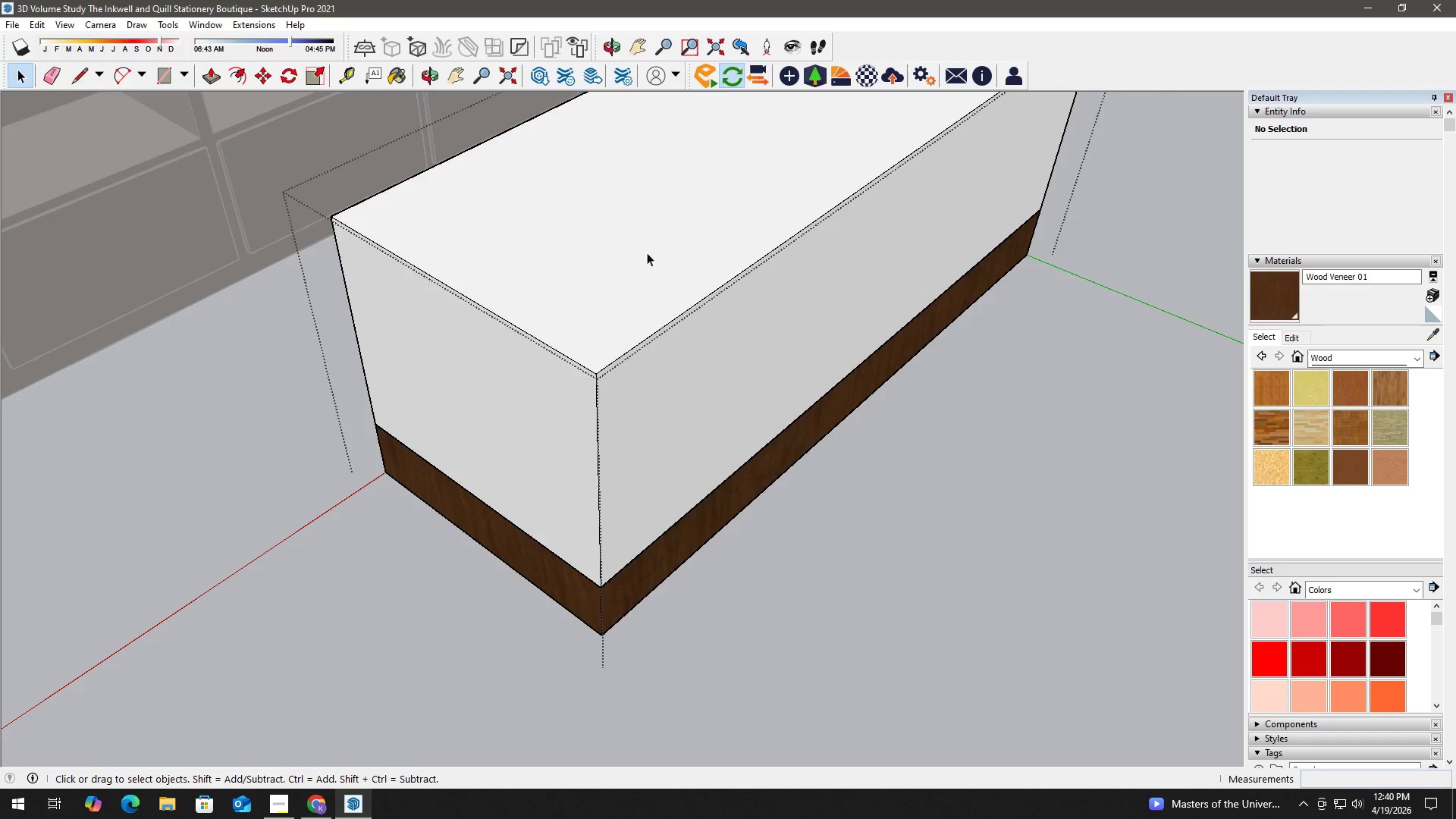 
key(Control+Z)
 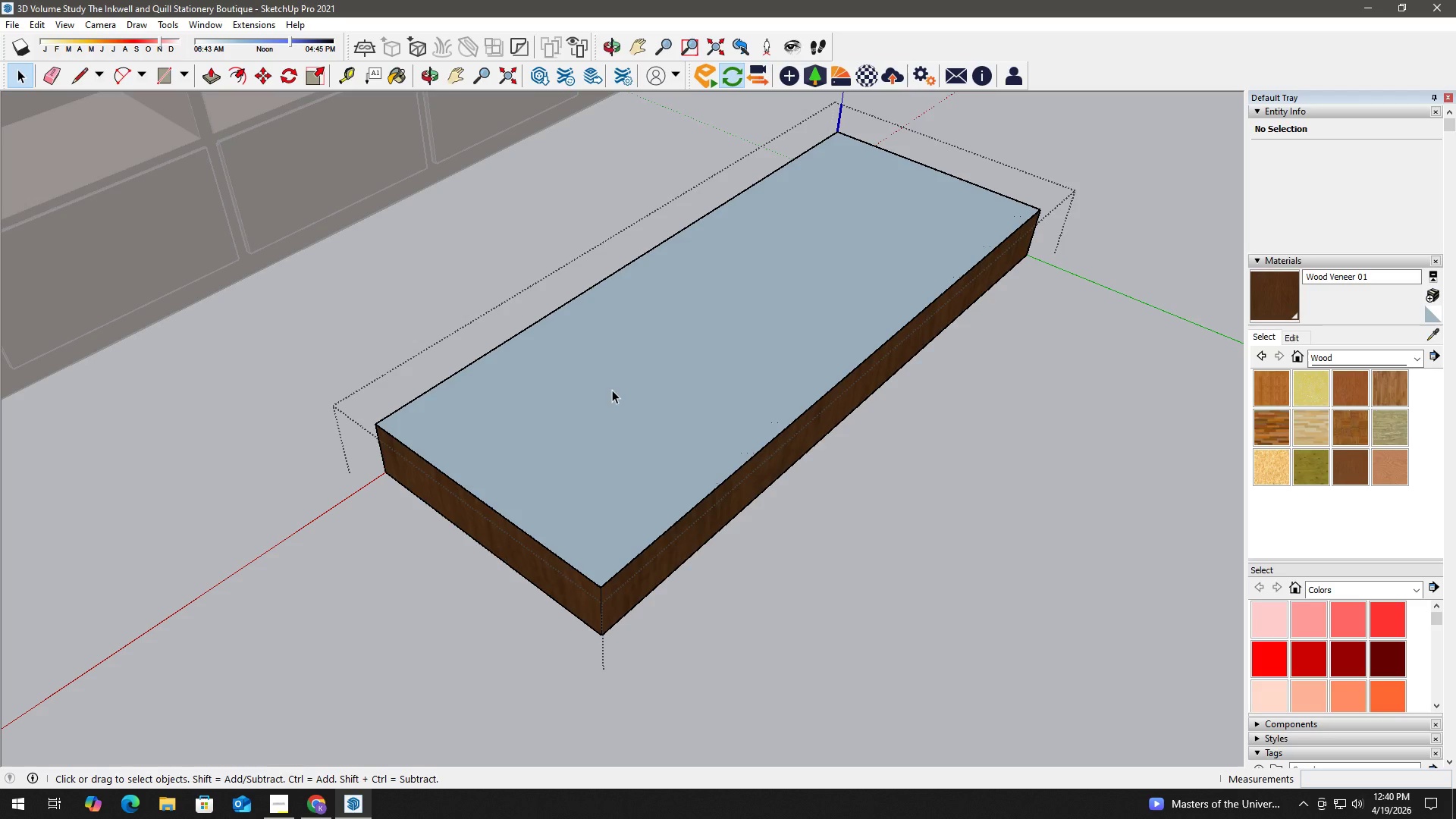 
key(F)
 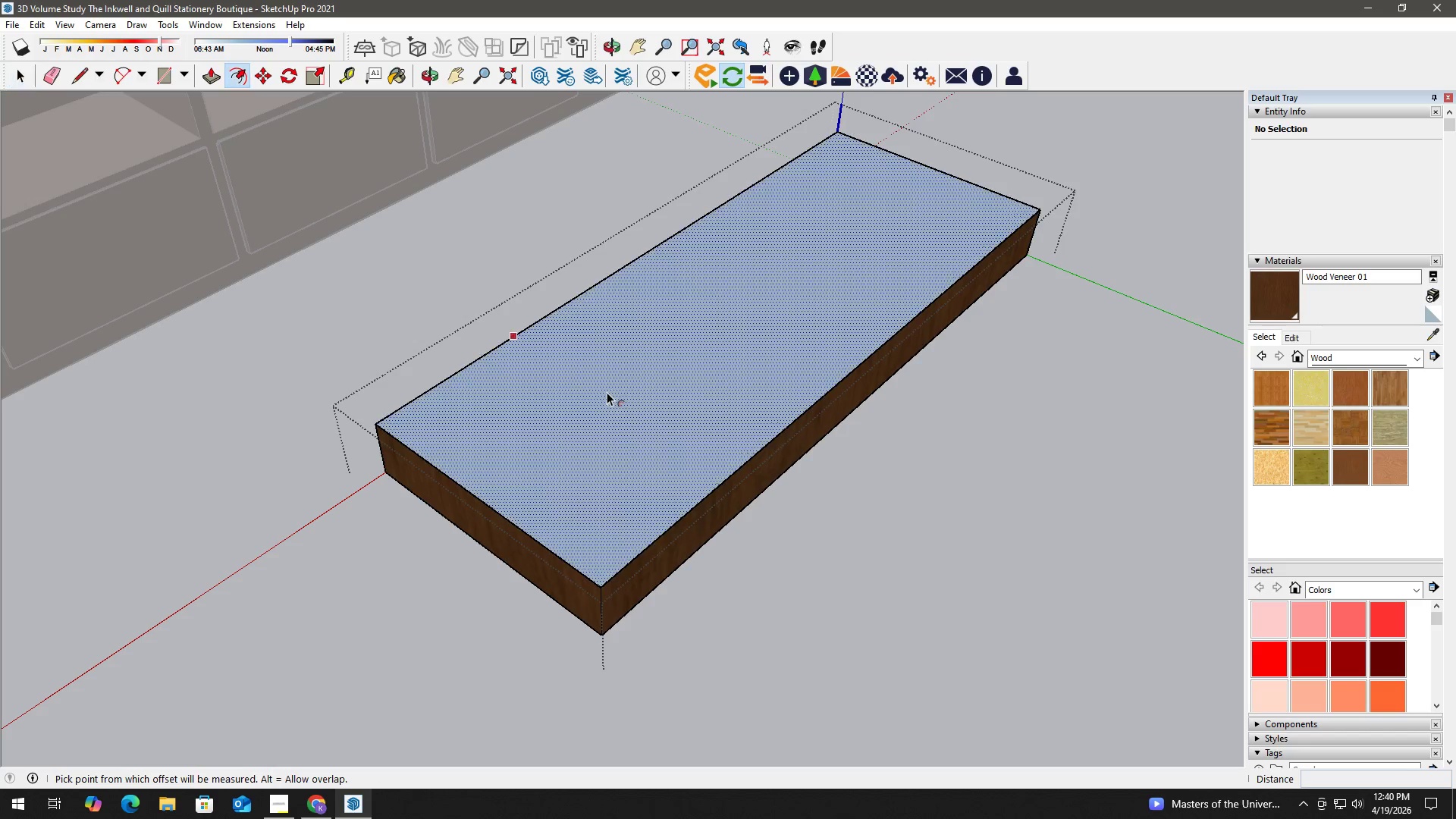 
left_click([607, 392])
 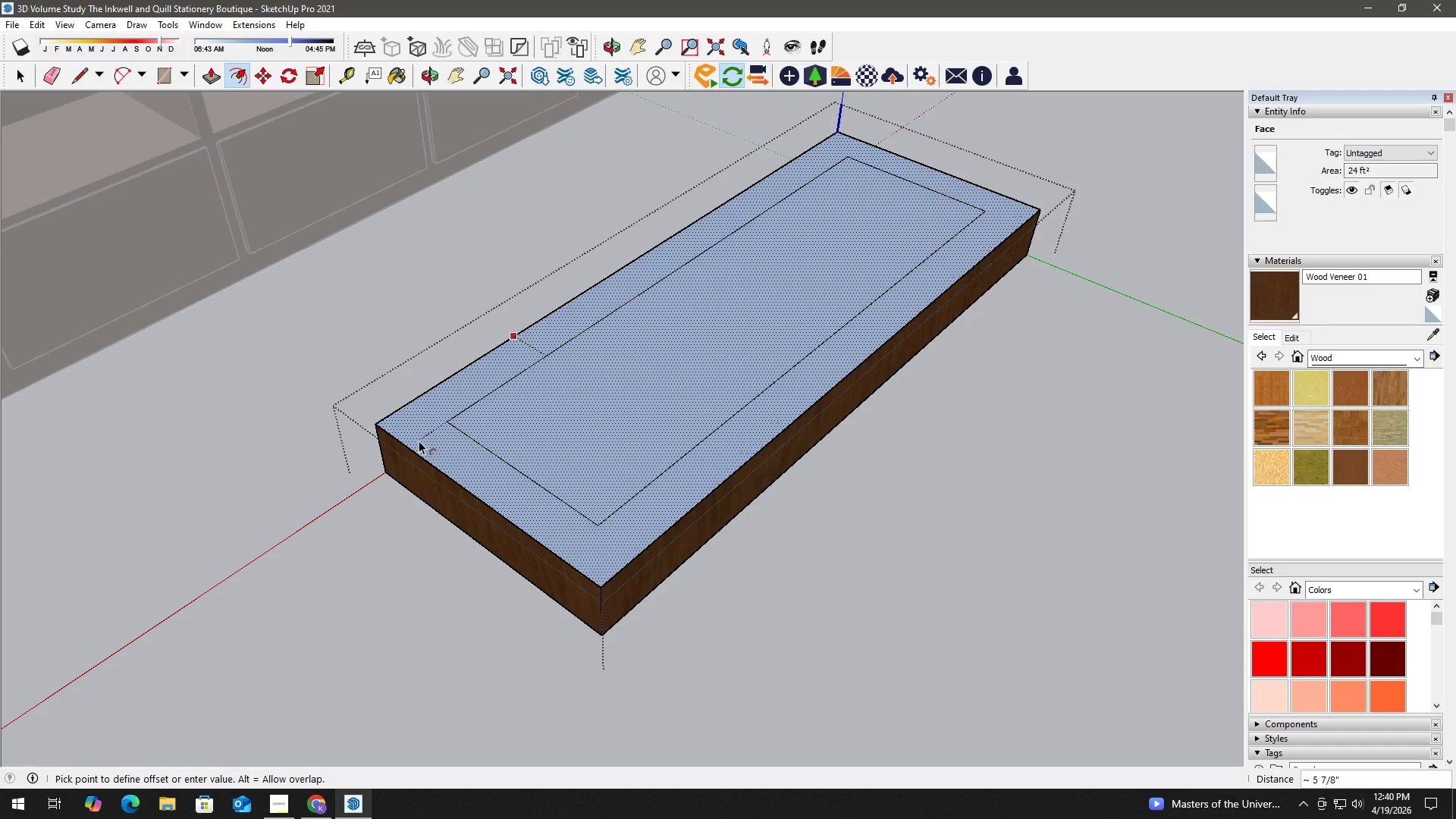 
wait(13.09)
 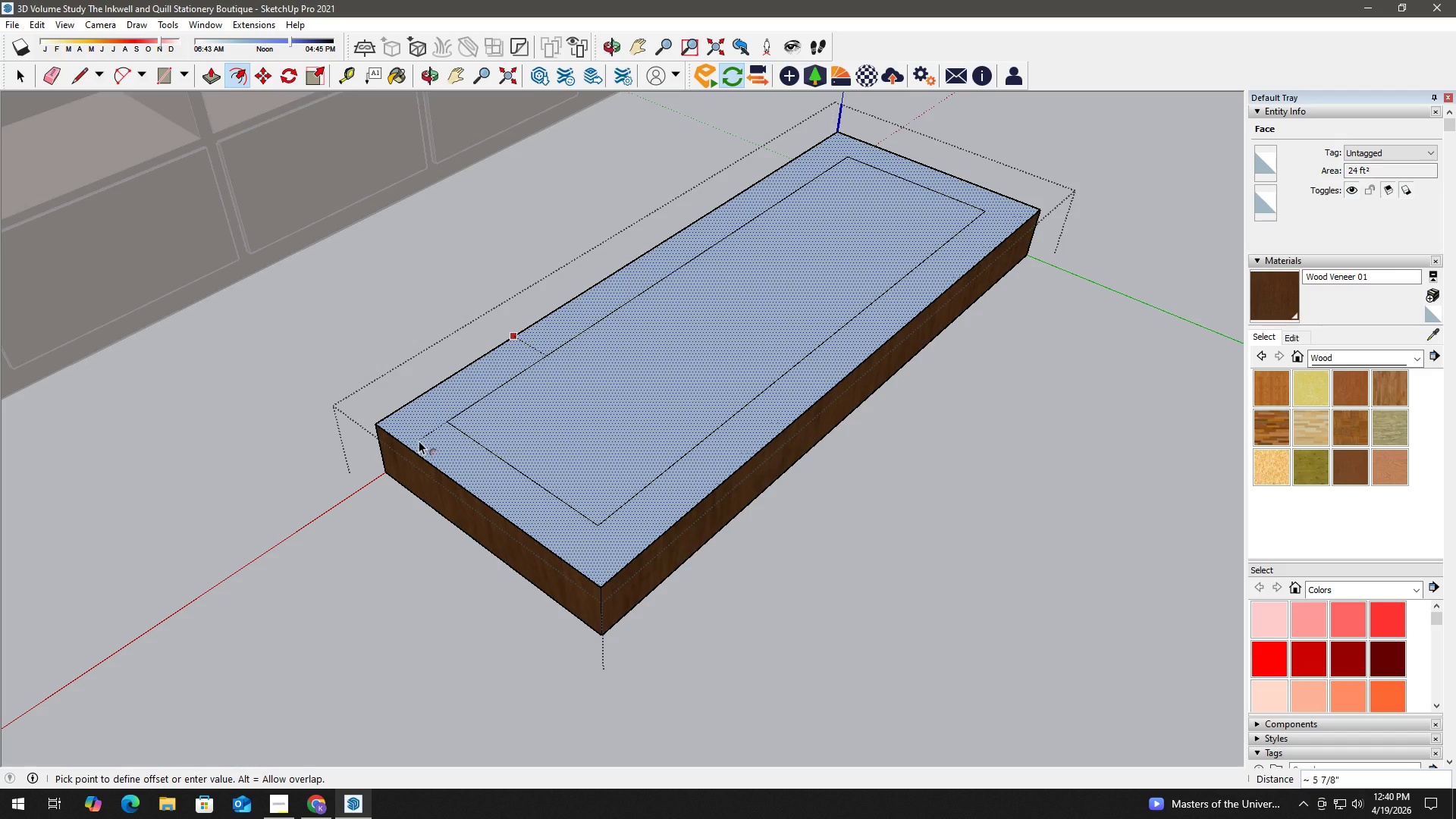 
key(Numpad0)
 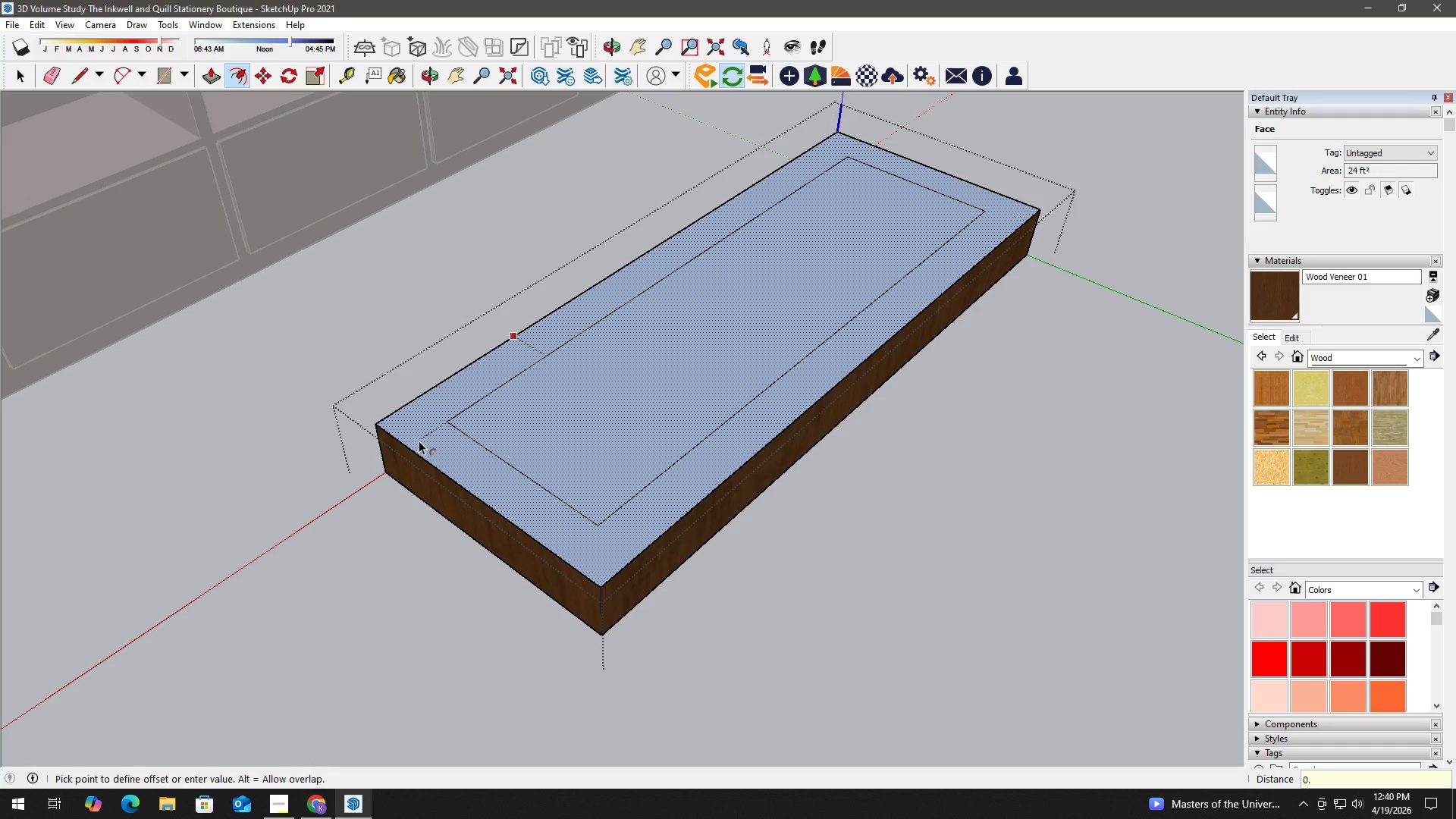 
key(NumpadDecimal)
 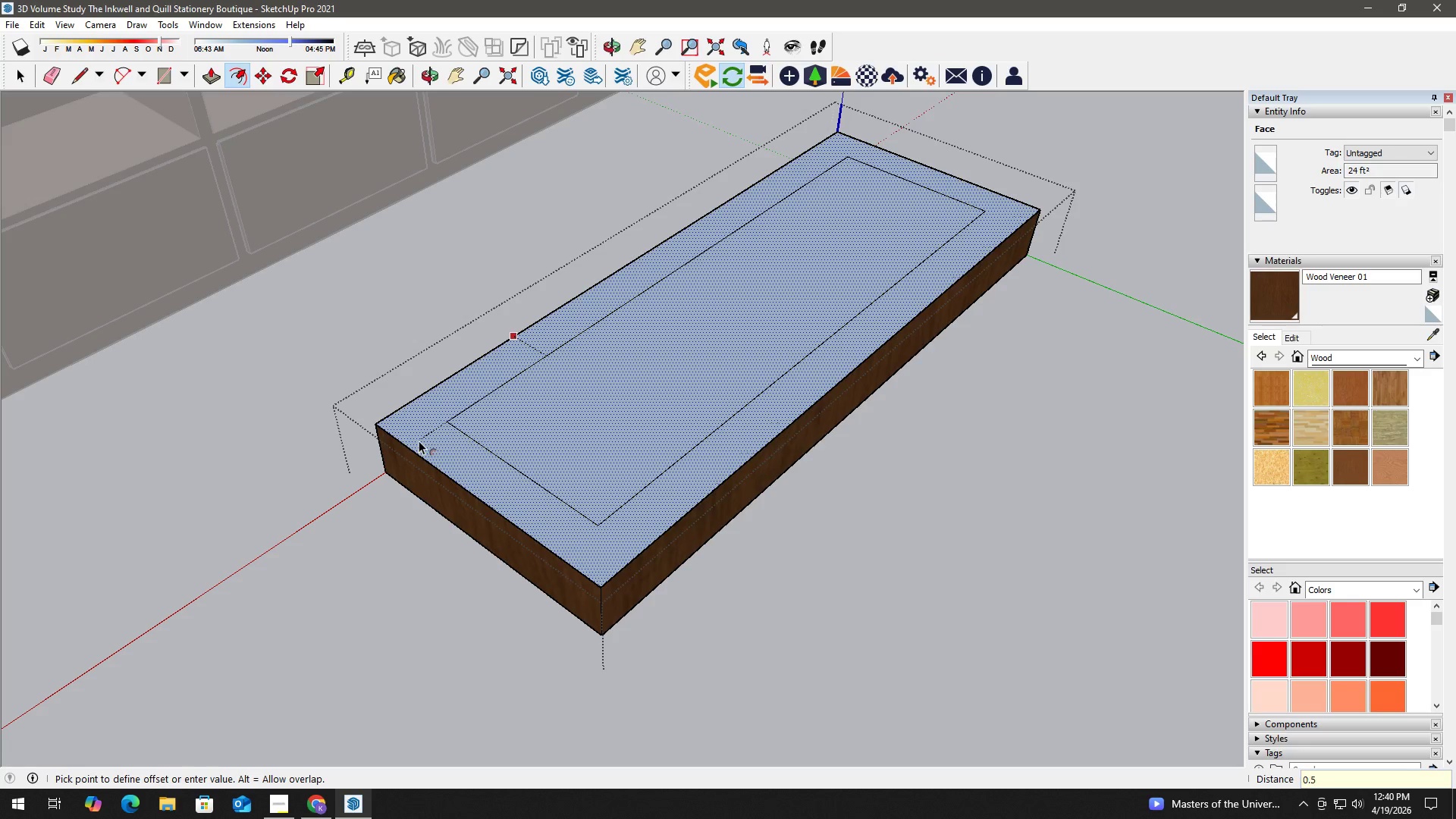 
key(Numpad5)
 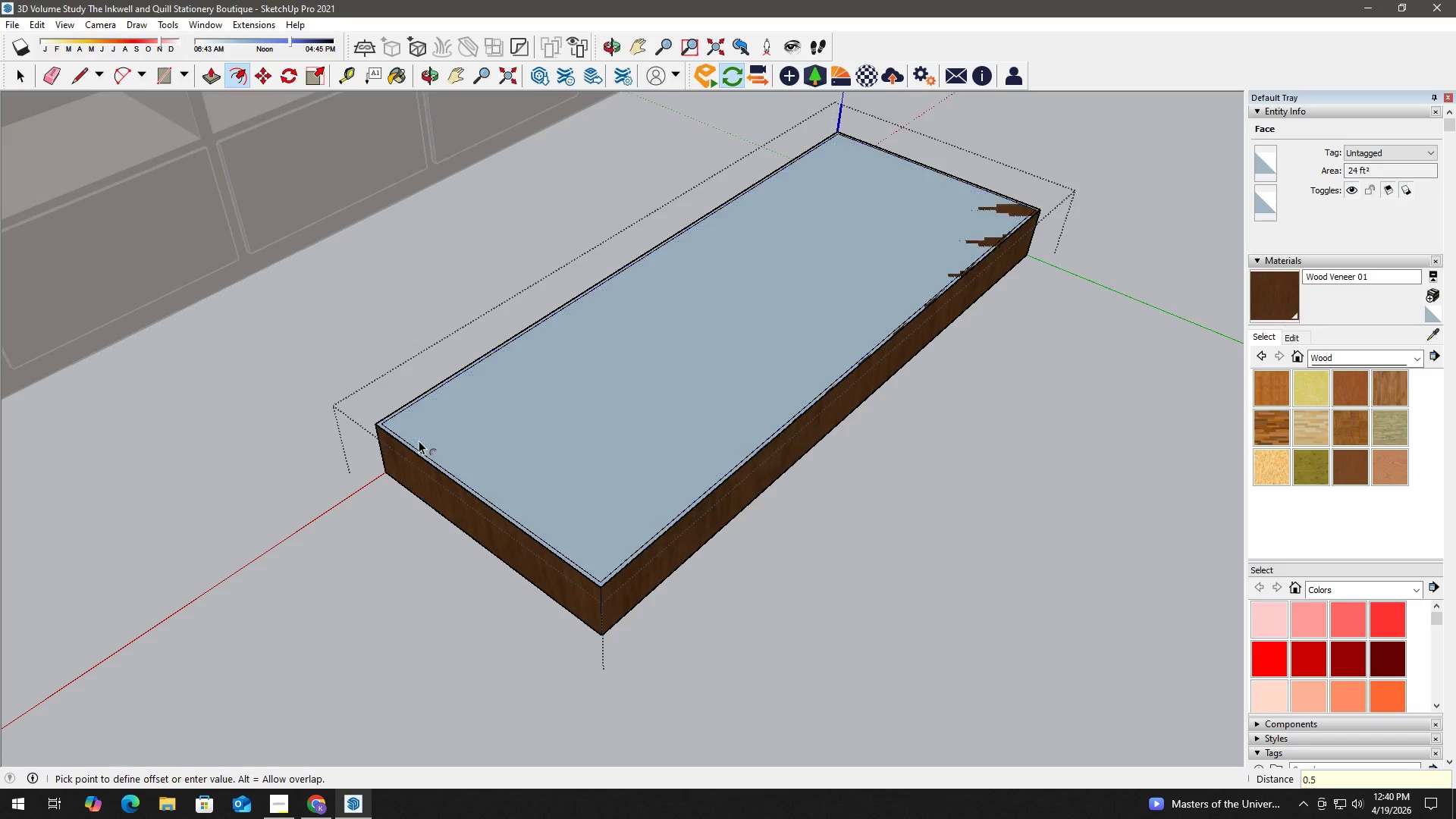 
key(NumpadEnter)
 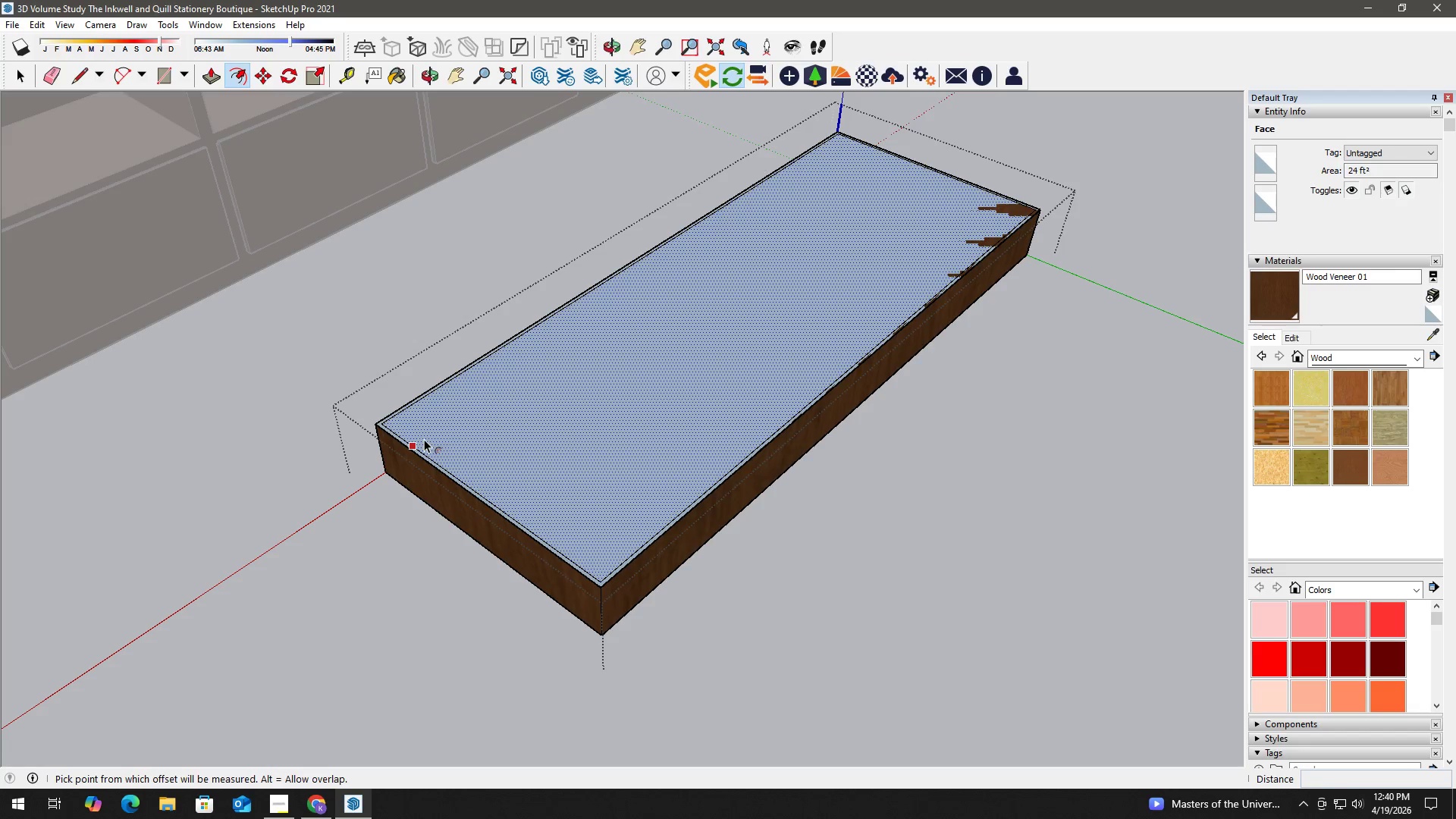 
key(Space)
 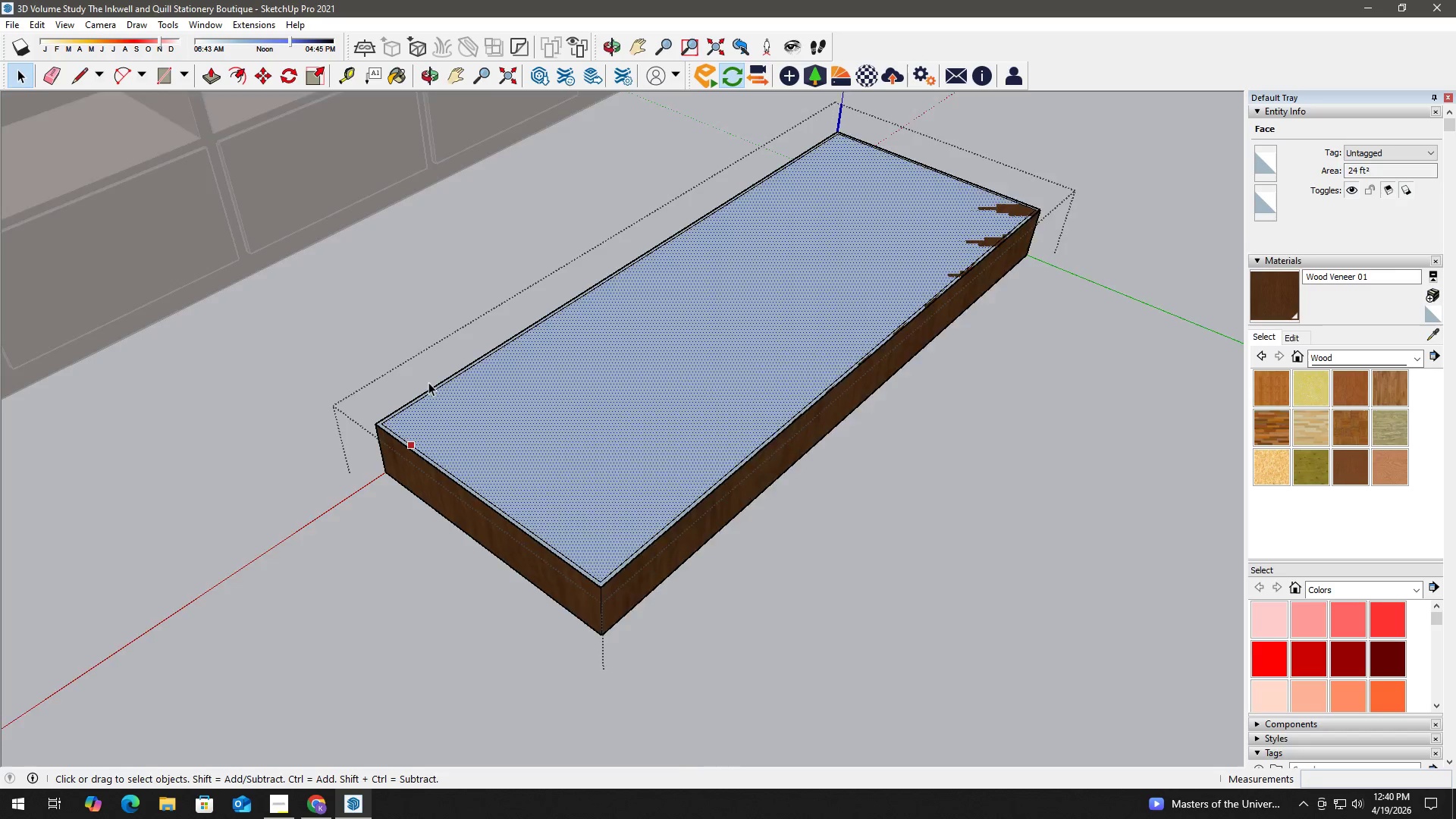 
scroll: coordinate [398, 447], scroll_direction: up, amount: 4.0
 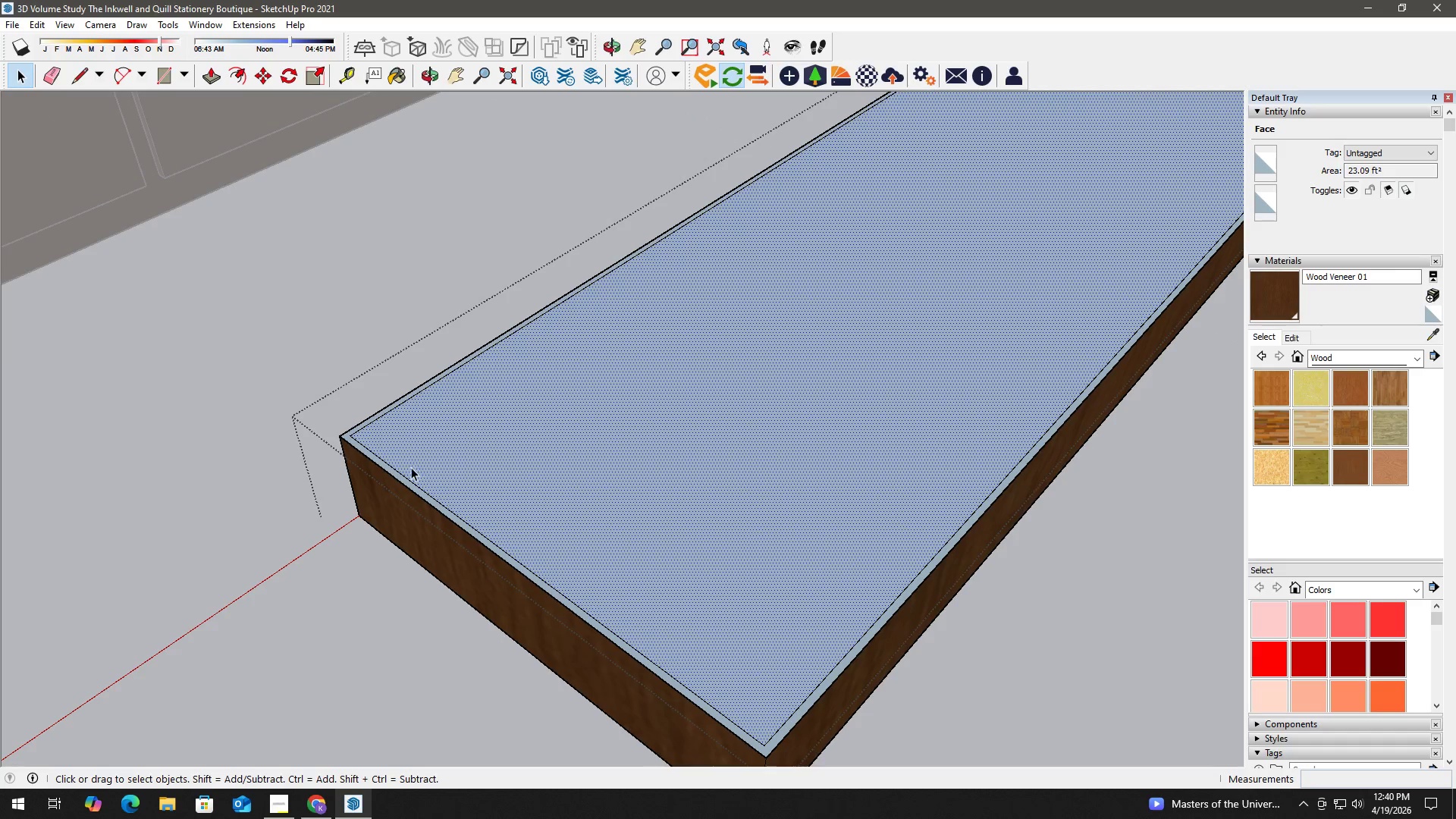 
key(P)
 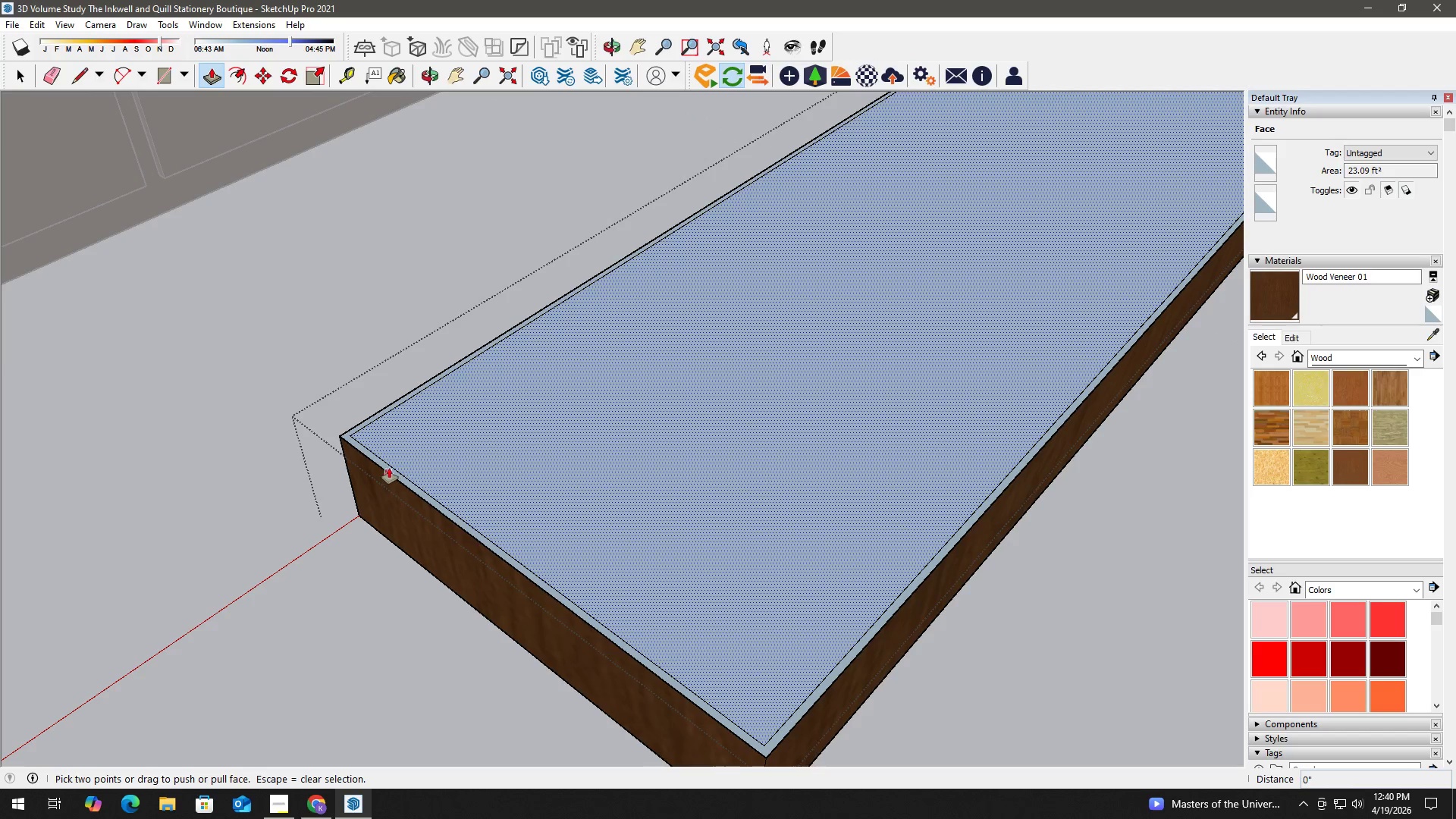 
scroll: coordinate [340, 441], scroll_direction: up, amount: 8.0
 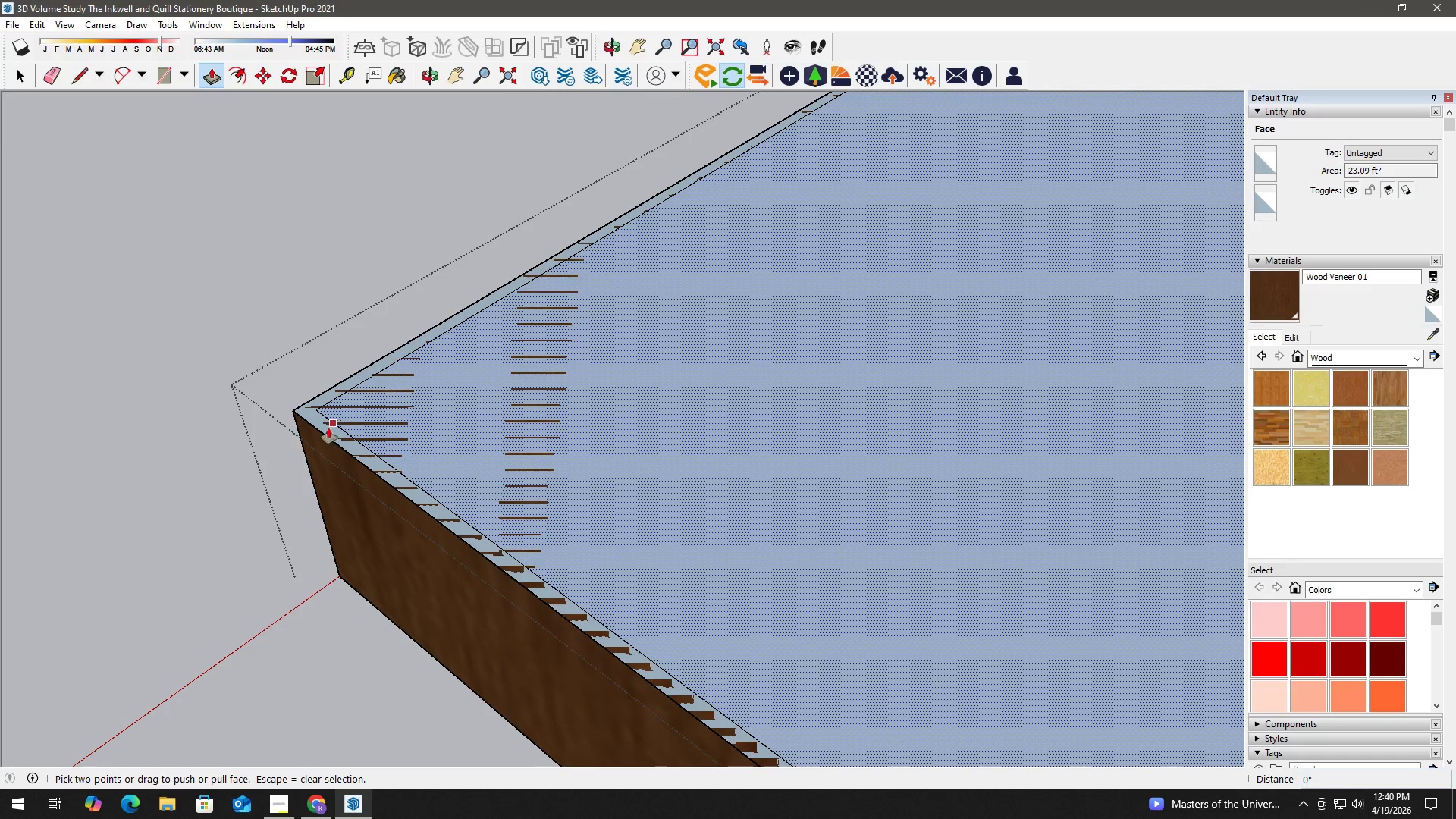 
left_click([327, 428])
 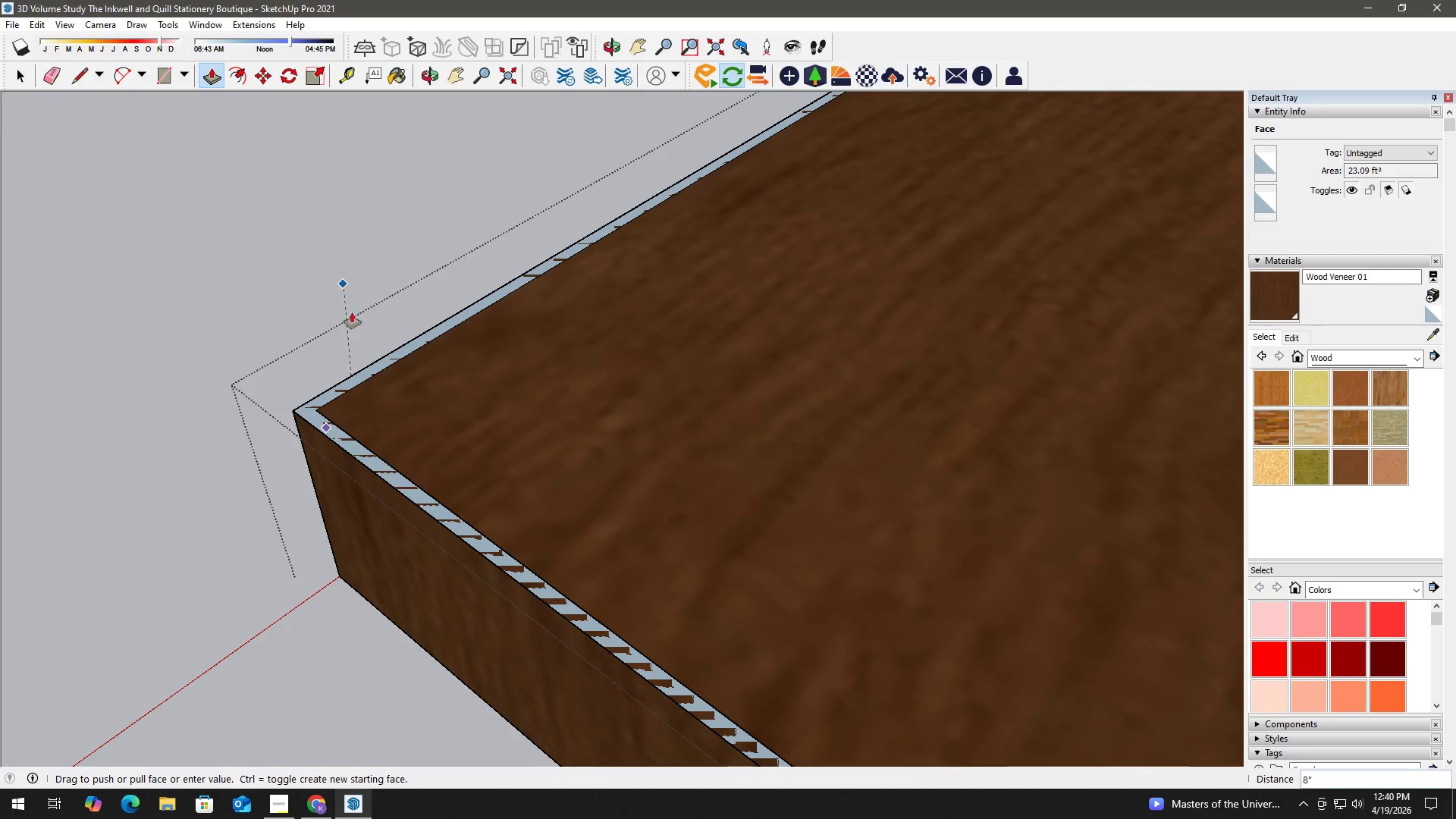 
key(Escape)
 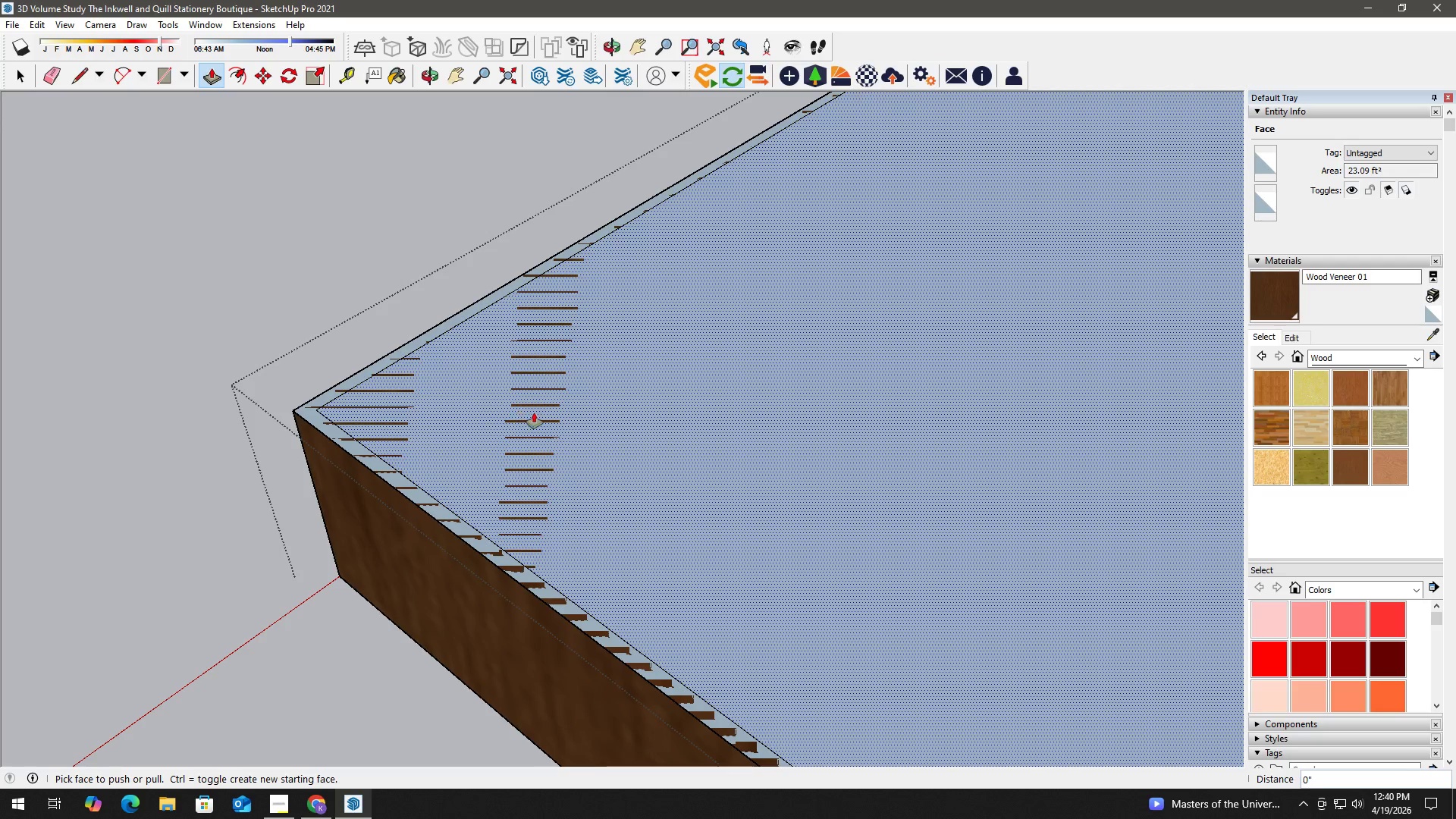 
key(Space)
 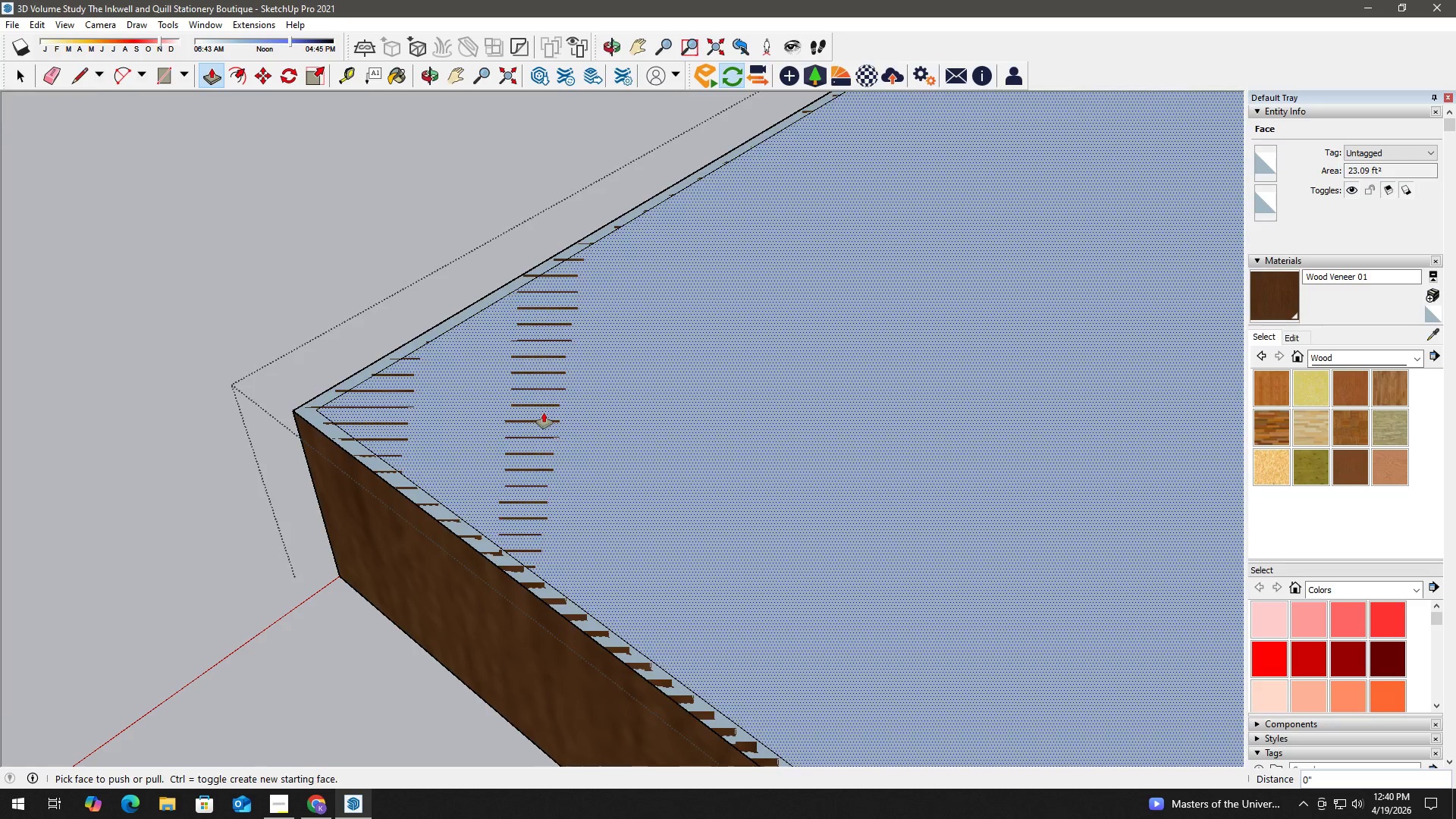 
left_click([573, 411])
 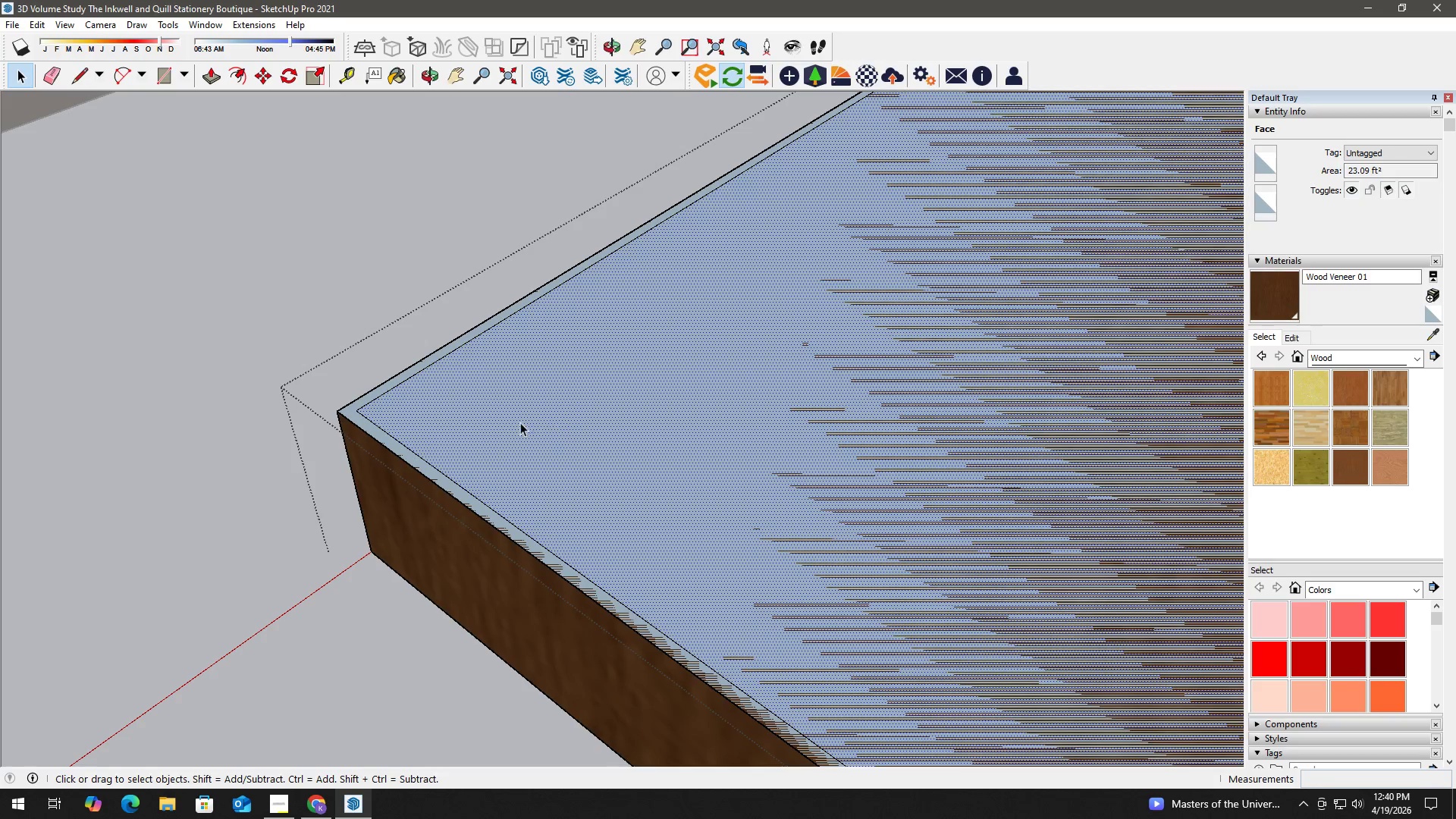 
scroll: coordinate [551, 415], scroll_direction: down, amount: 2.0
 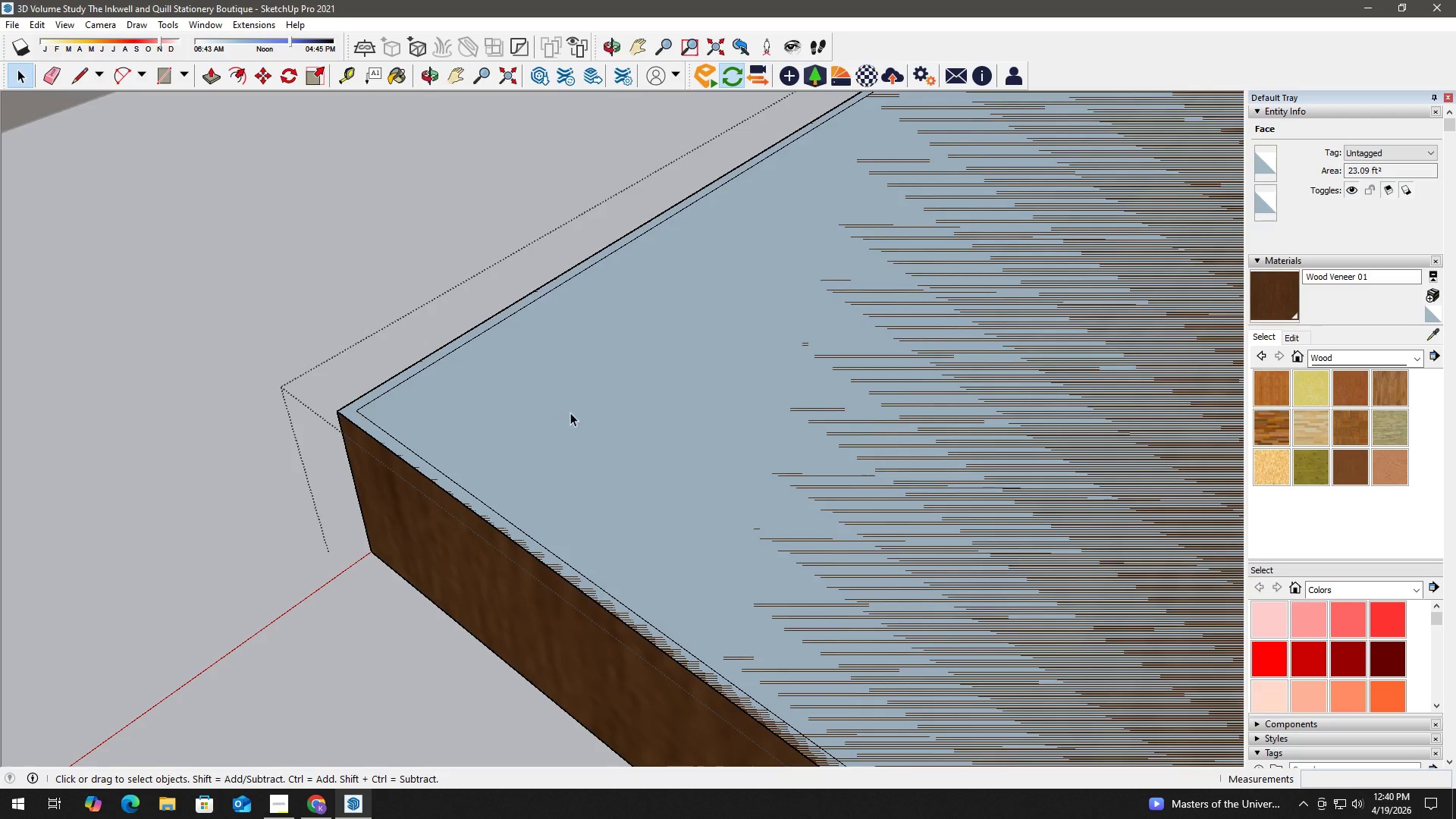 
key(Delete)
 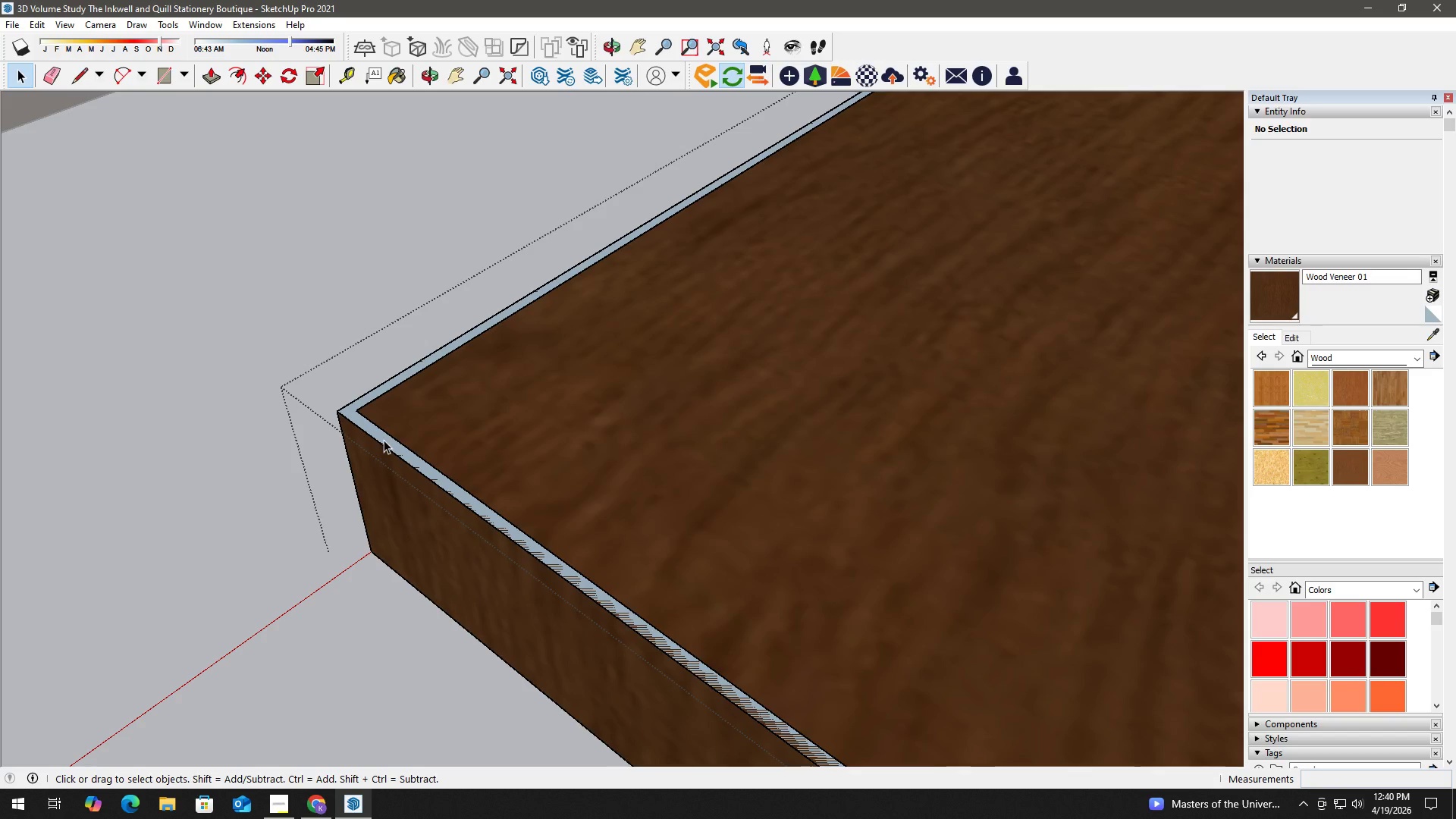 
key(BracketLeft)
 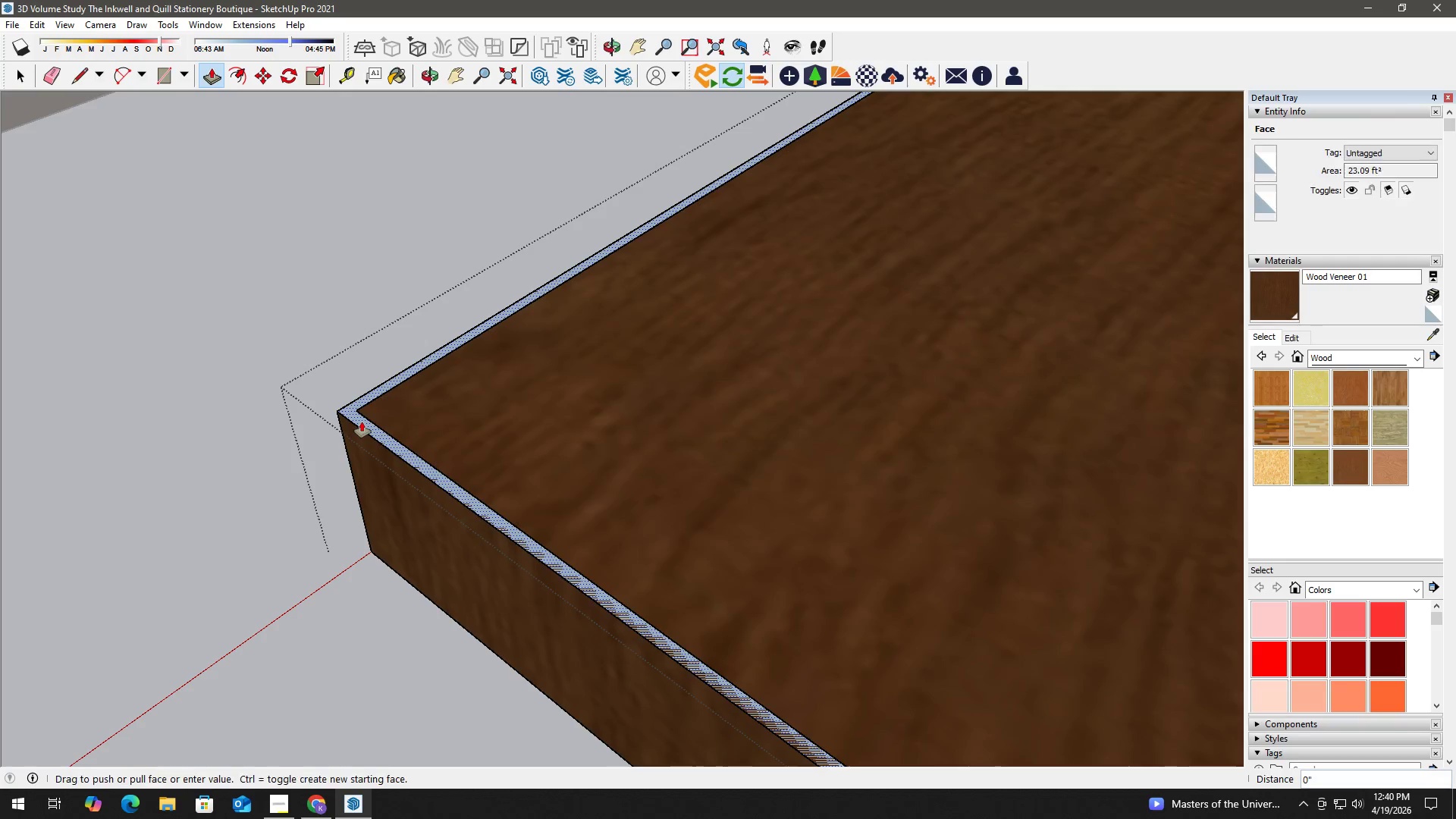 
key(P)
 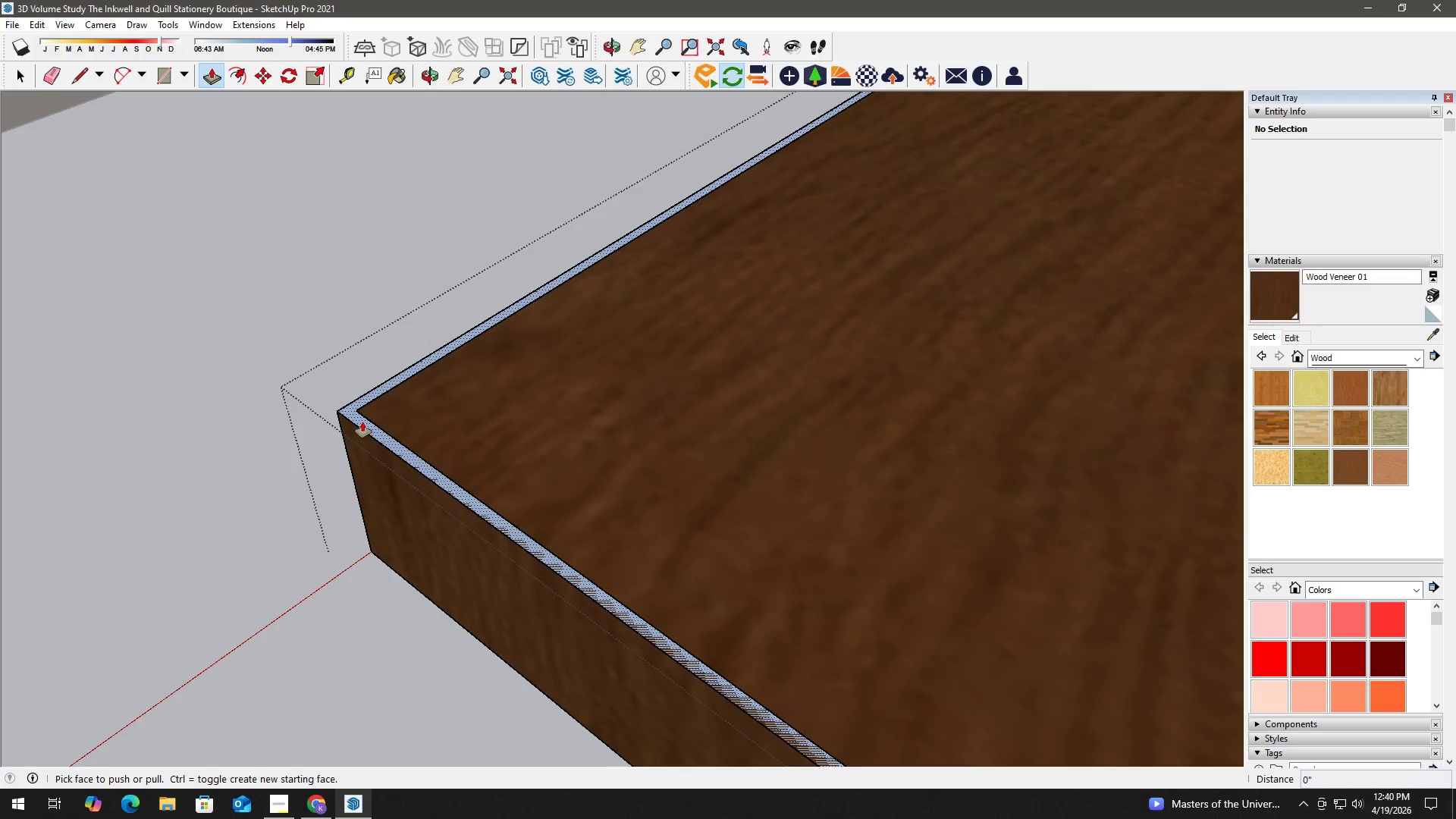 
left_click([362, 422])
 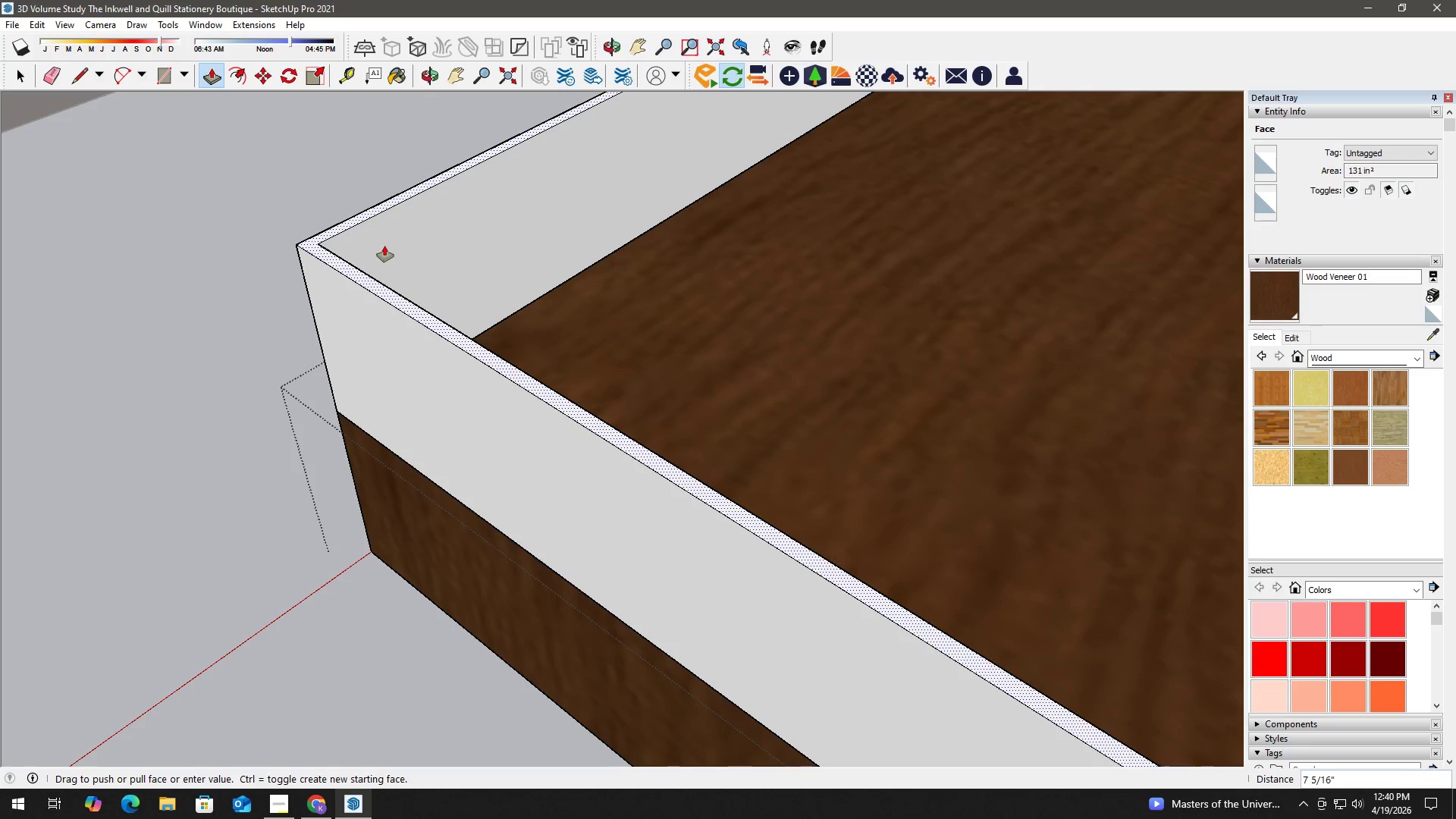 
key(Numpad2)
 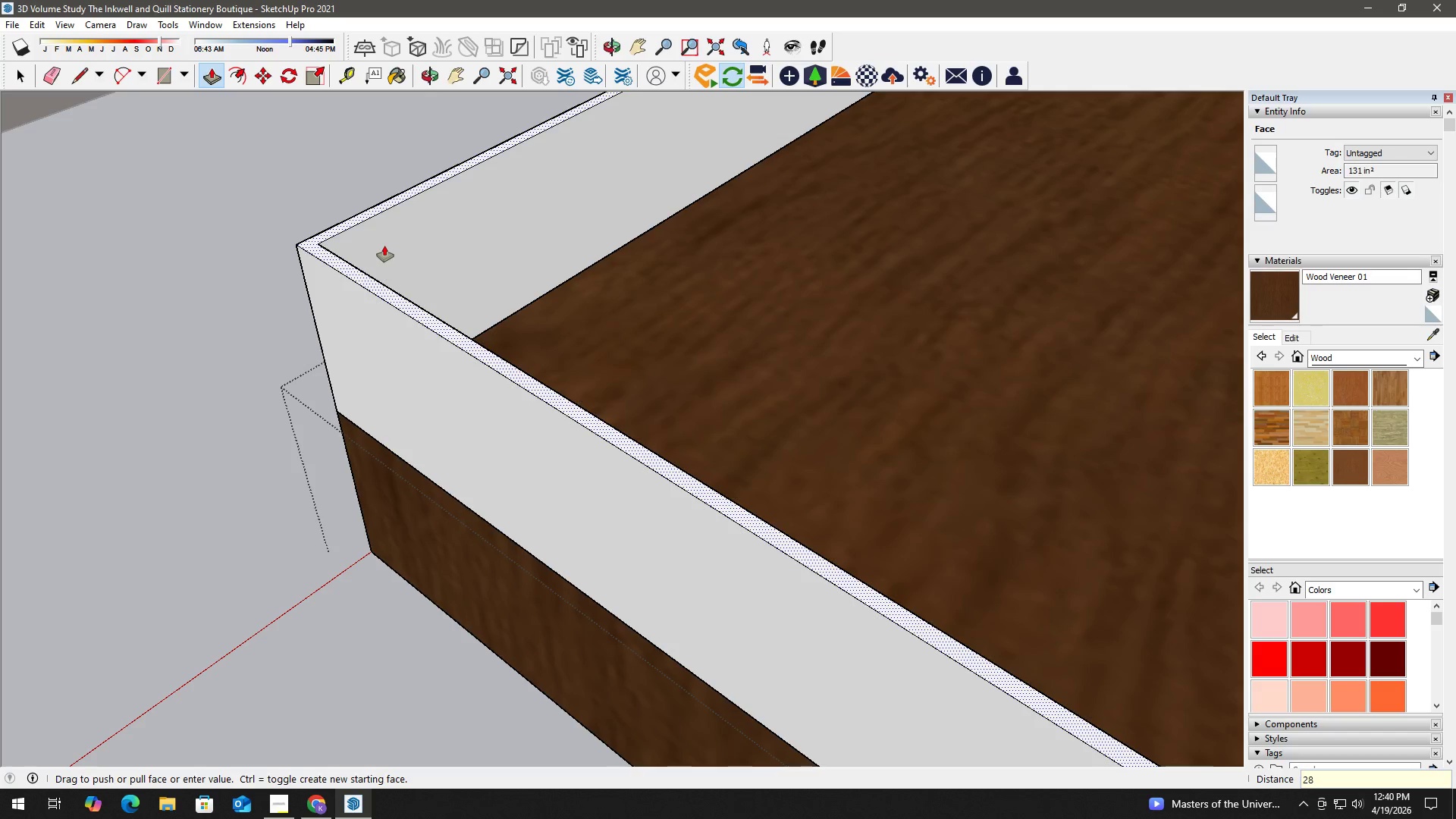 
key(Numpad8)
 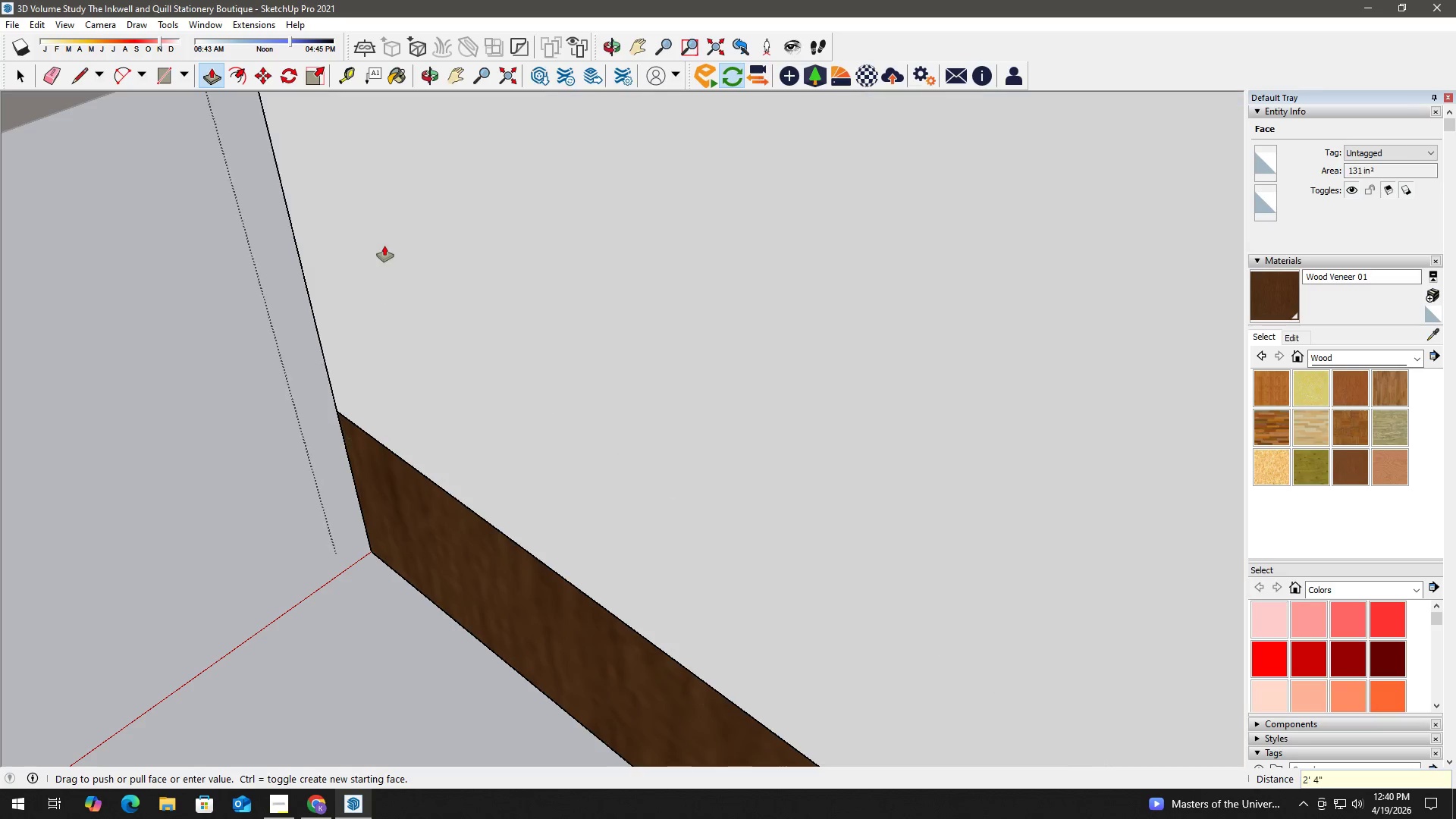 
key(NumpadEnter)
 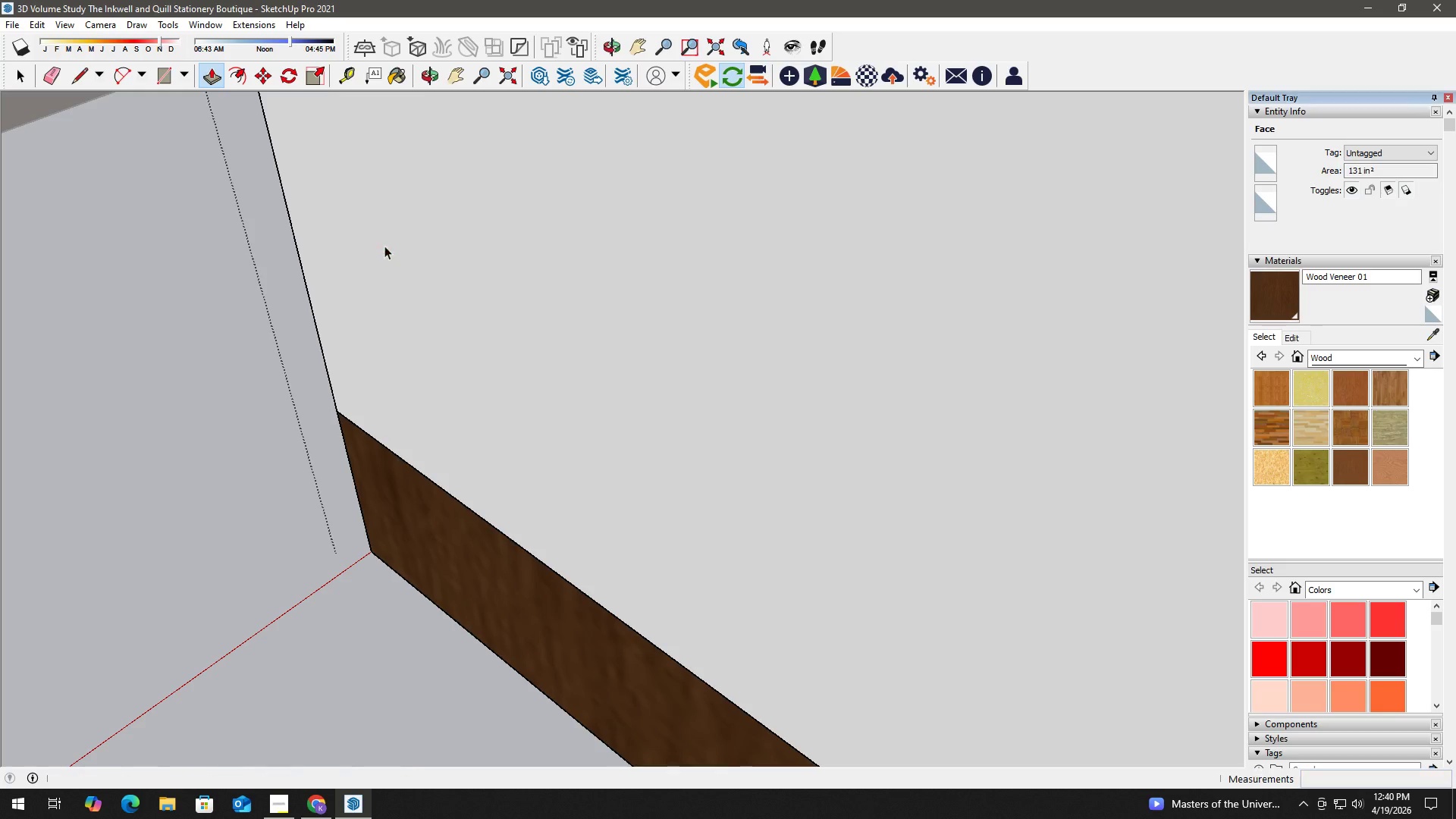 
key(Space)
 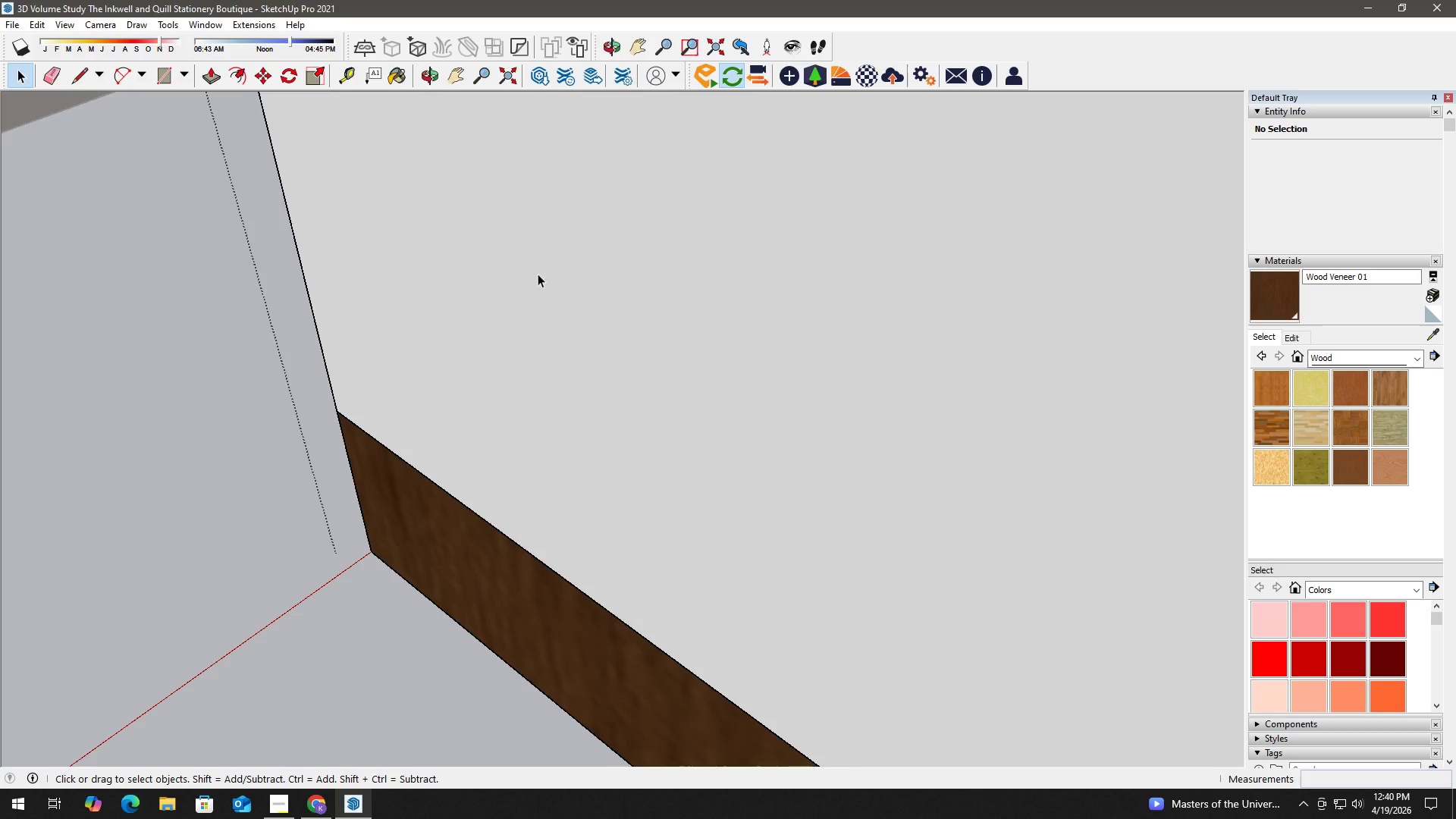 
double_click([645, 280])
 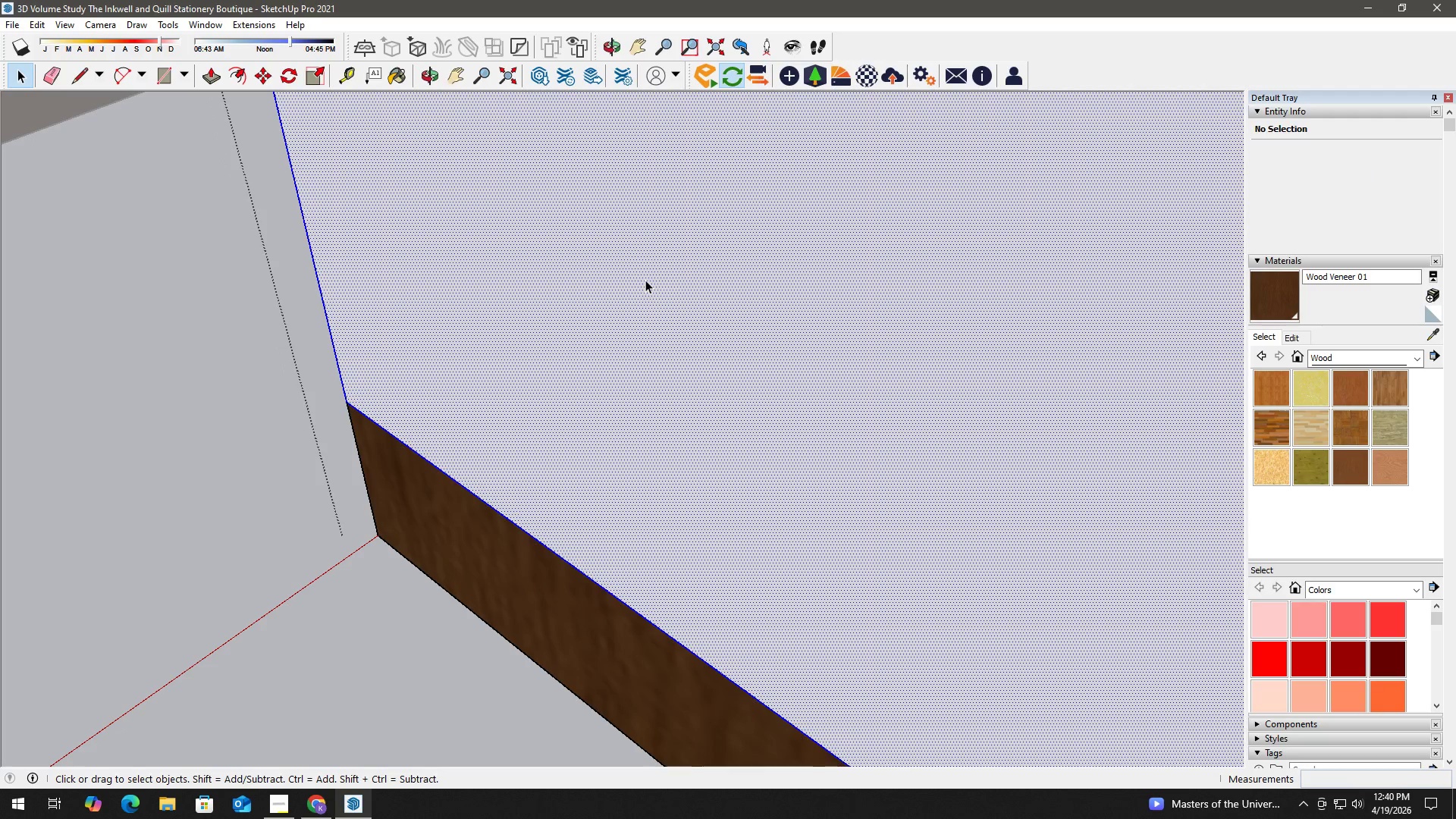 
scroll: coordinate [488, 266], scroll_direction: down, amount: 1.0
 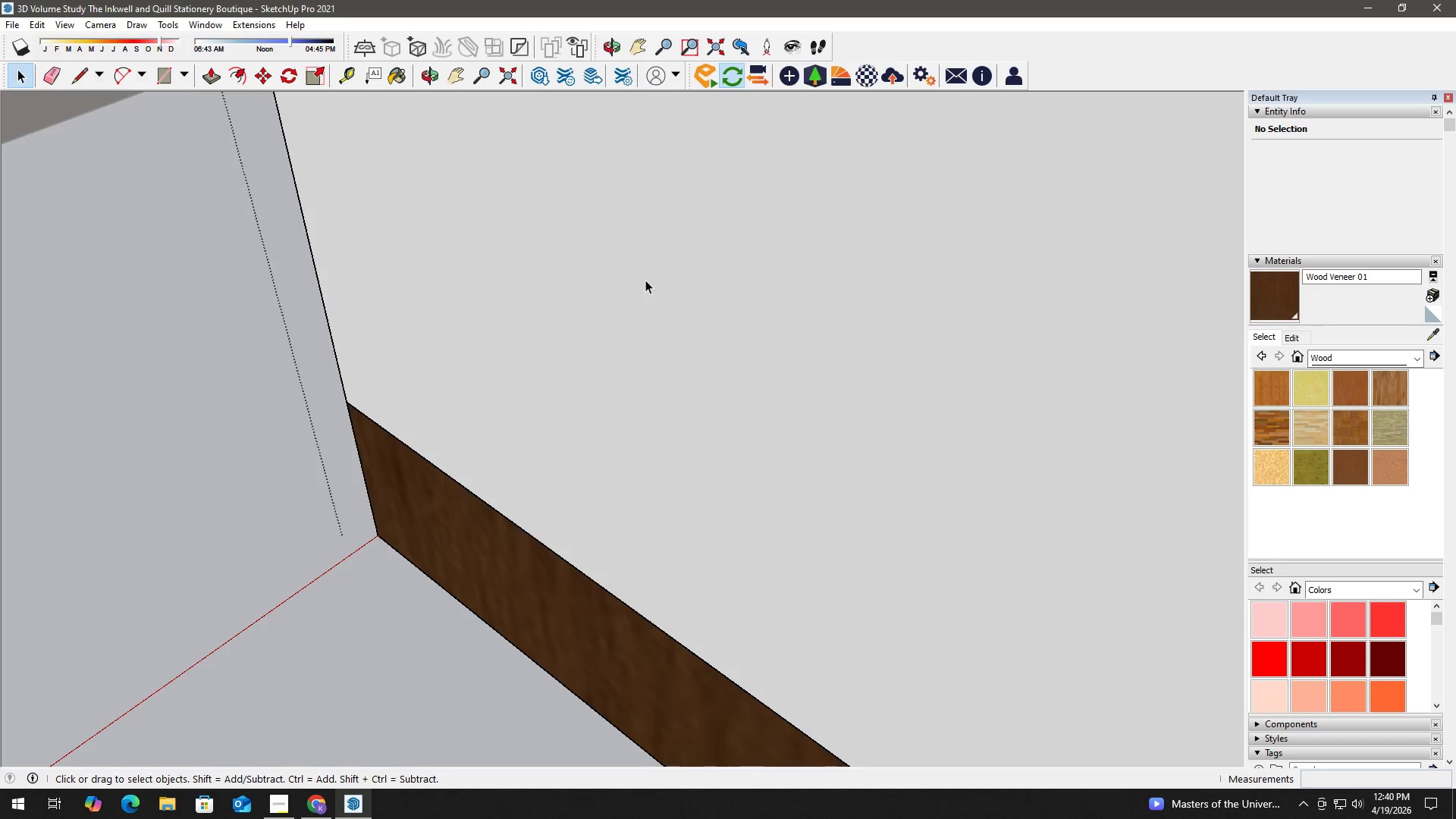 
triple_click([645, 280])
 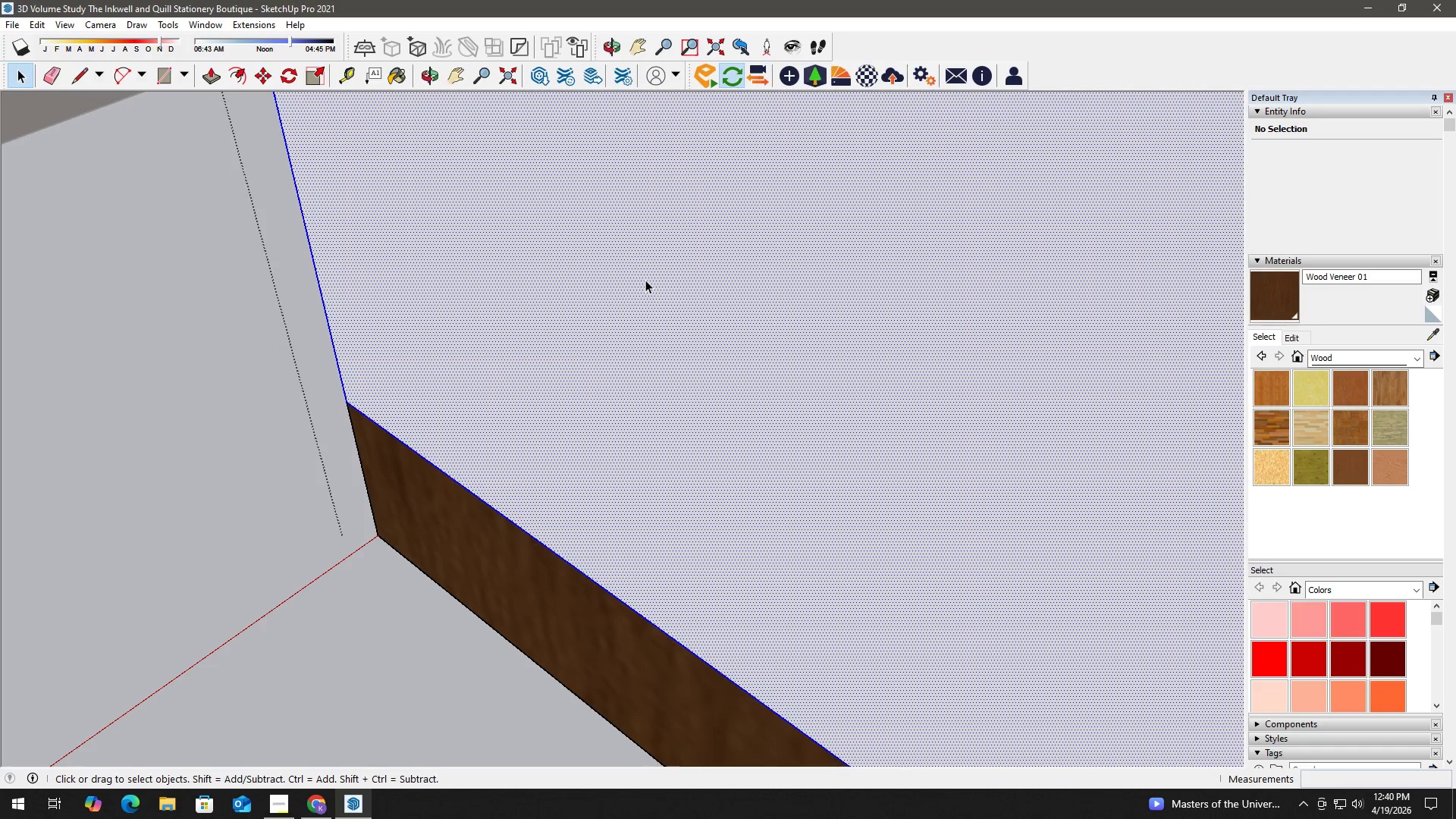 
triple_click([645, 280])
 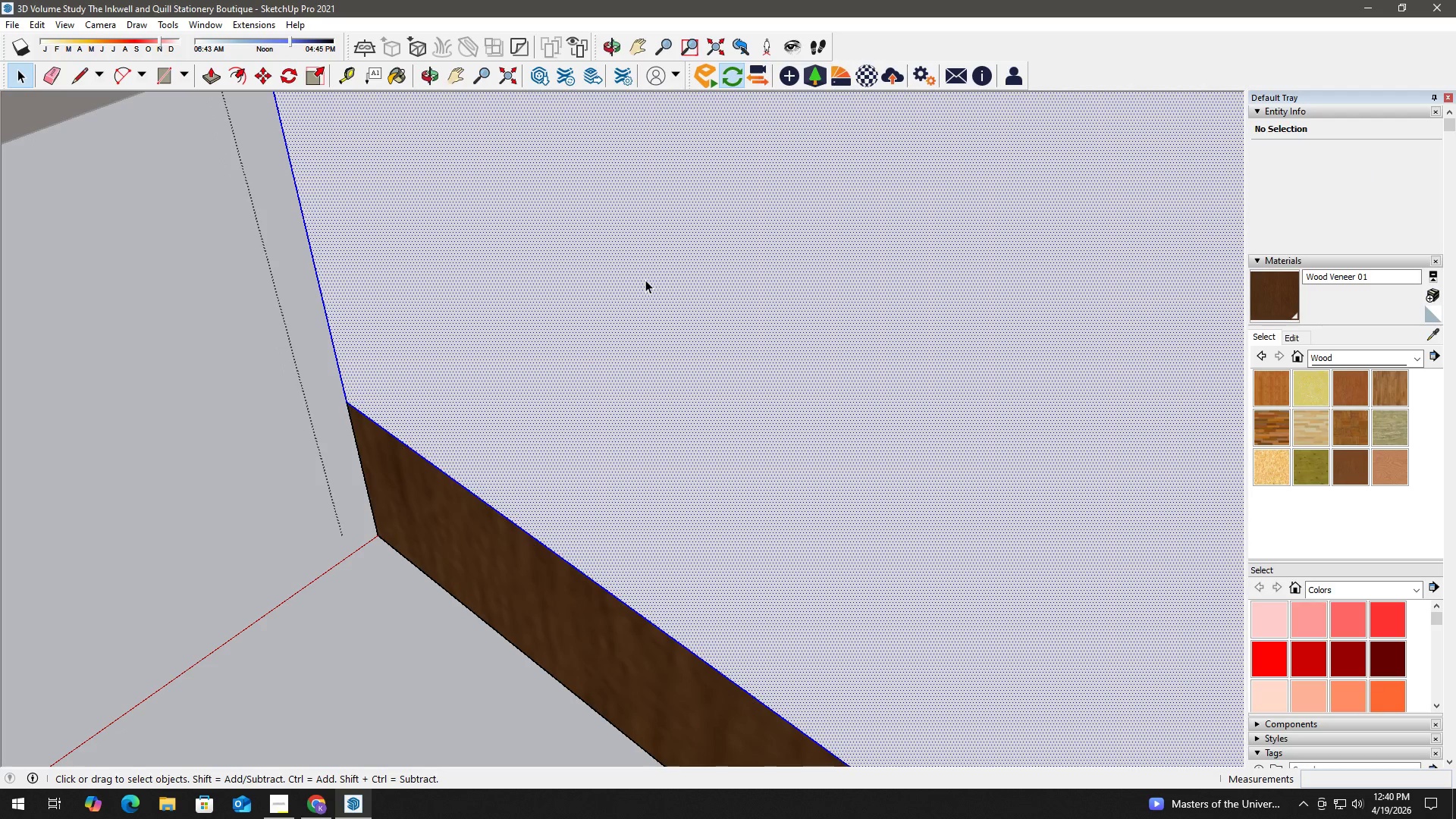 
triple_click([645, 280])
 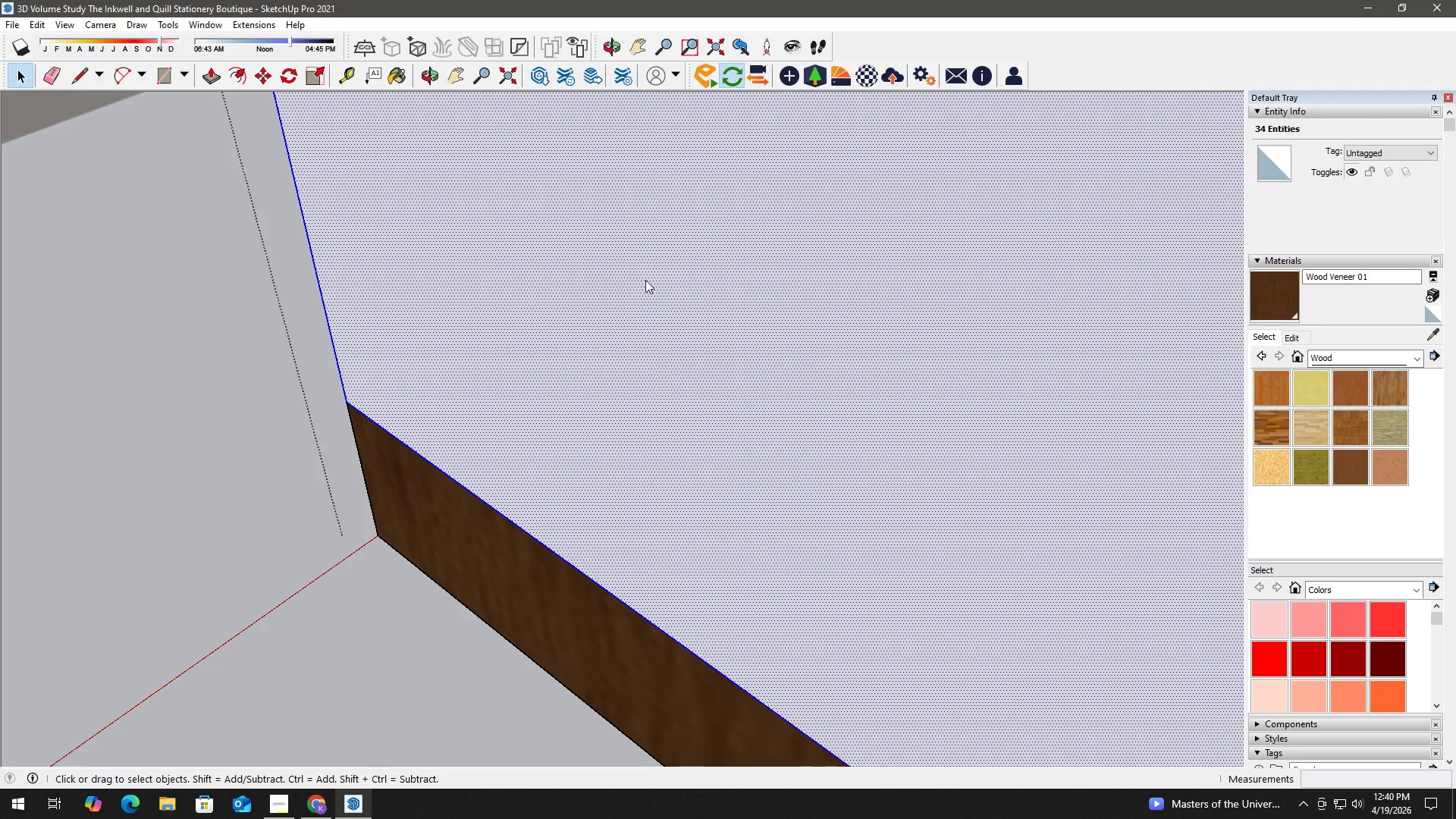 
right_click([645, 280])
 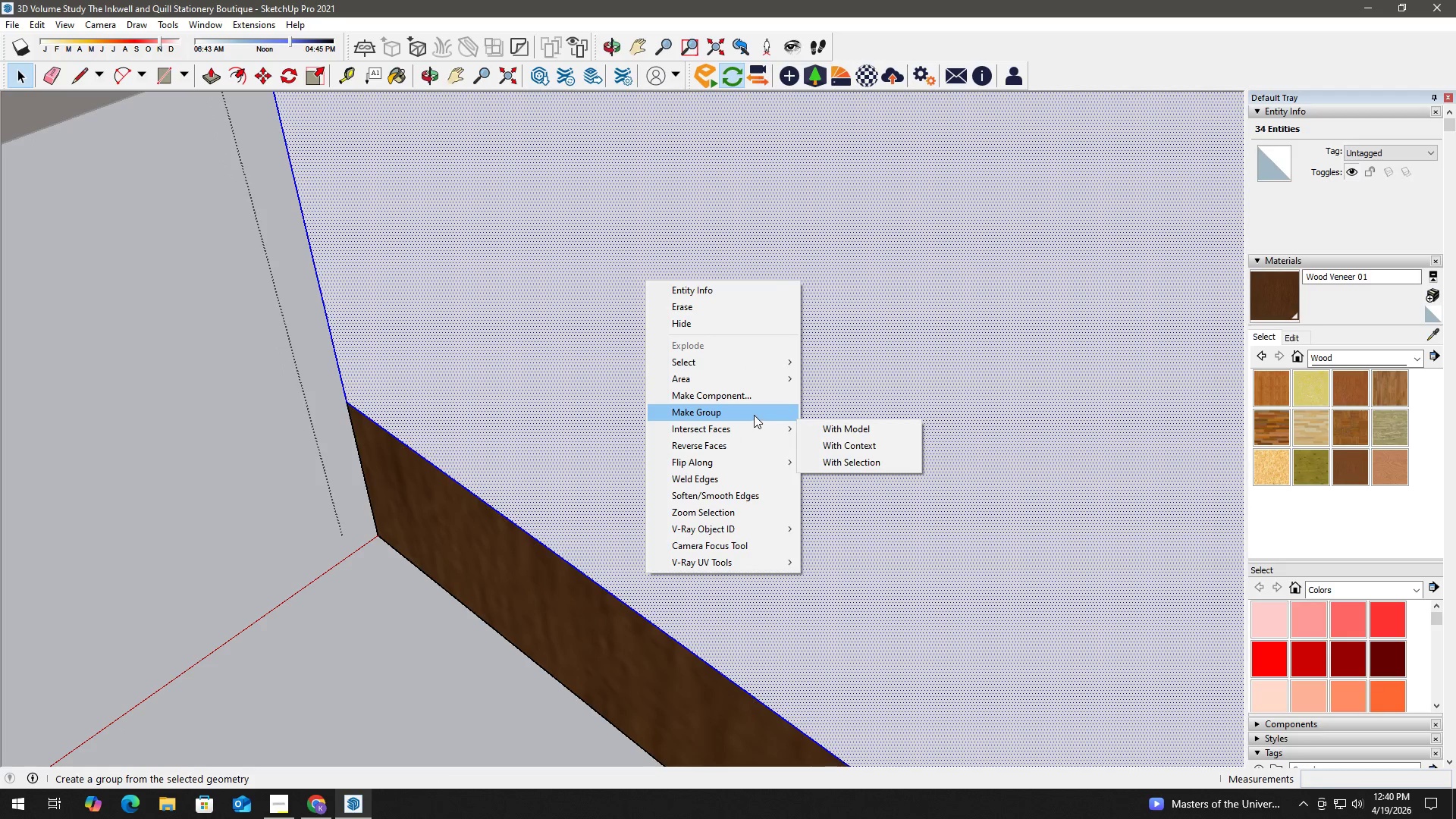 
left_click([754, 415])
 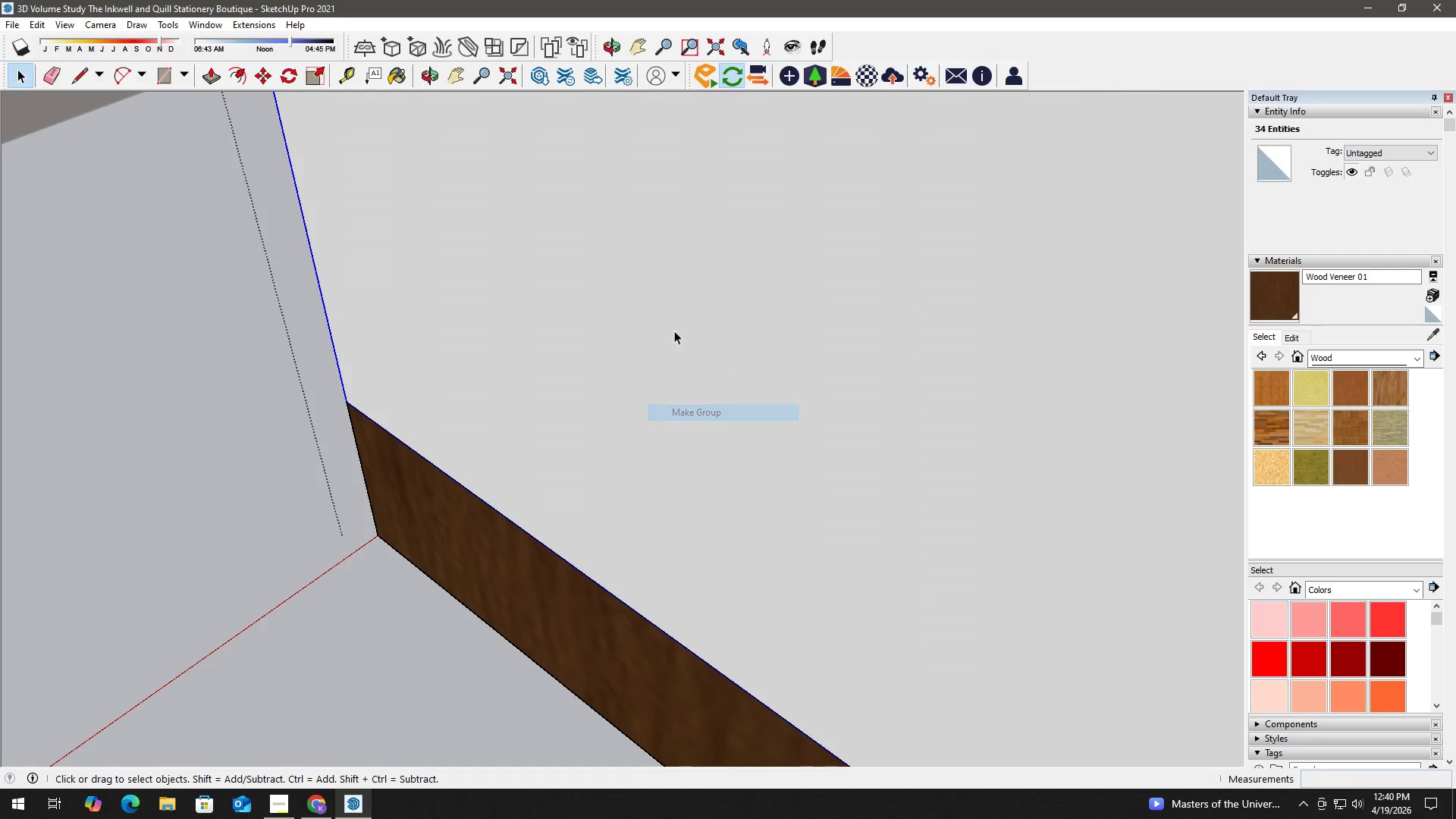 
key(Space)
 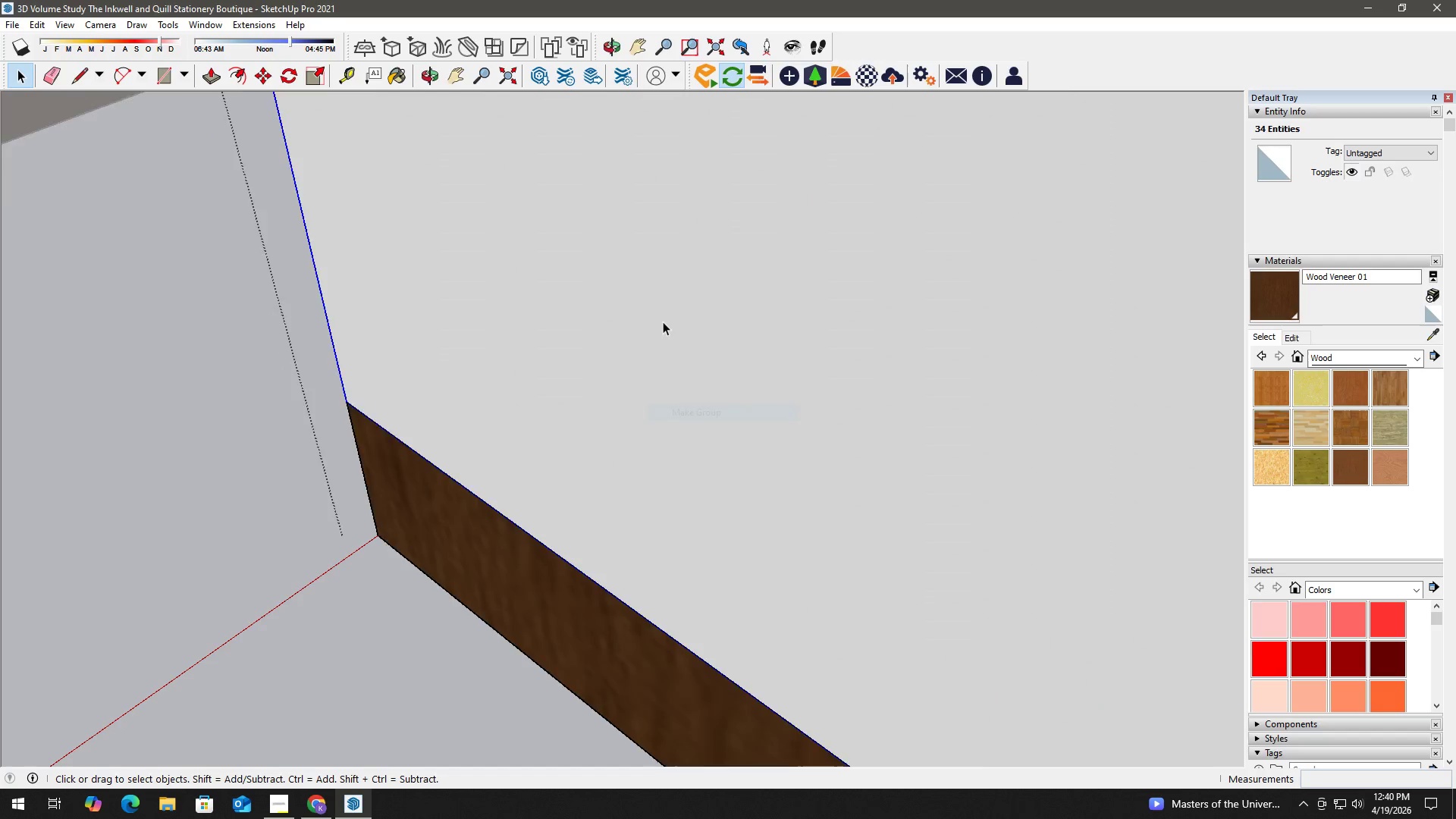 
key(H)
 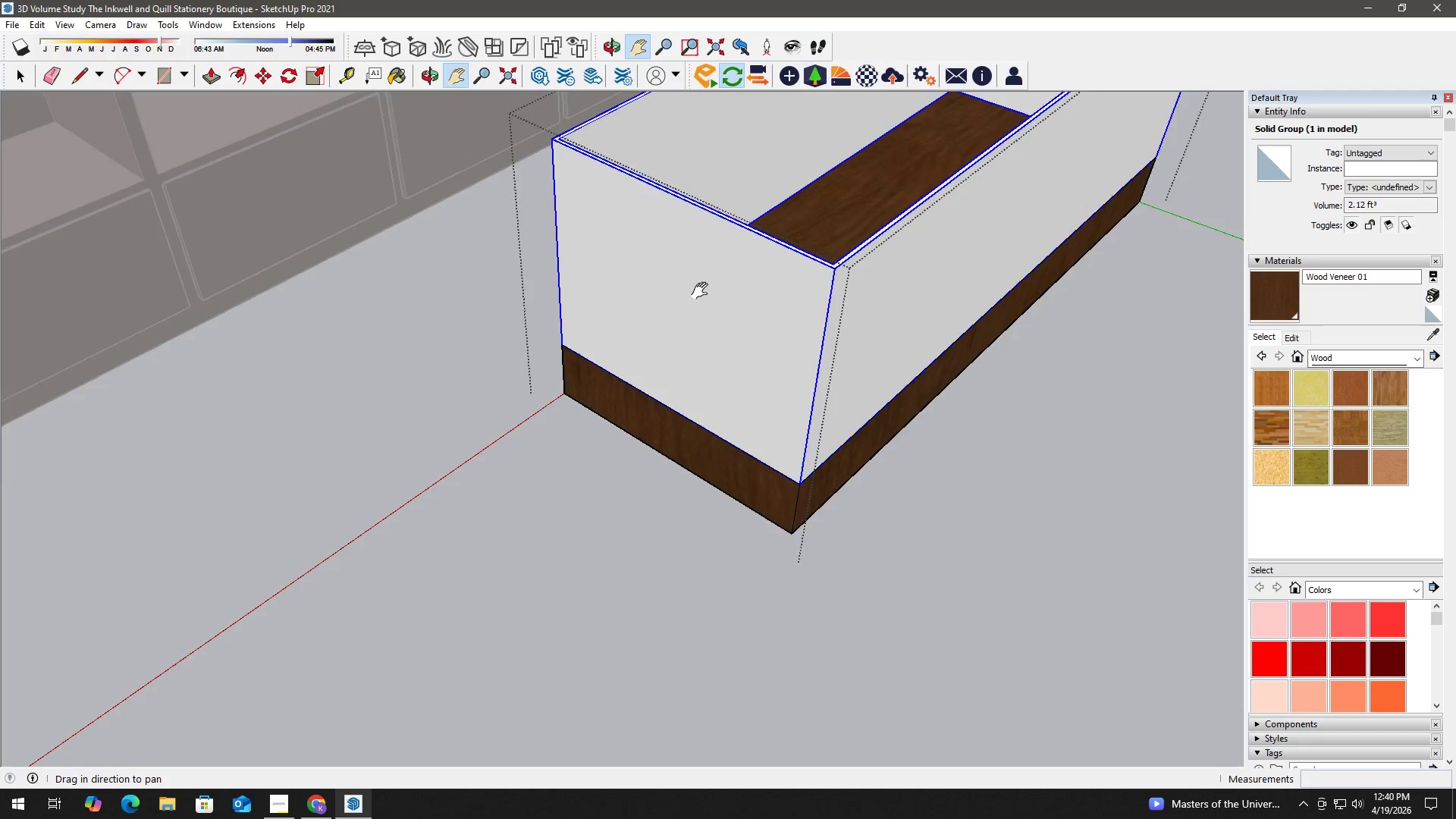 
left_click_drag(start_coordinate=[702, 292], to_coordinate=[617, 429])
 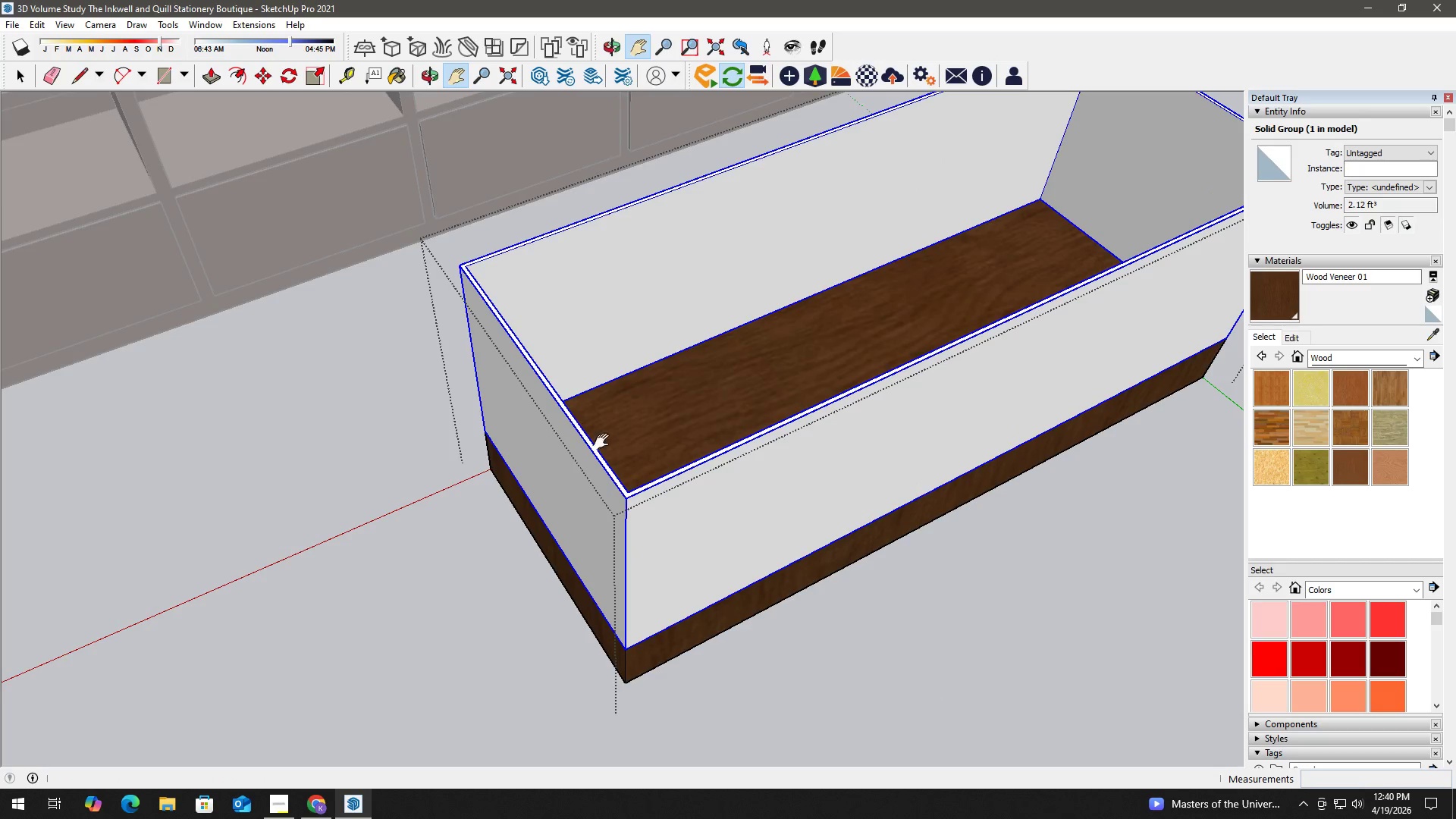 
scroll: coordinate [662, 316], scroll_direction: down, amount: 16.0
 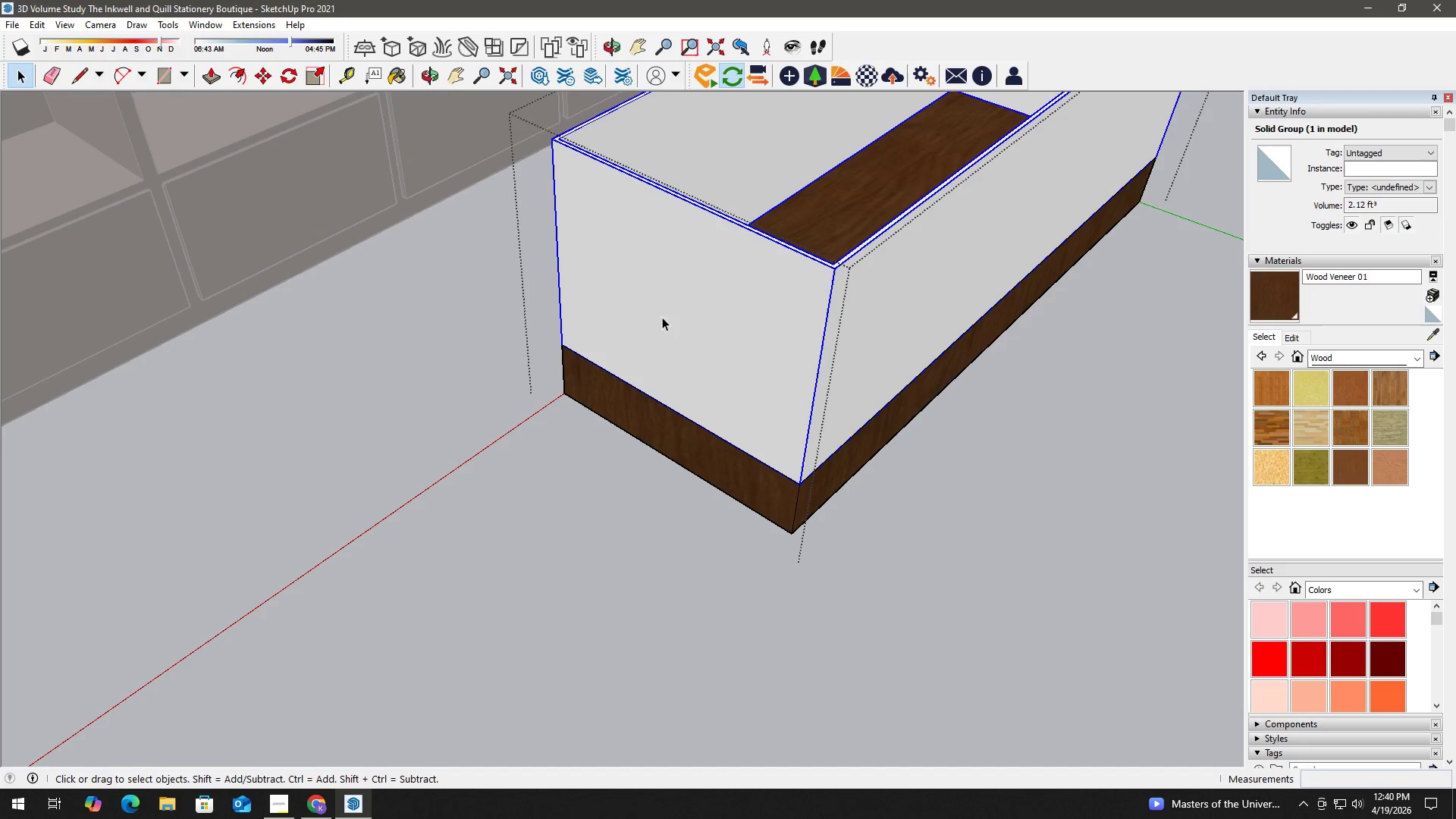 
key(R)
 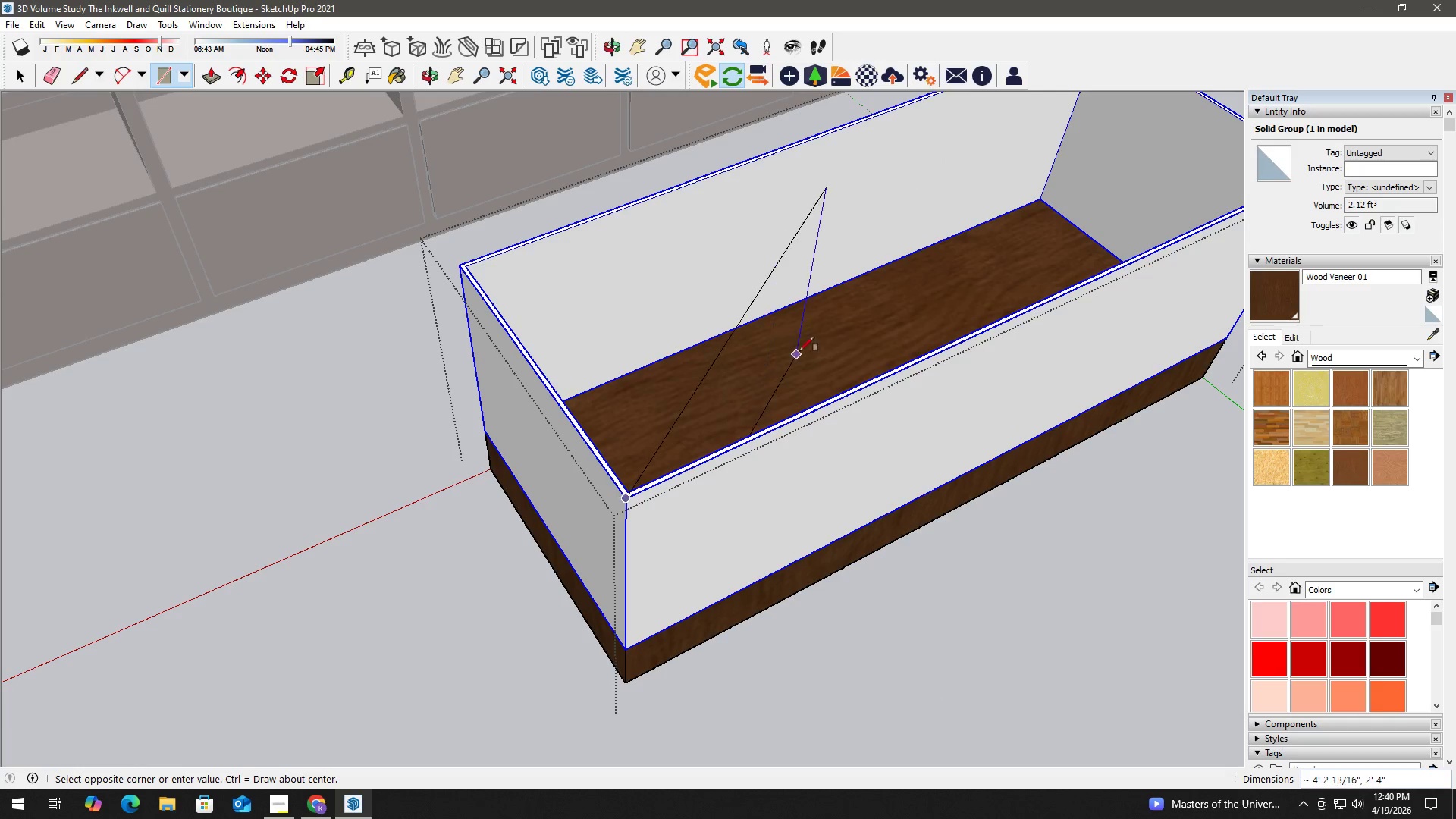 
key(Space)
 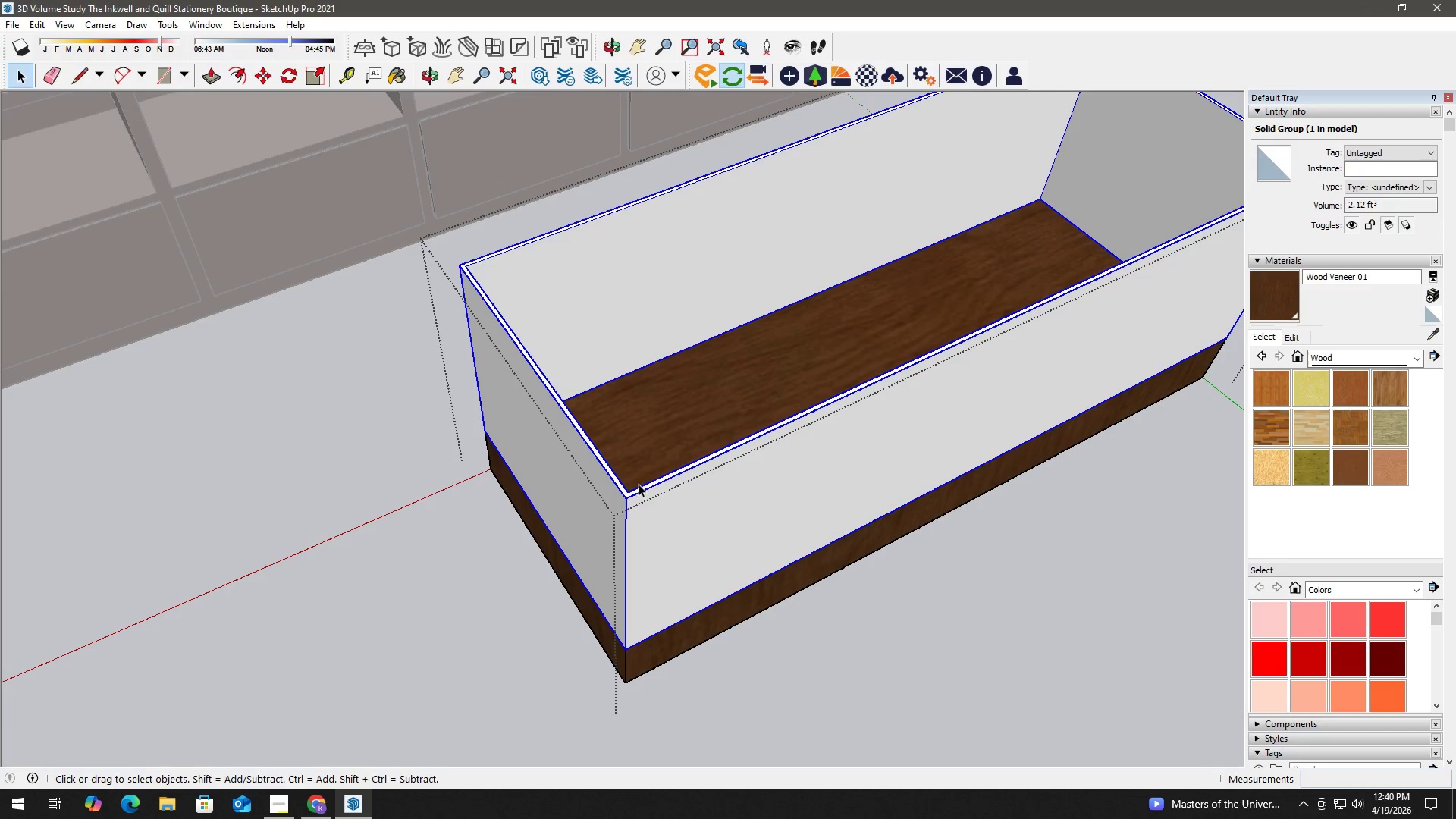 
key(R)
 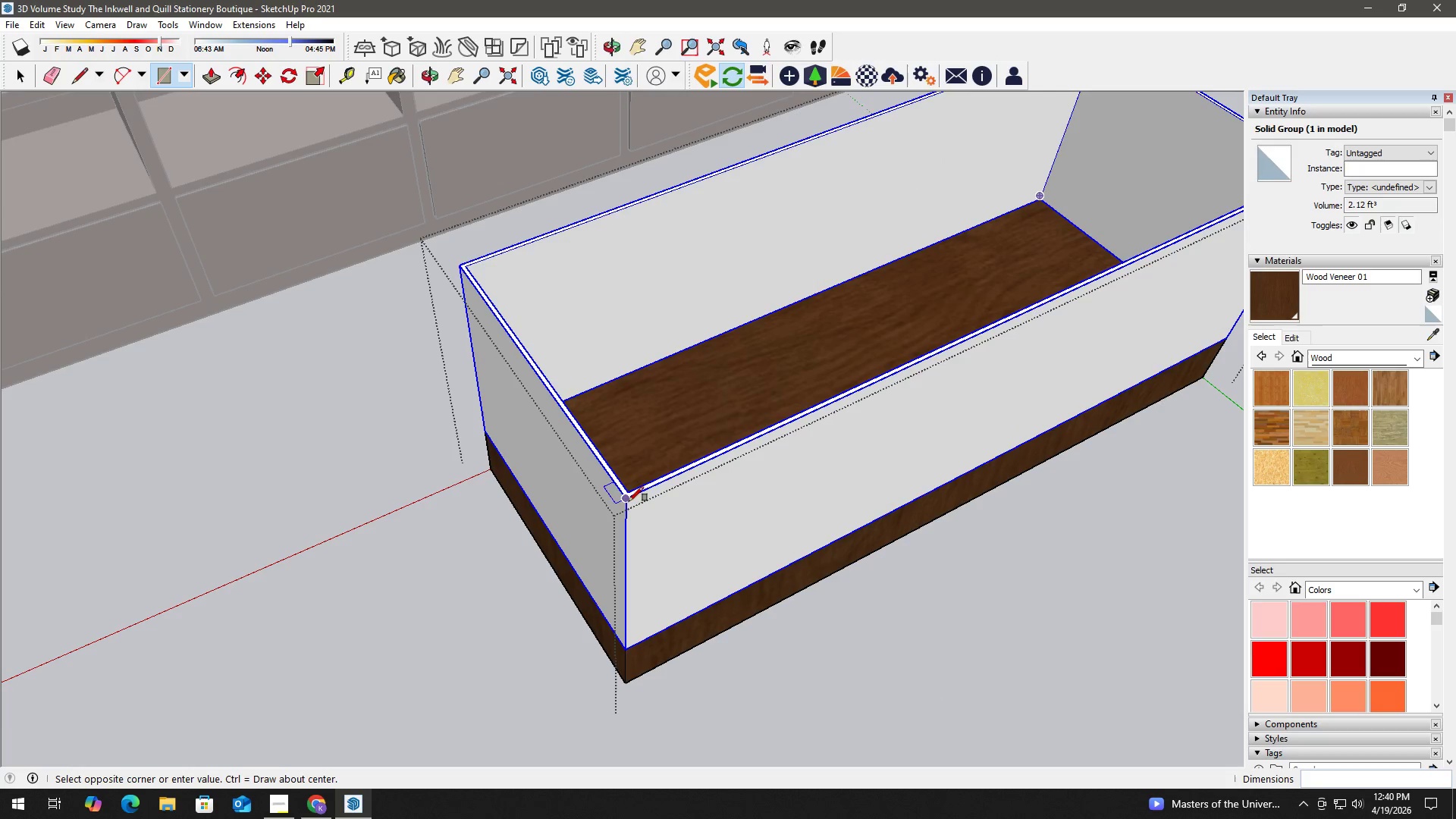 
hold_key(key=ShiftLeft, duration=0.53)
 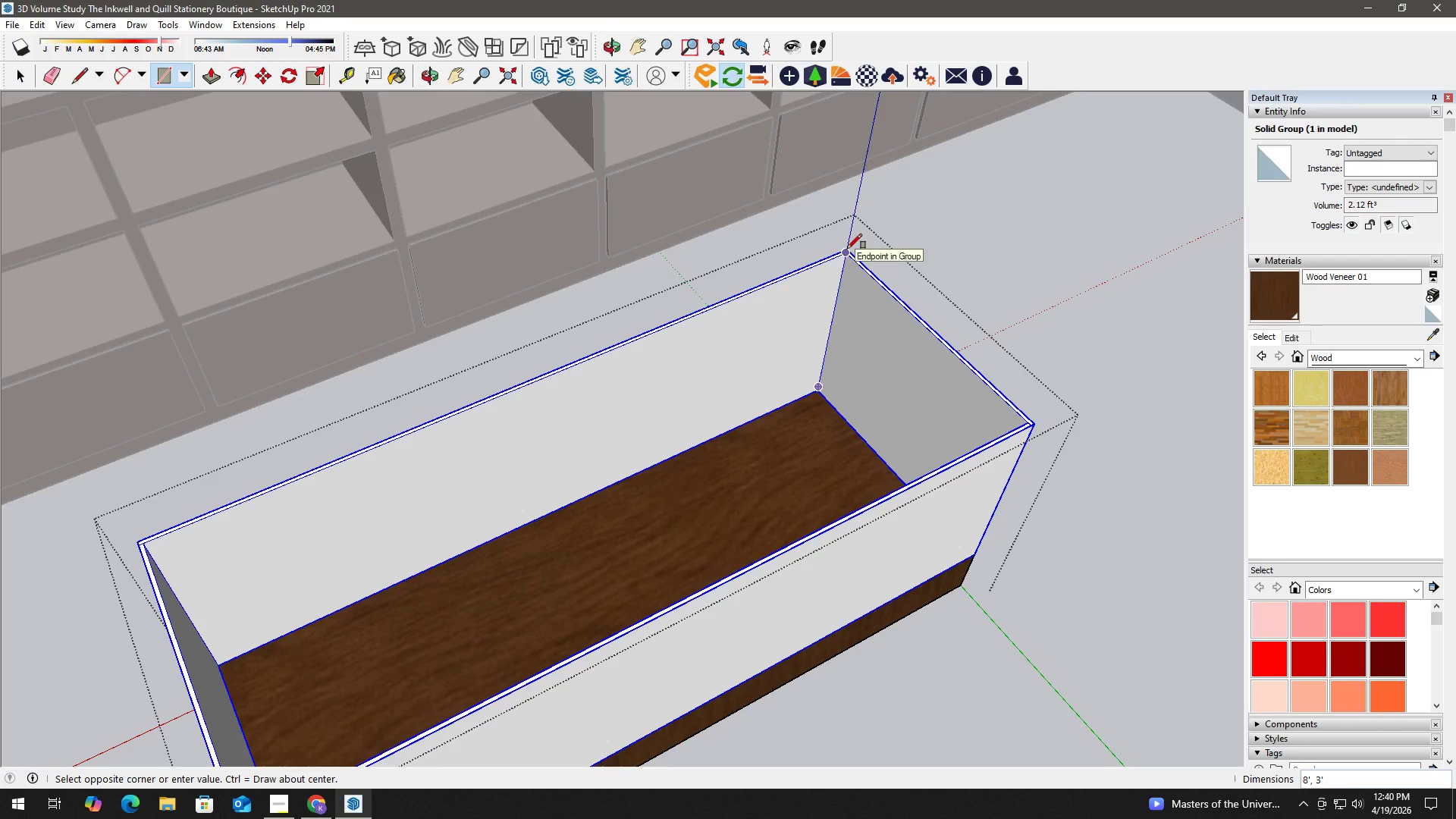 
scroll: coordinate [857, 248], scroll_direction: up, amount: 14.0
 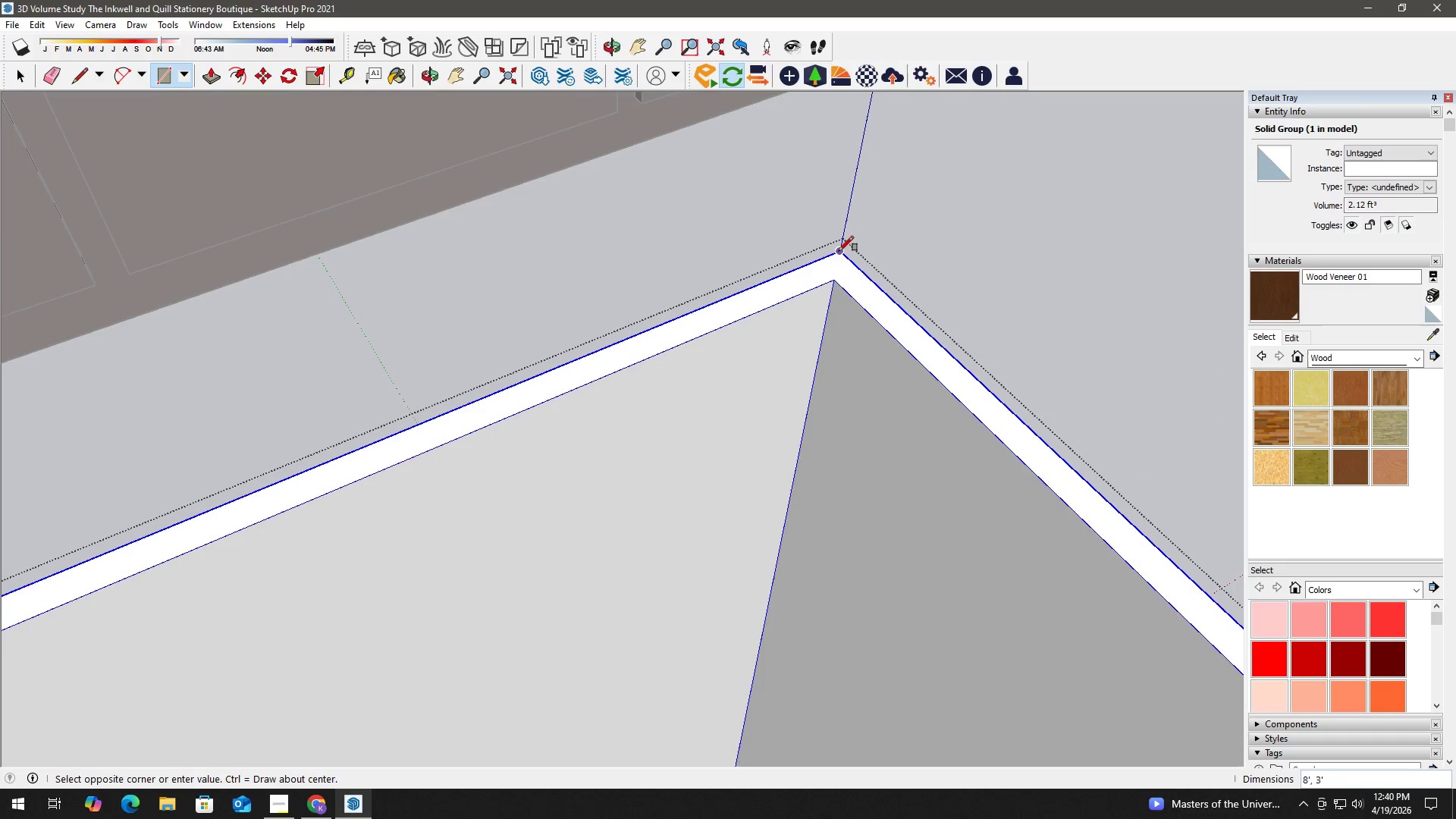 
left_click([839, 251])
 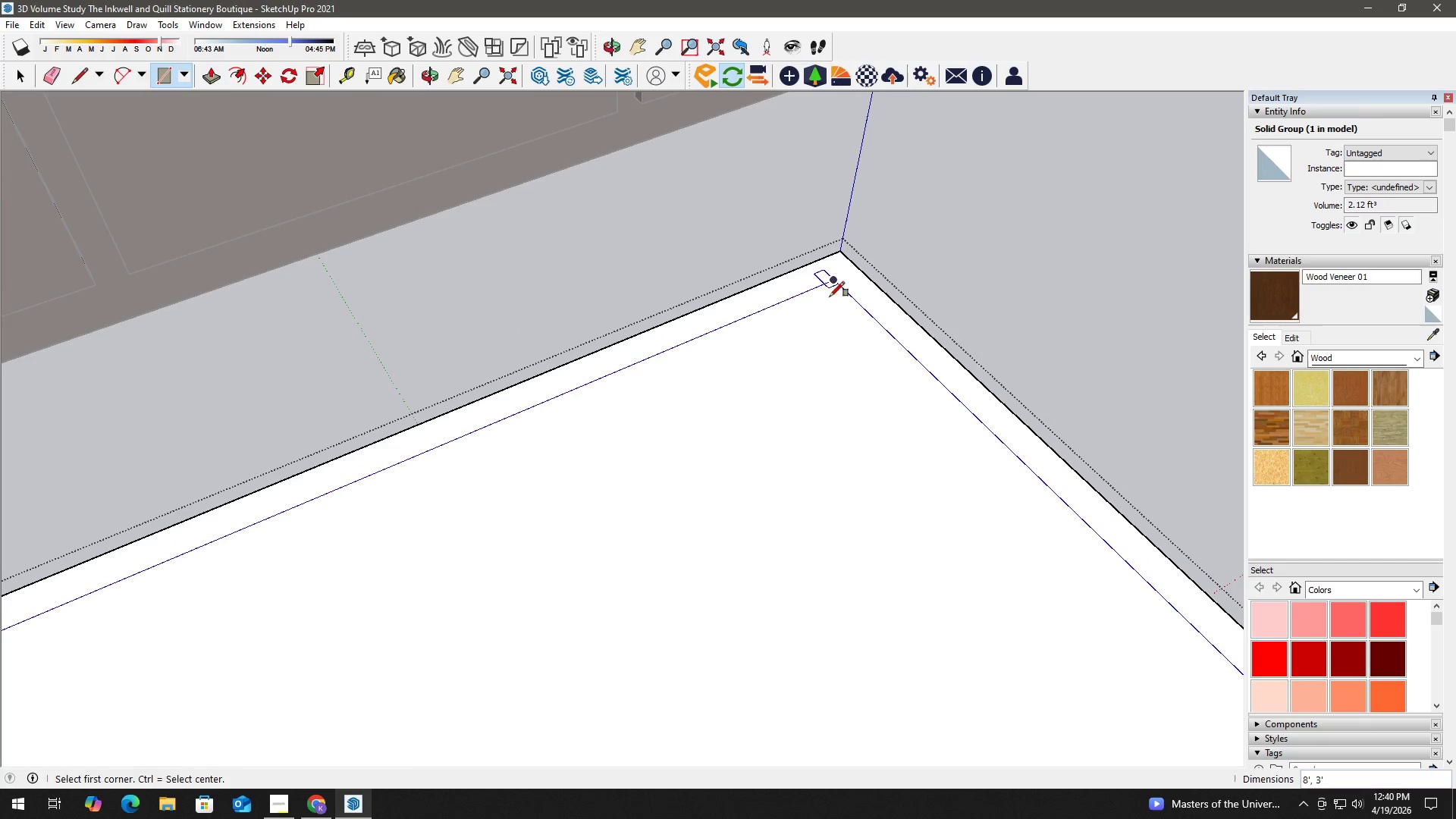 
key(Space)
 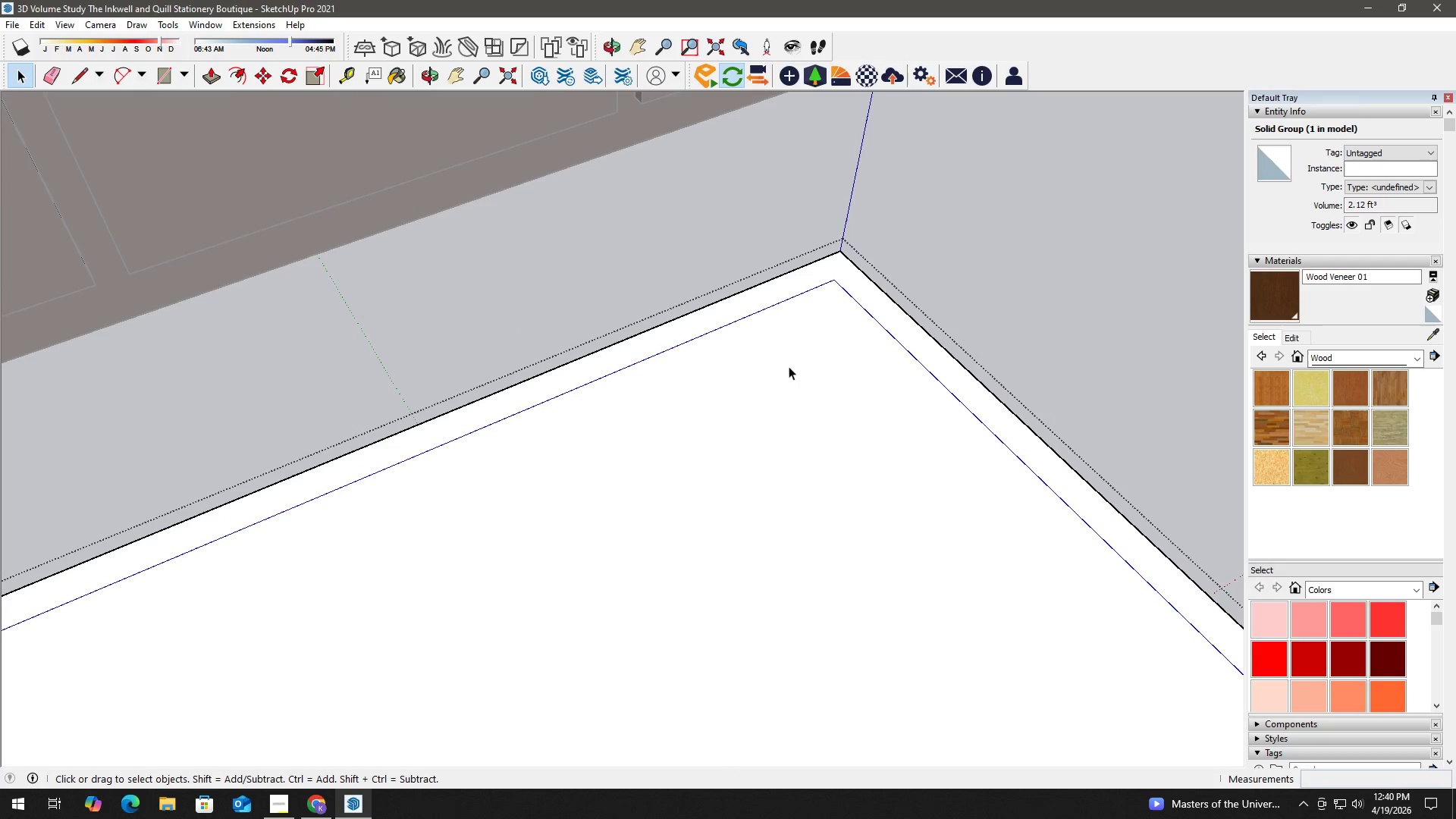 
key(P)
 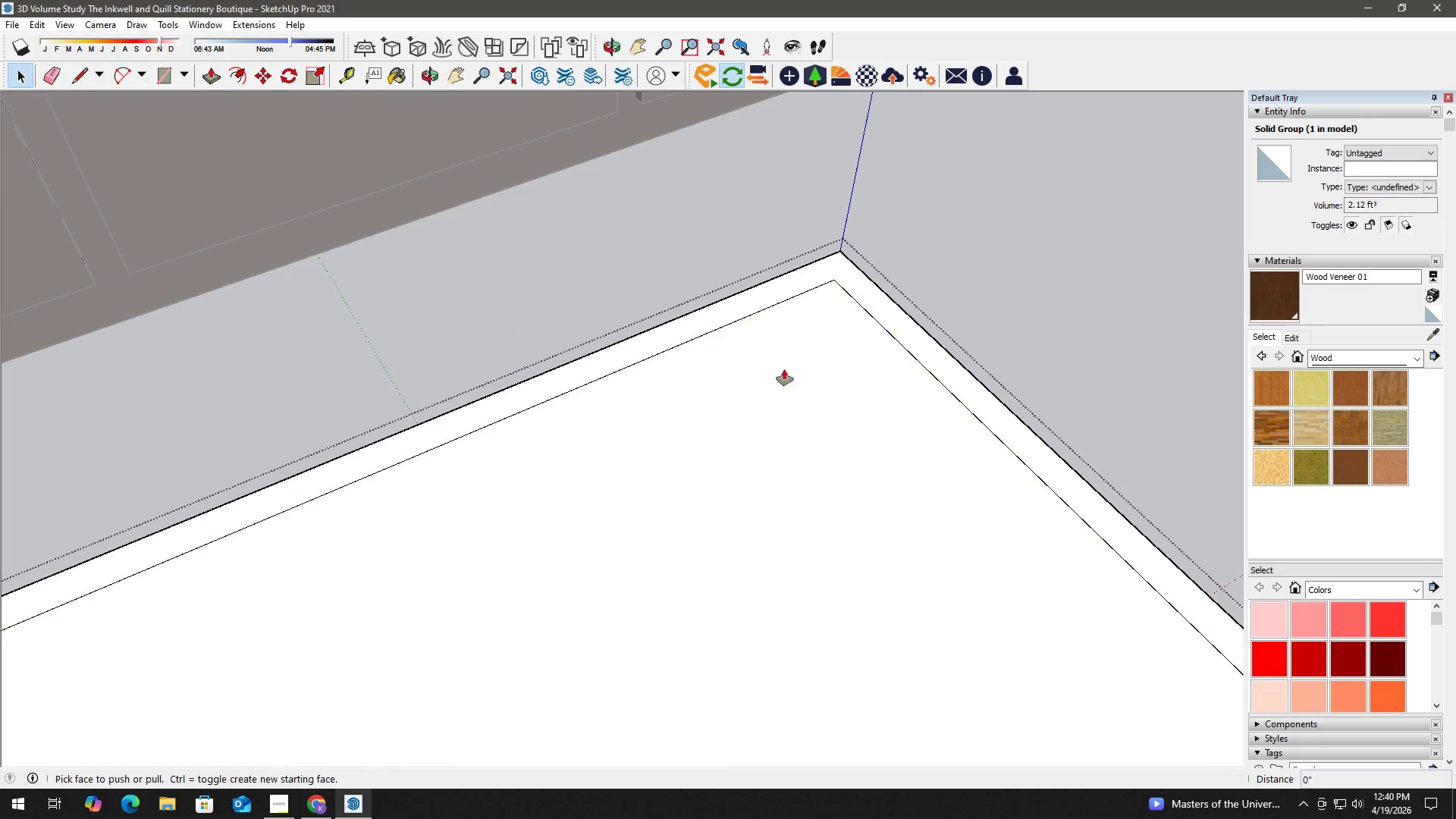 
left_click([783, 370])
 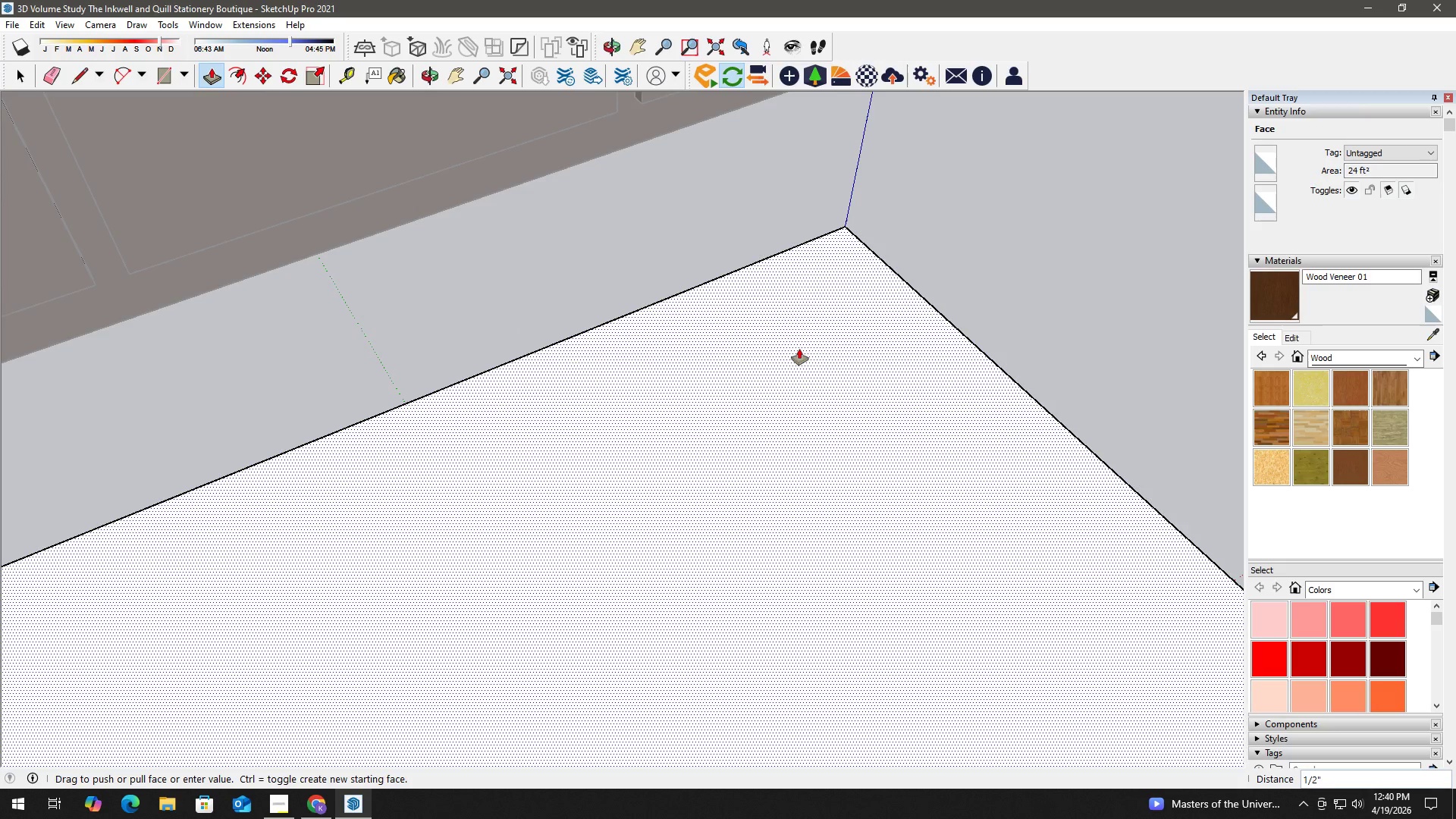 
key(Numpad0)
 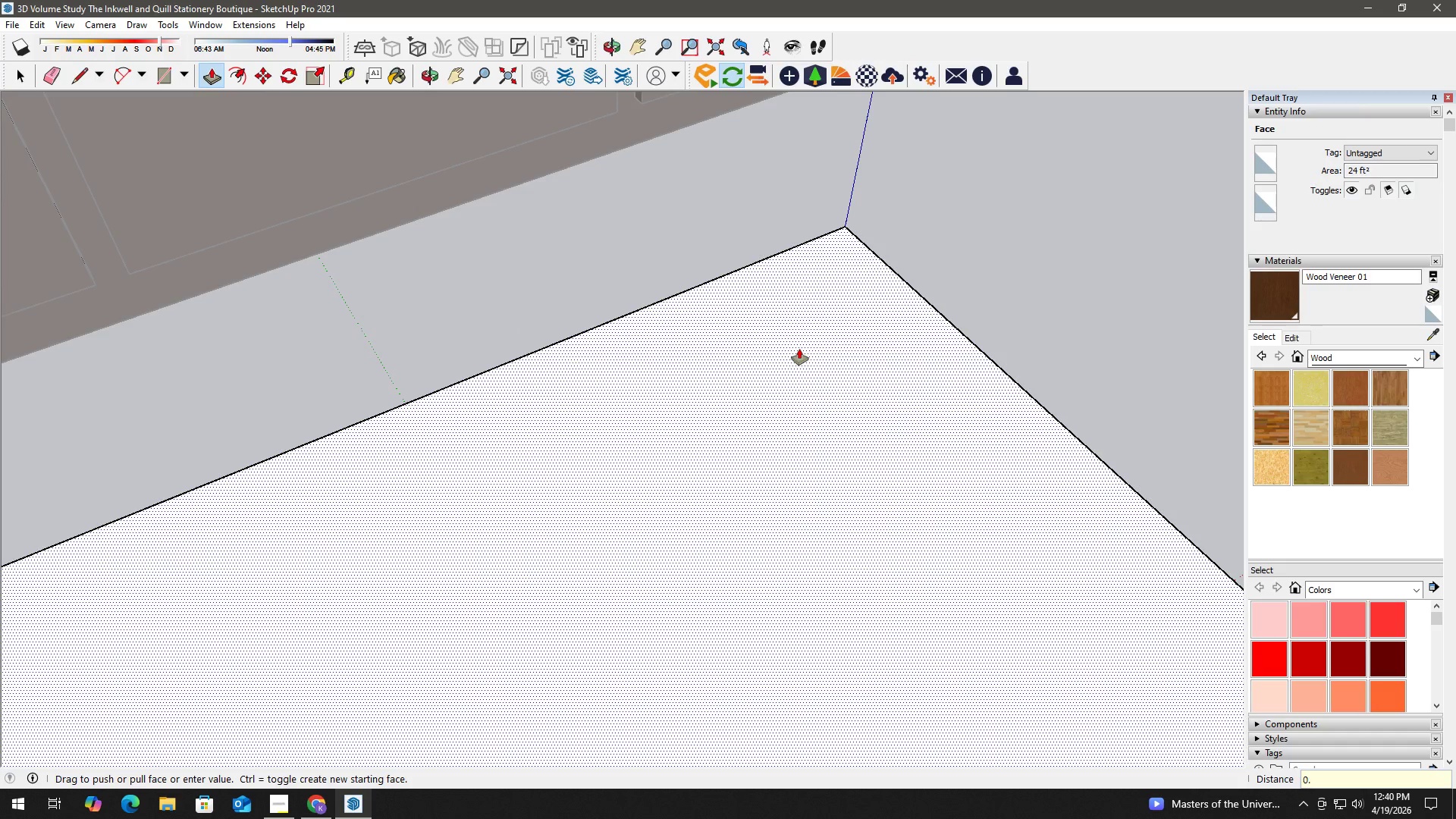 
key(NumpadDecimal)
 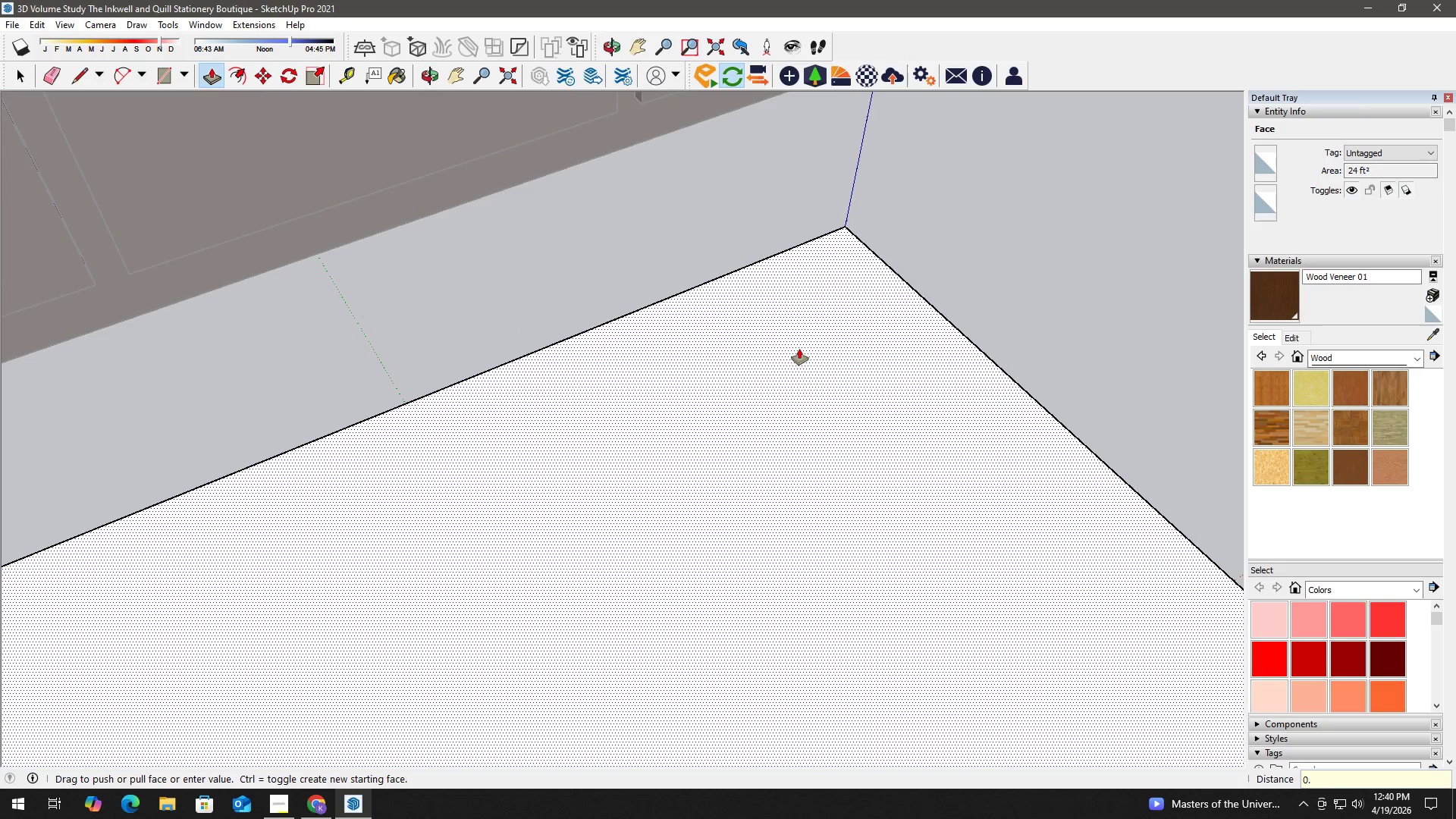 
key(Numpad5)
 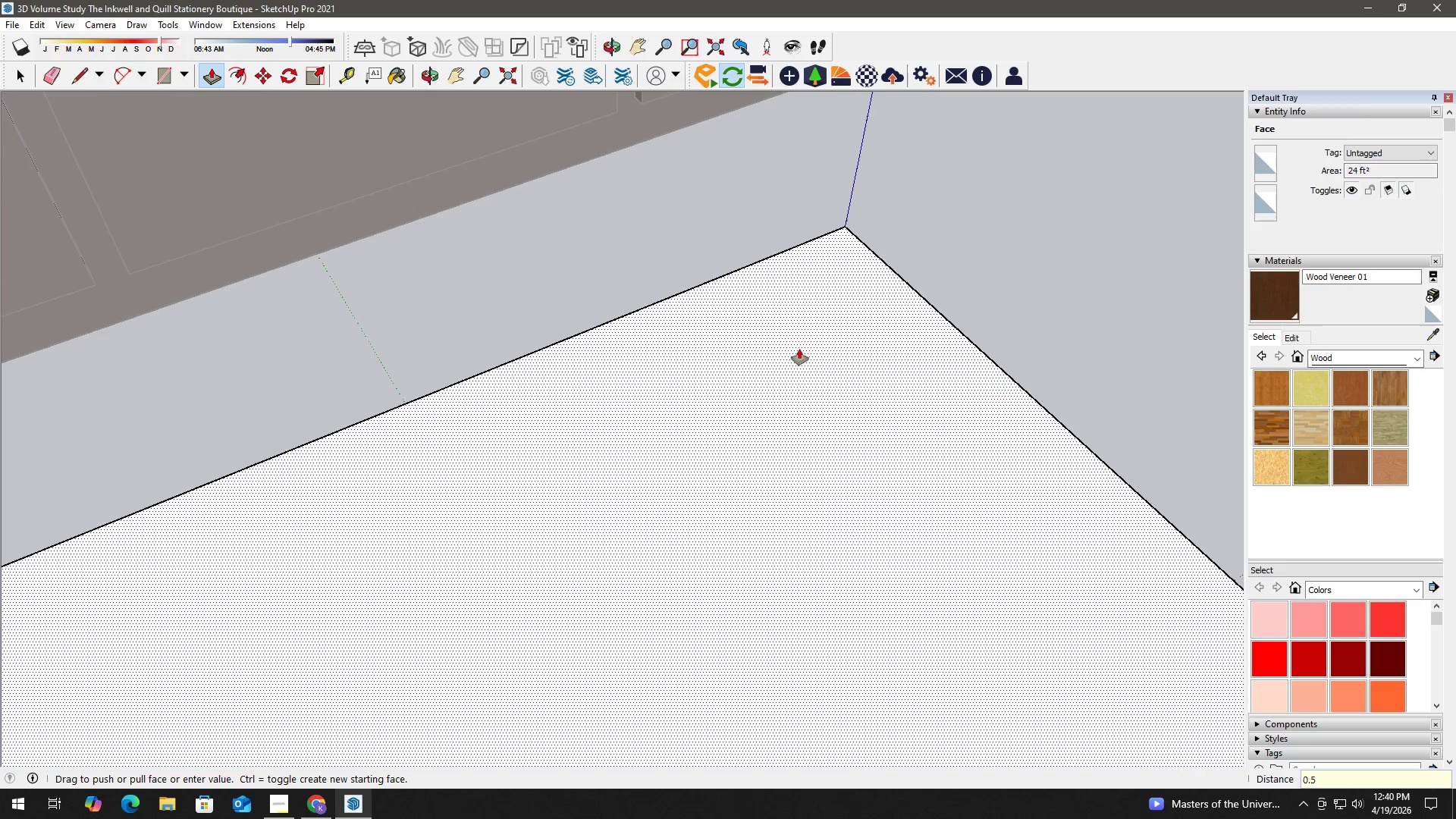 
key(NumpadEnter)
 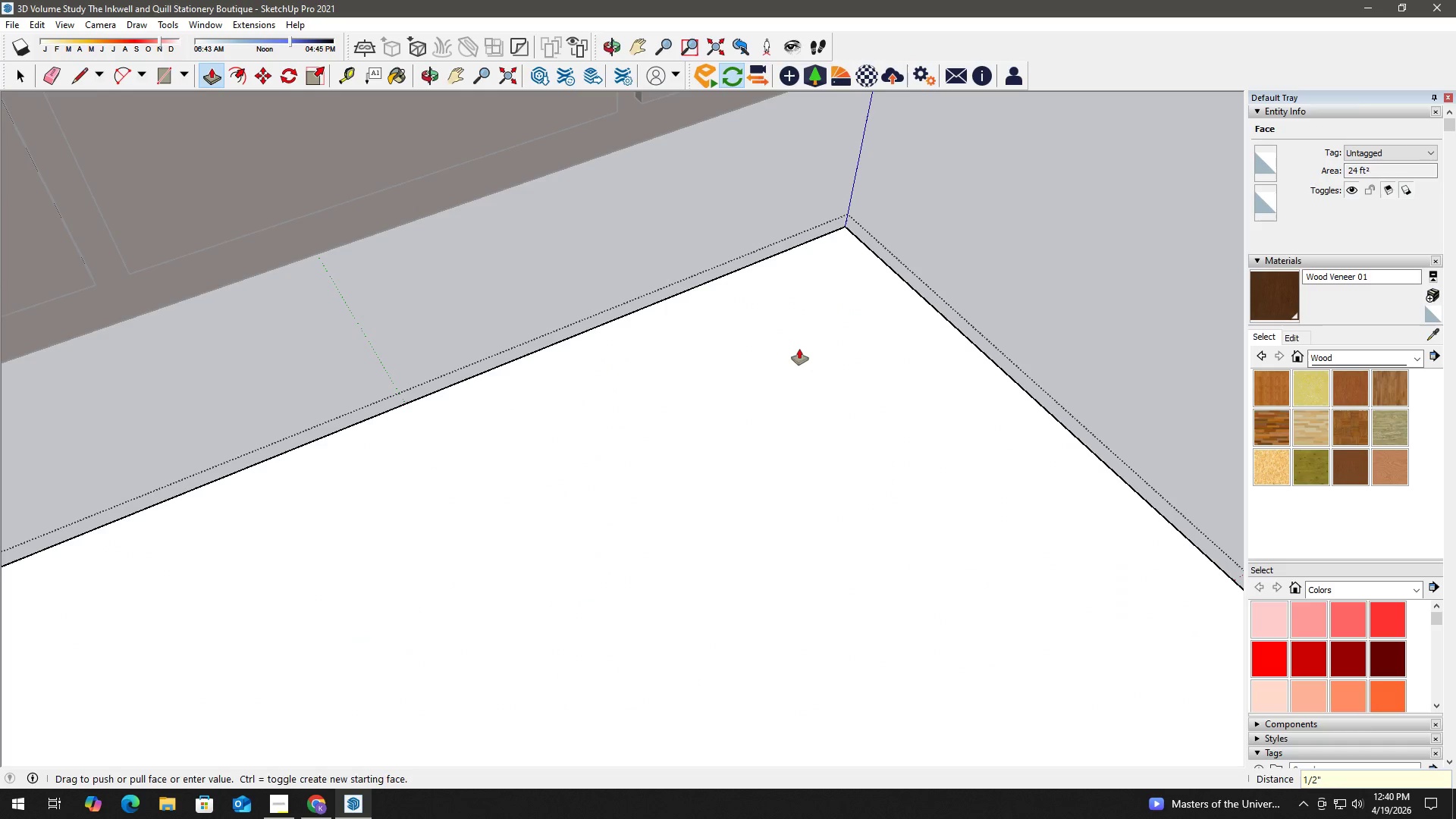 
key(Space)
 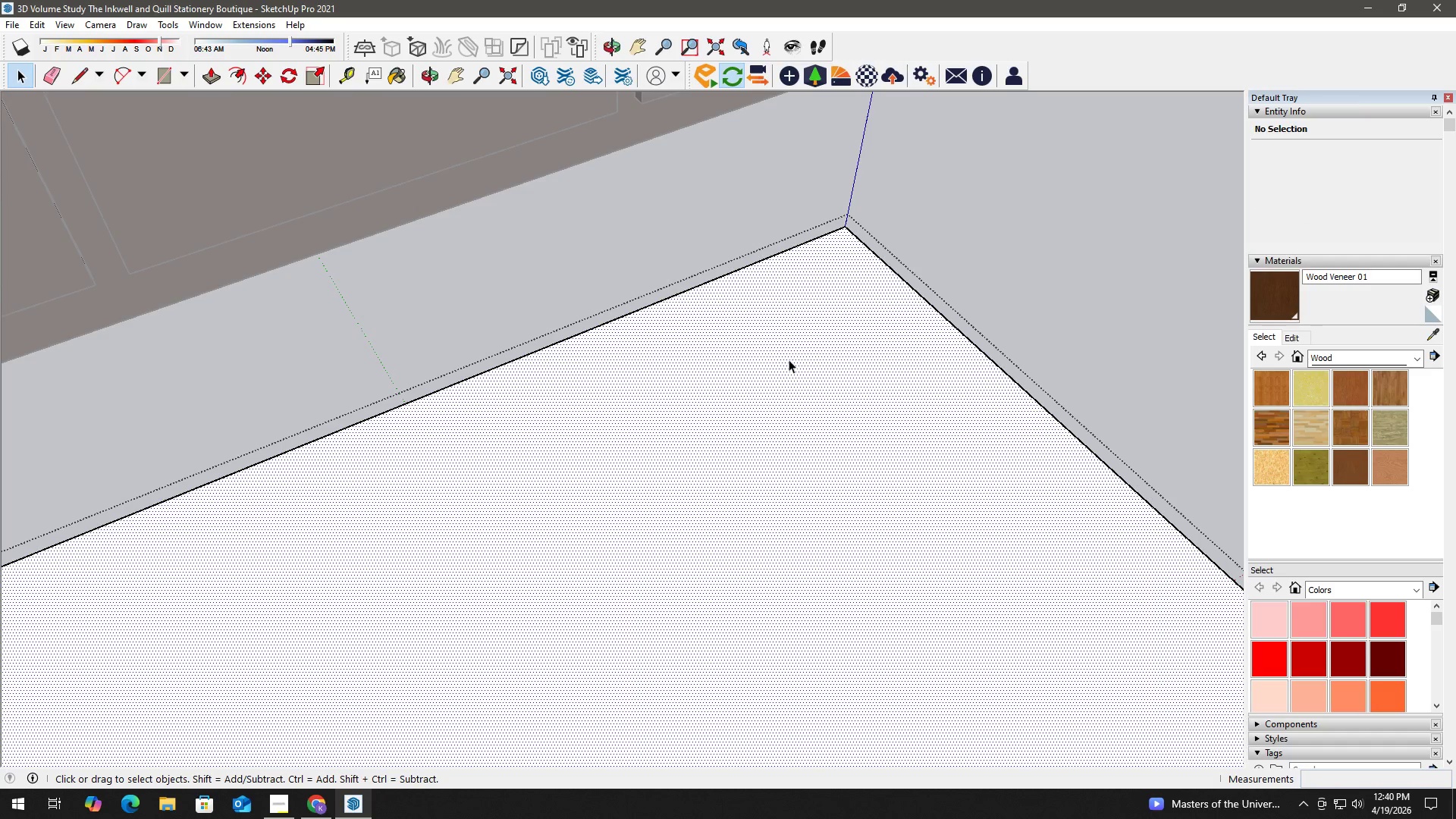 
double_click([789, 359])
 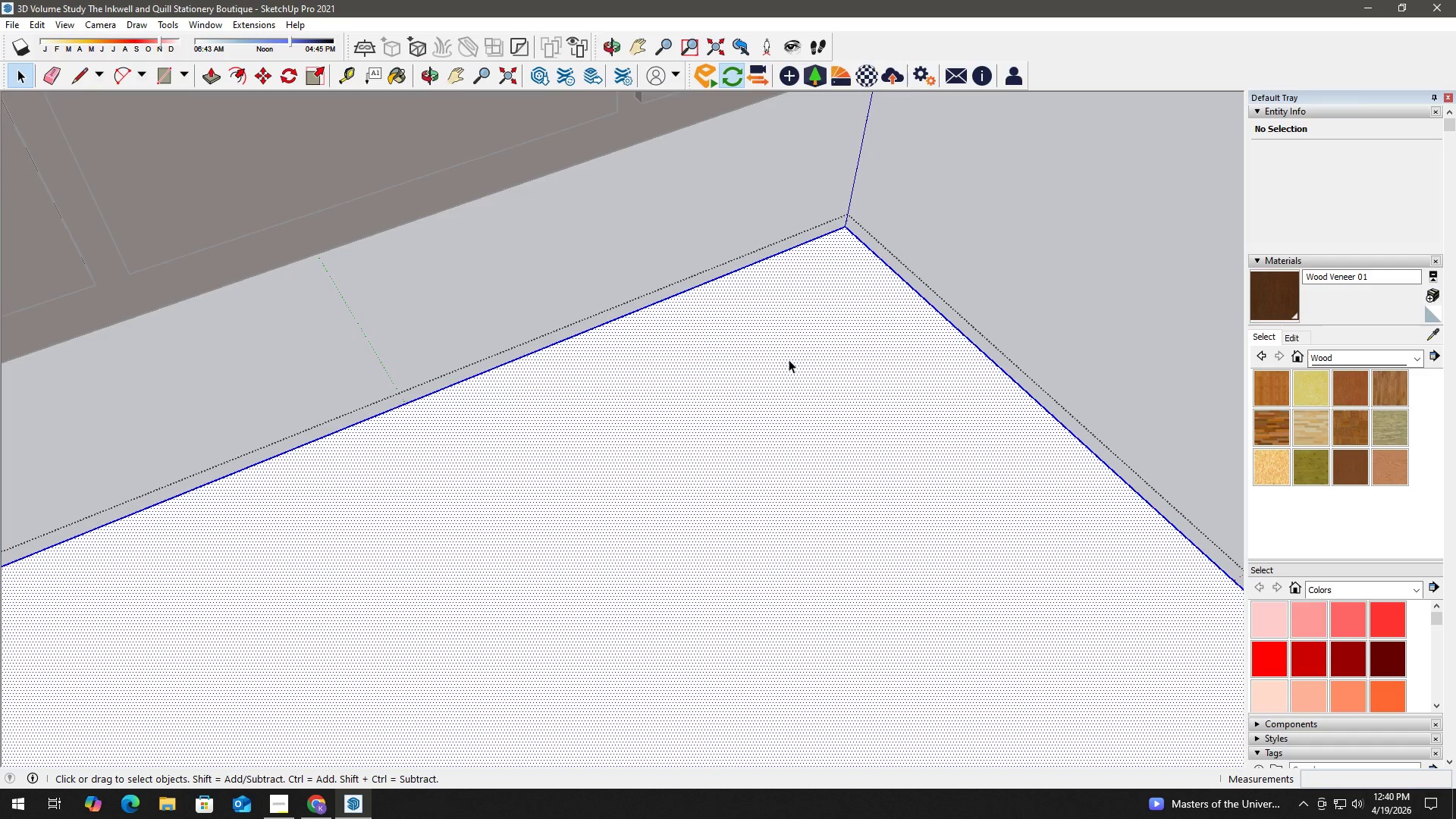 
triple_click([789, 359])
 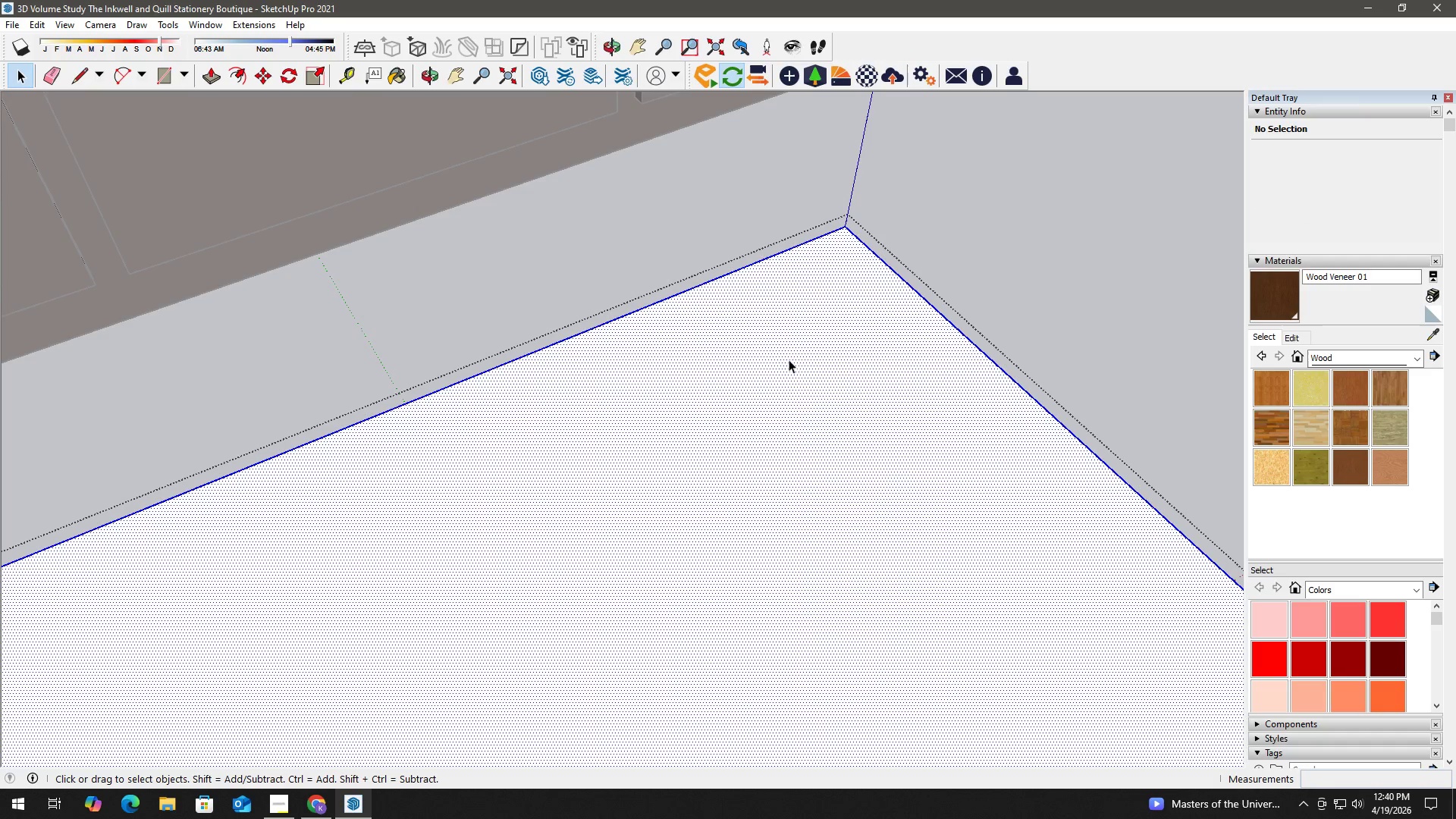 
right_click([789, 359])
 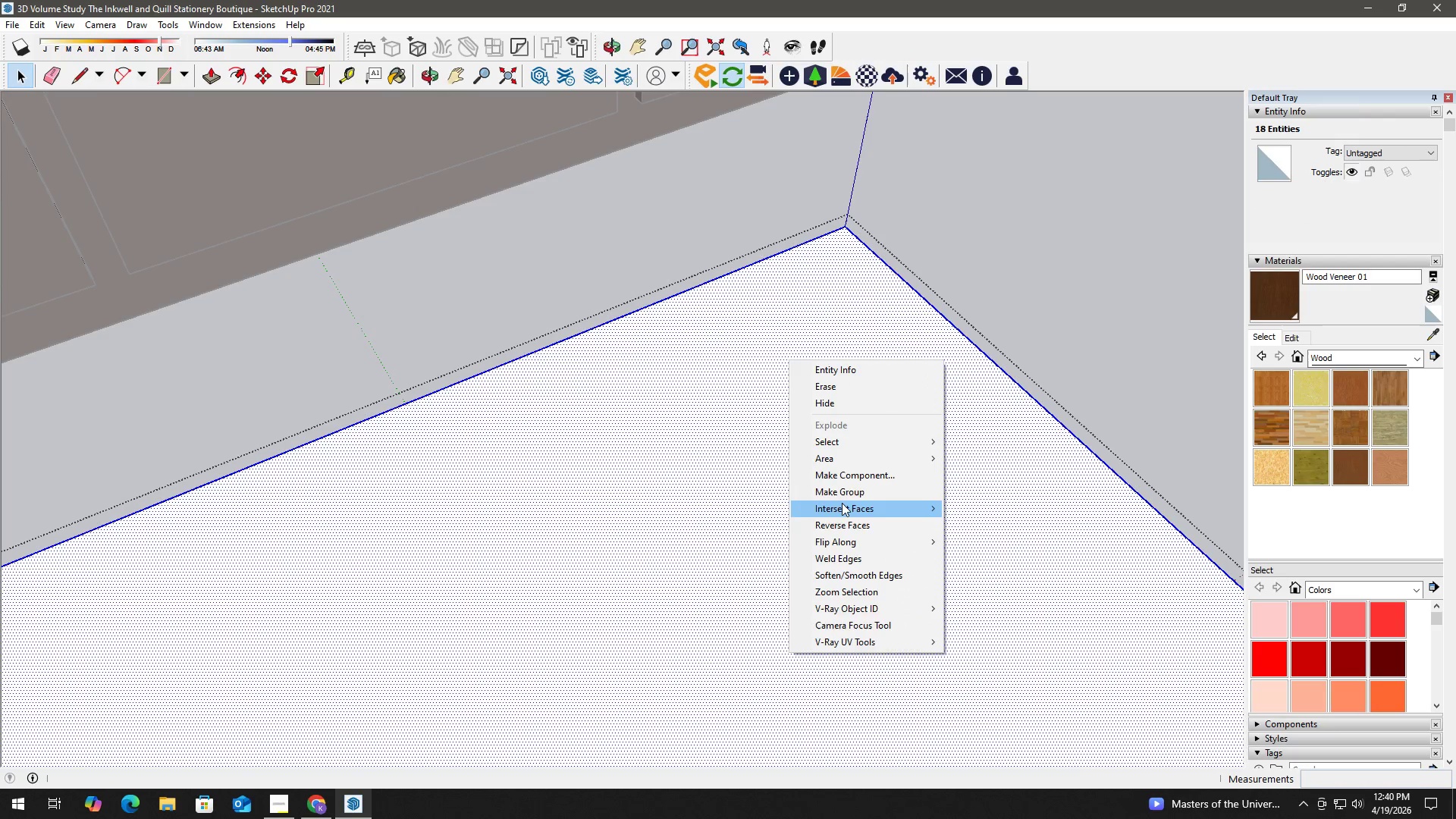 
left_click([851, 490])
 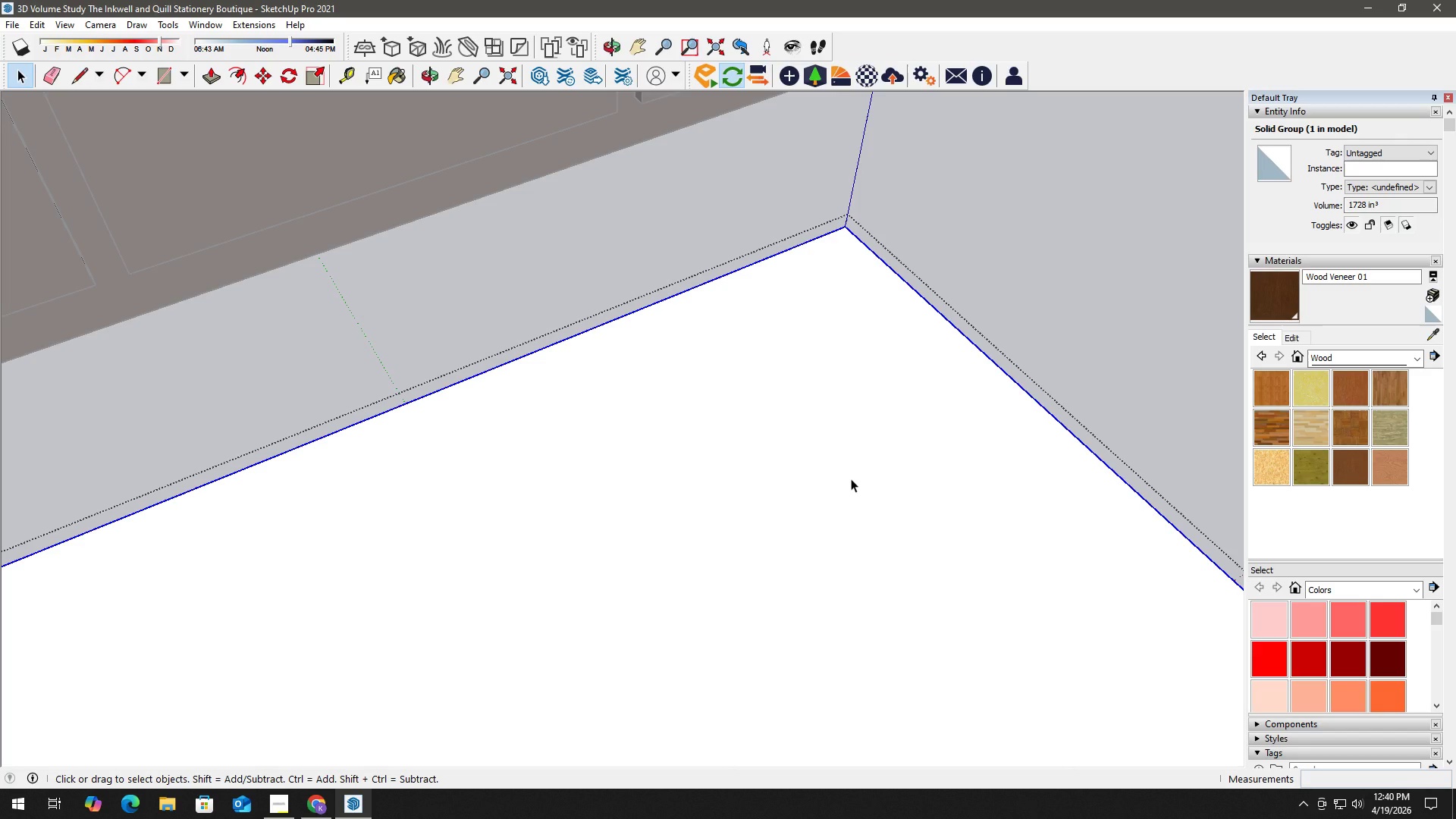 
wait(10.52)
 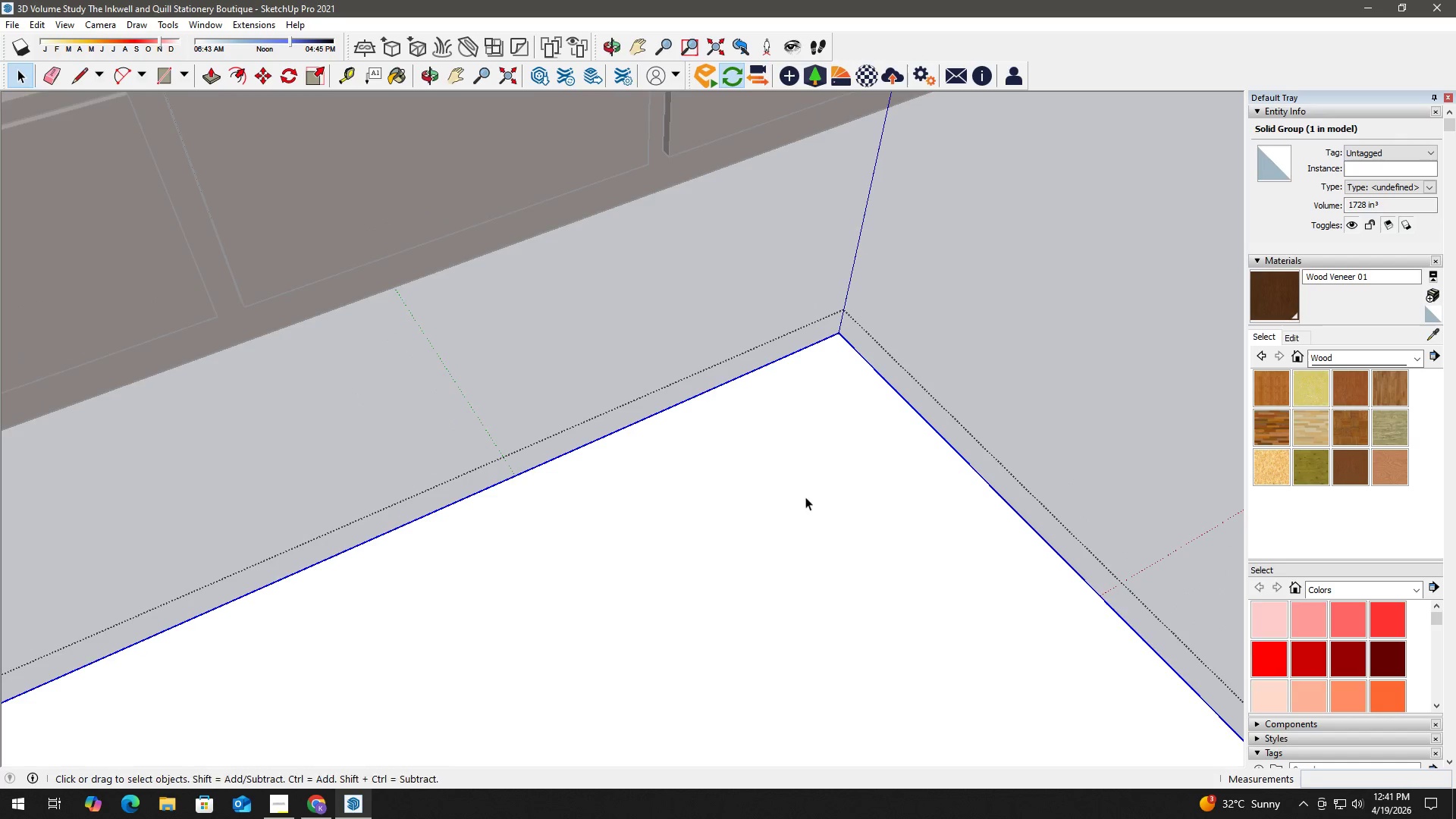 
key(H)
 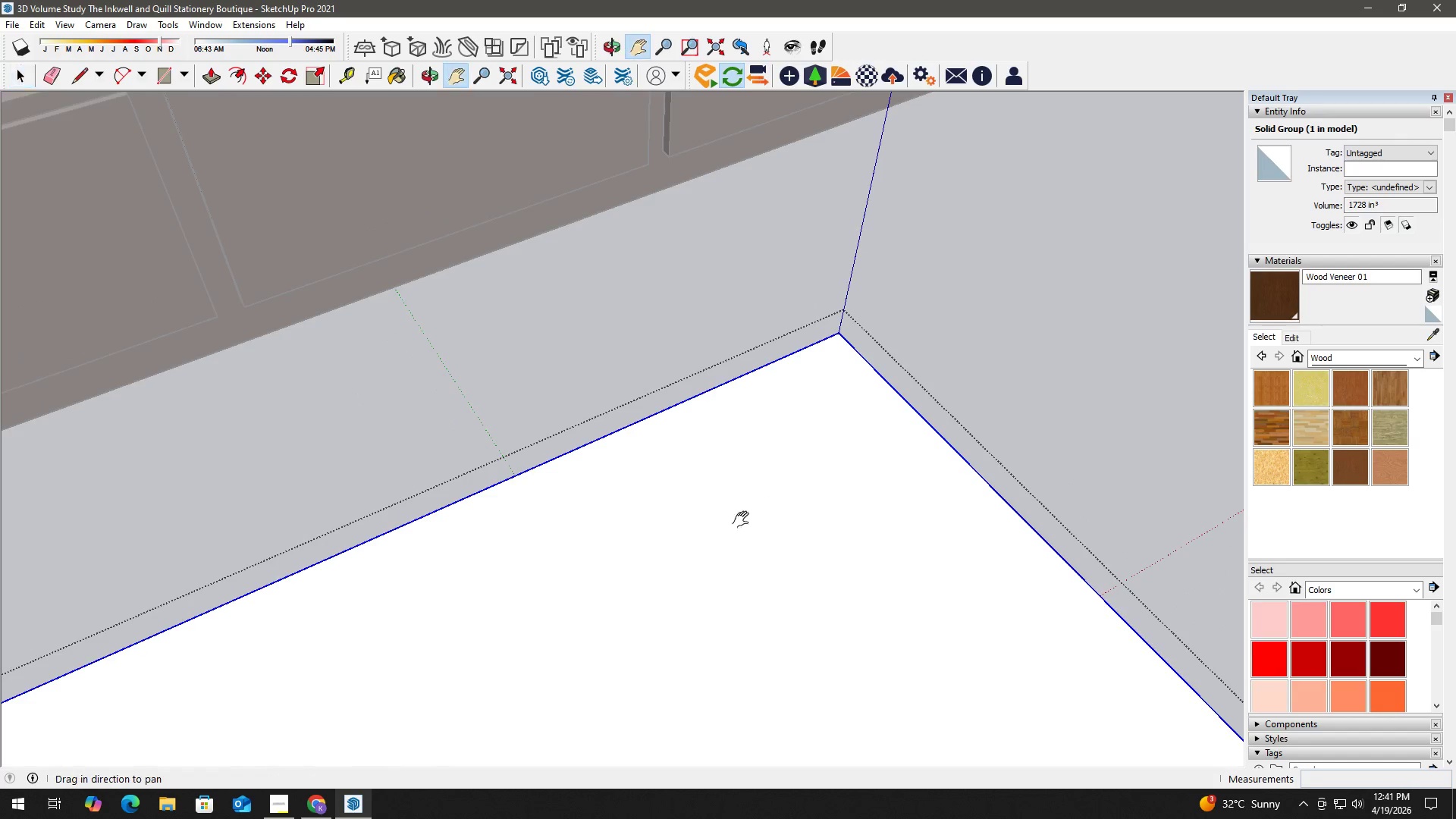 
left_click_drag(start_coordinate=[744, 520], to_coordinate=[782, 221])
 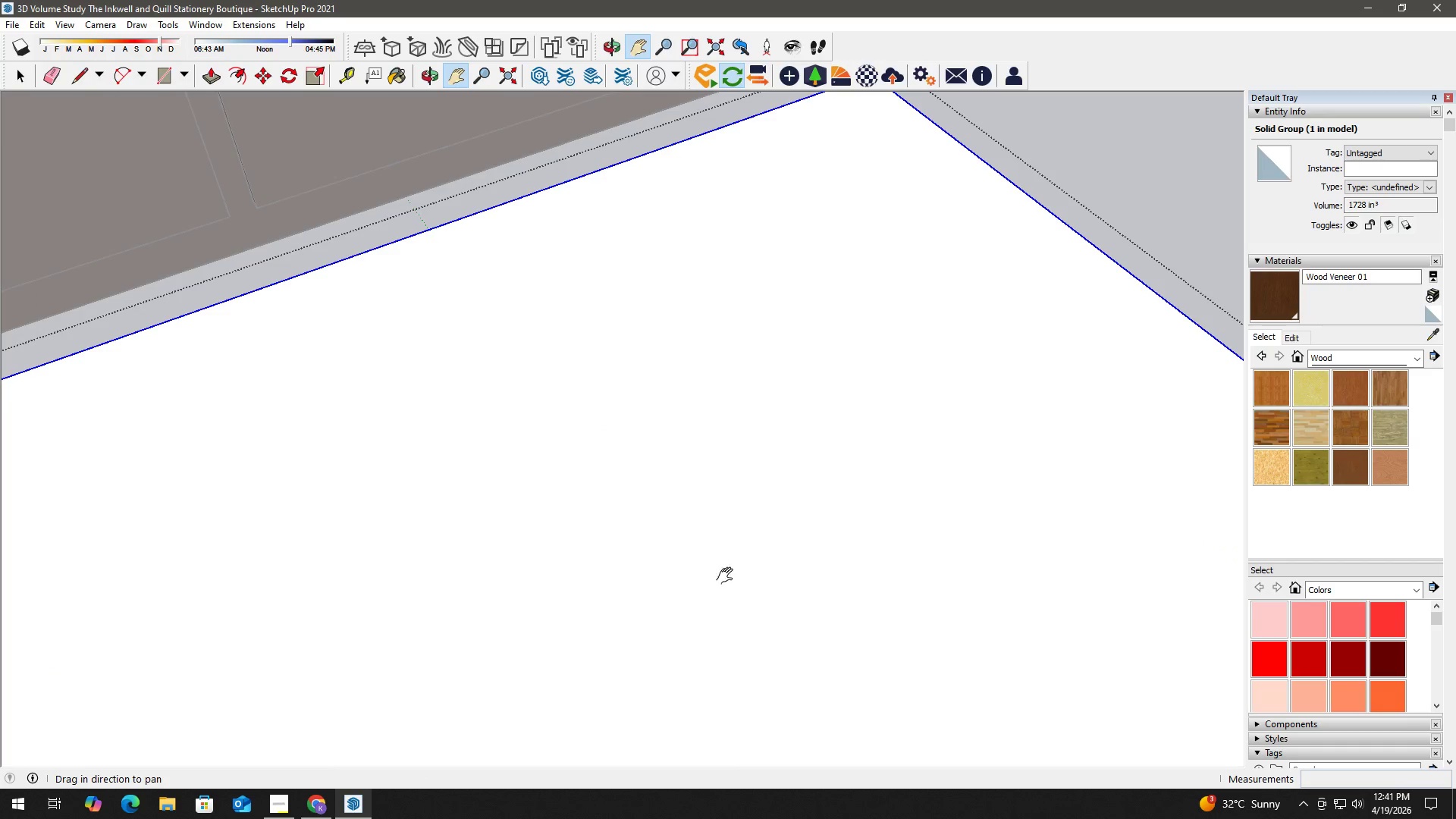 
scroll: coordinate [822, 484], scroll_direction: down, amount: 7.0
 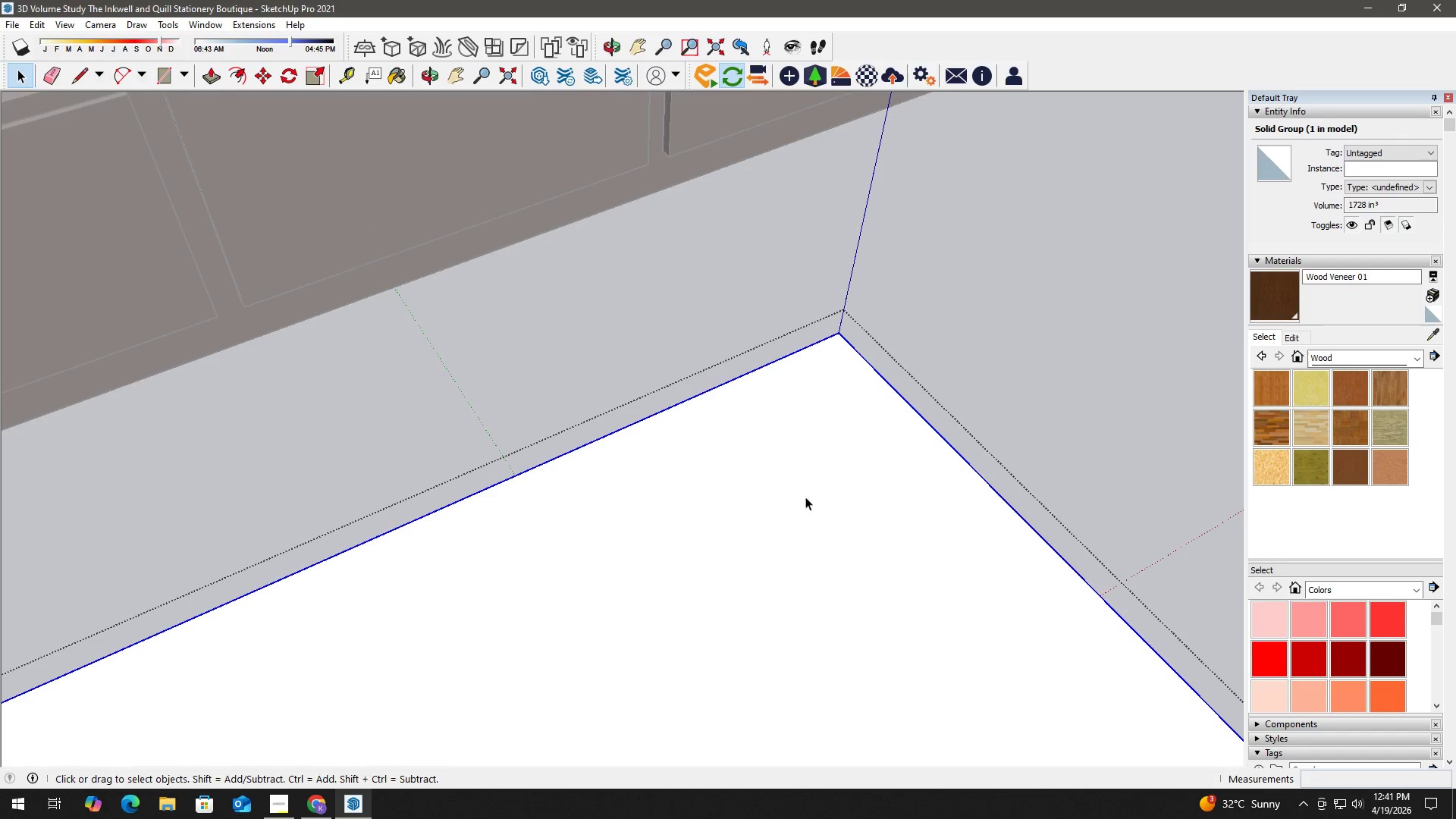 
left_click_drag(start_coordinate=[724, 603], to_coordinate=[763, 273])
 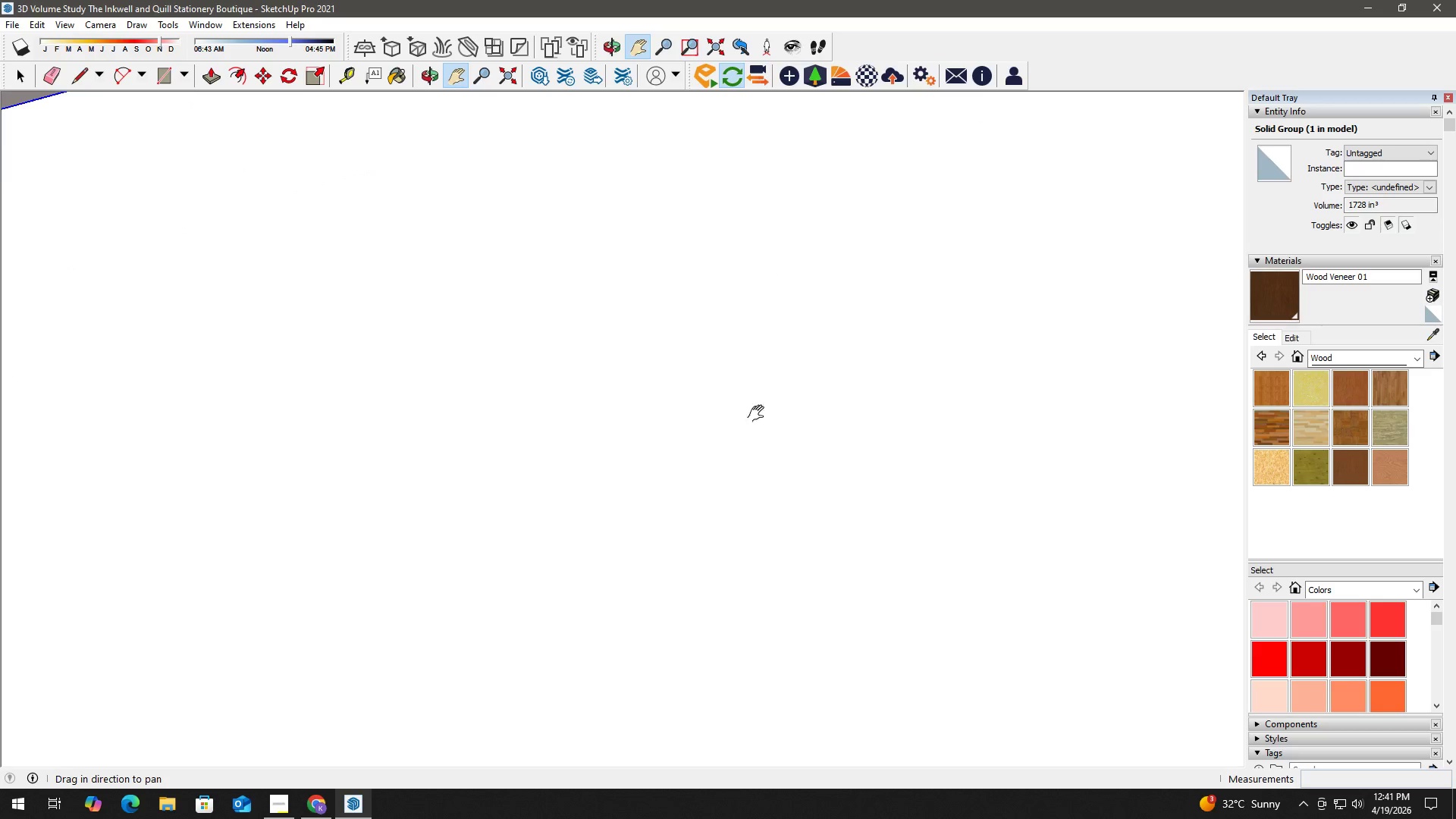 
scroll: coordinate [849, 368], scroll_direction: down, amount: 21.0
 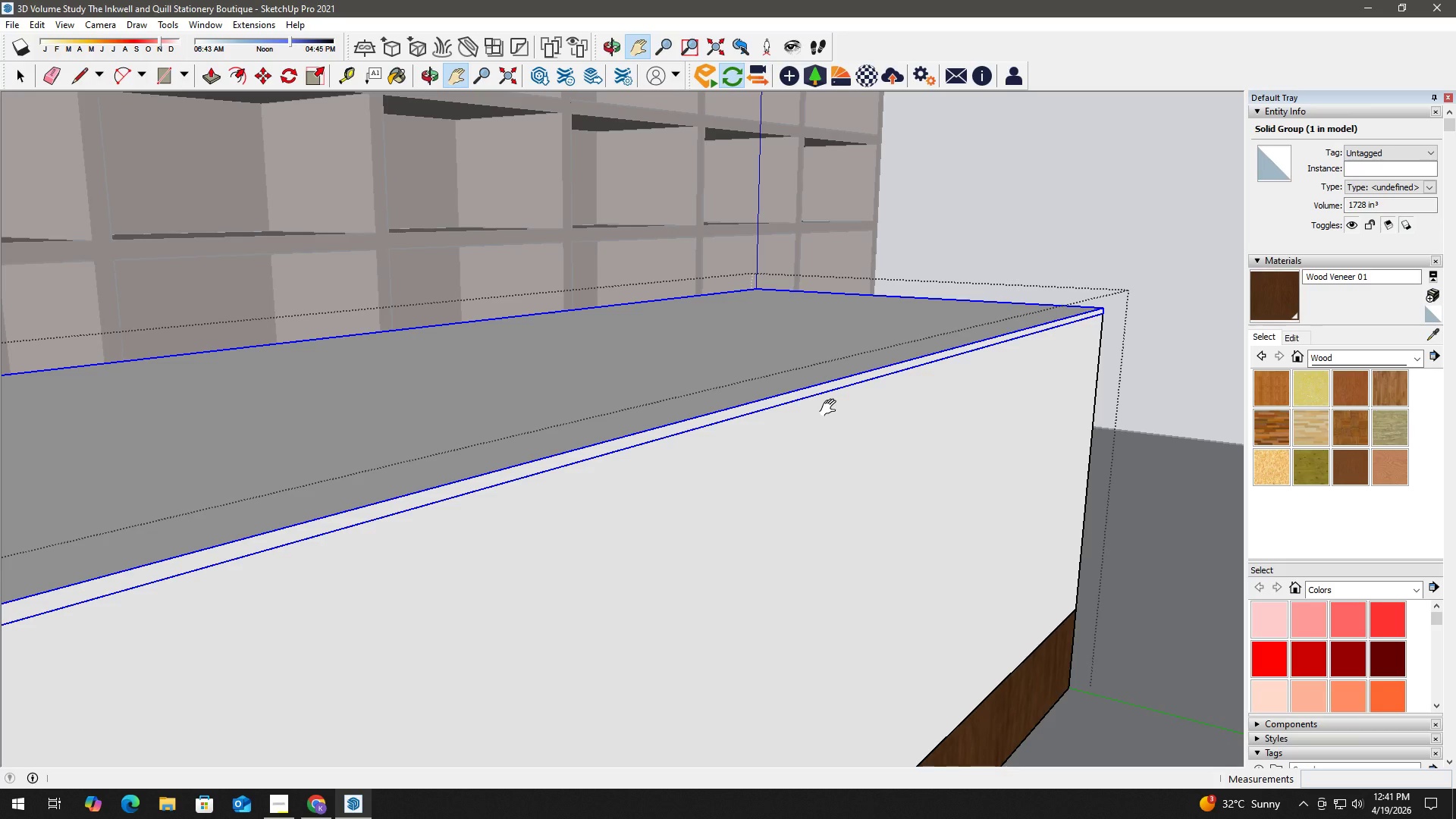 
wait(16.29)
 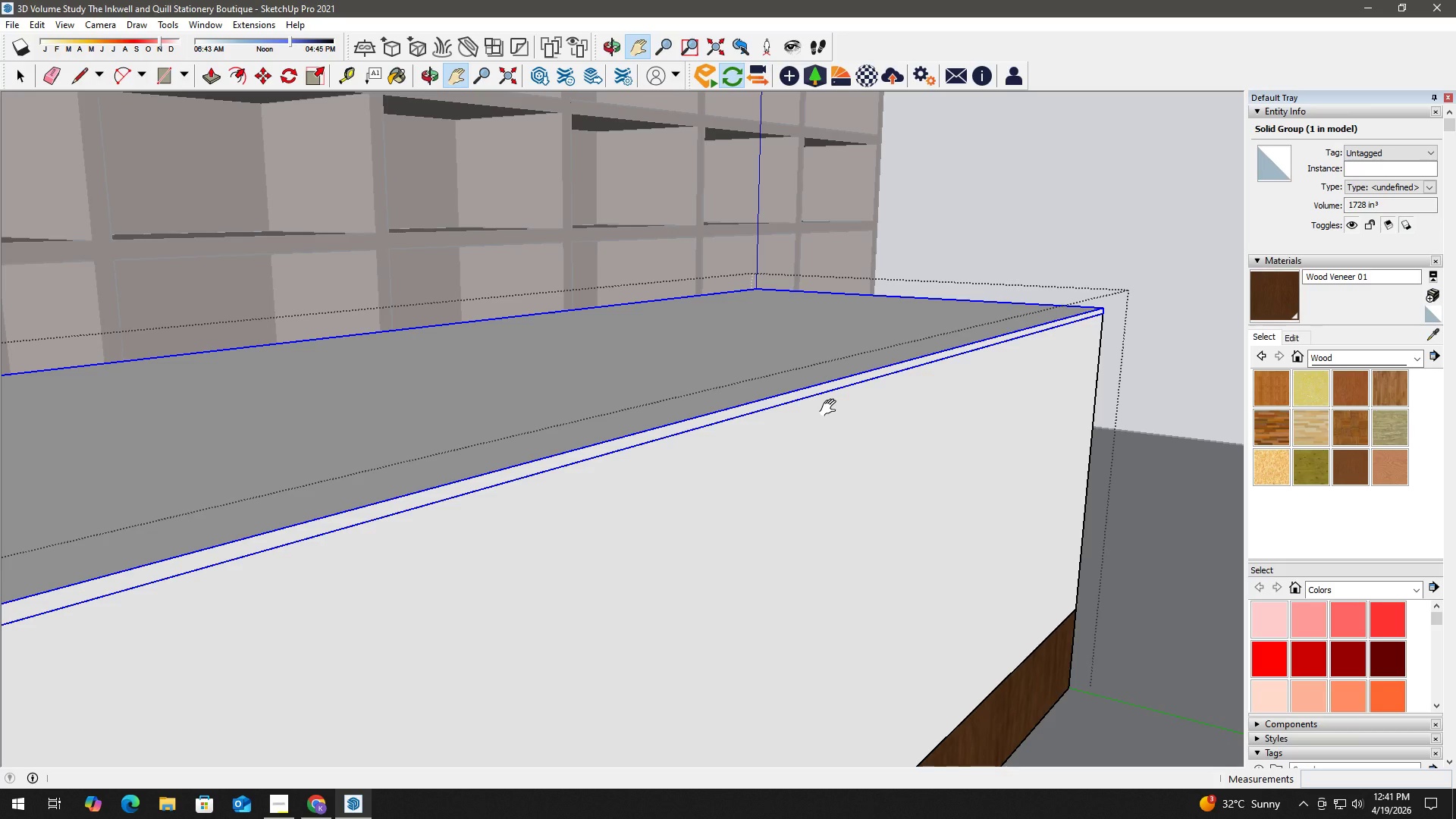 
key(Space)
 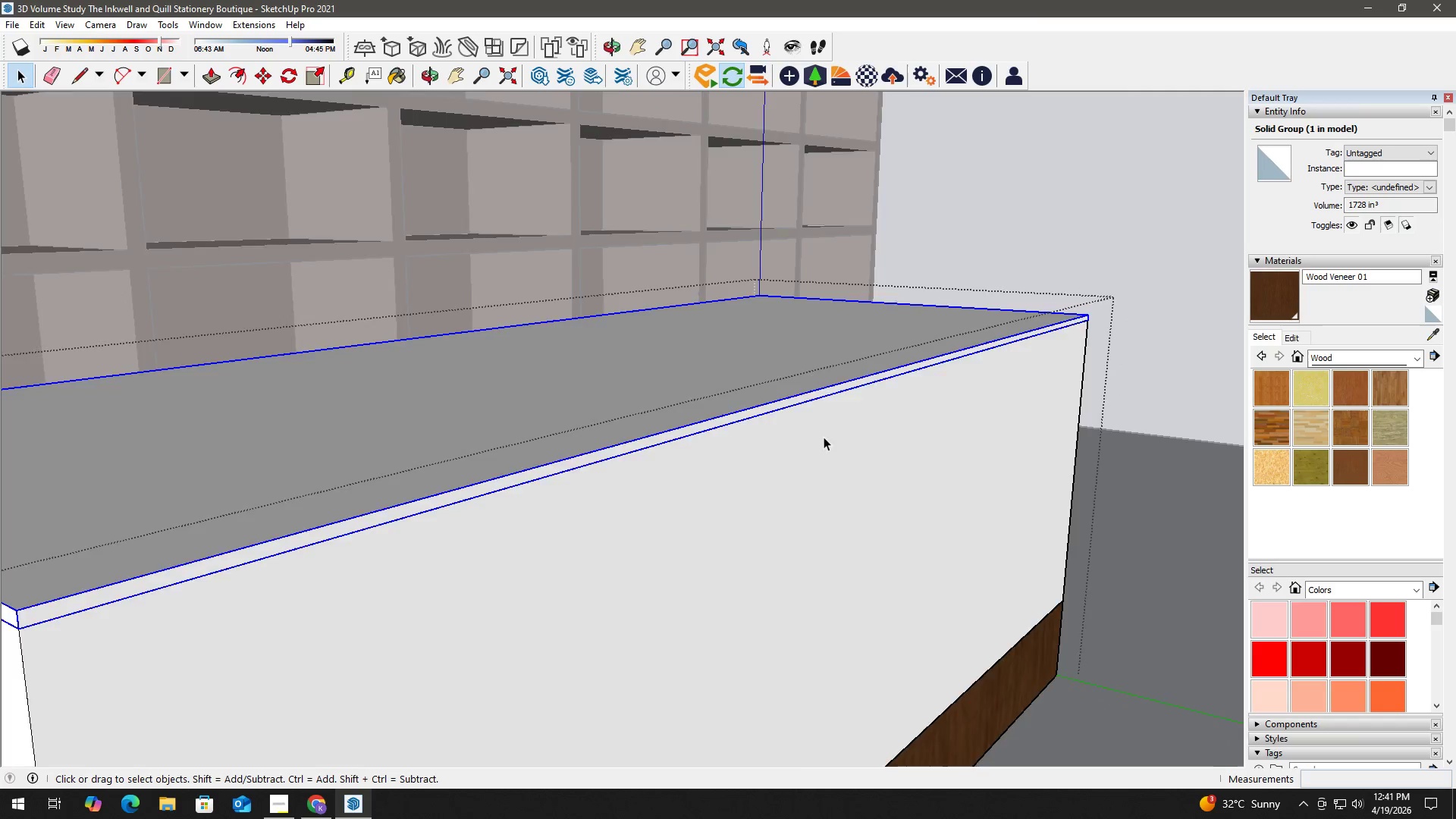 
left_click_drag(start_coordinate=[647, 464], to_coordinate=[742, 444])
 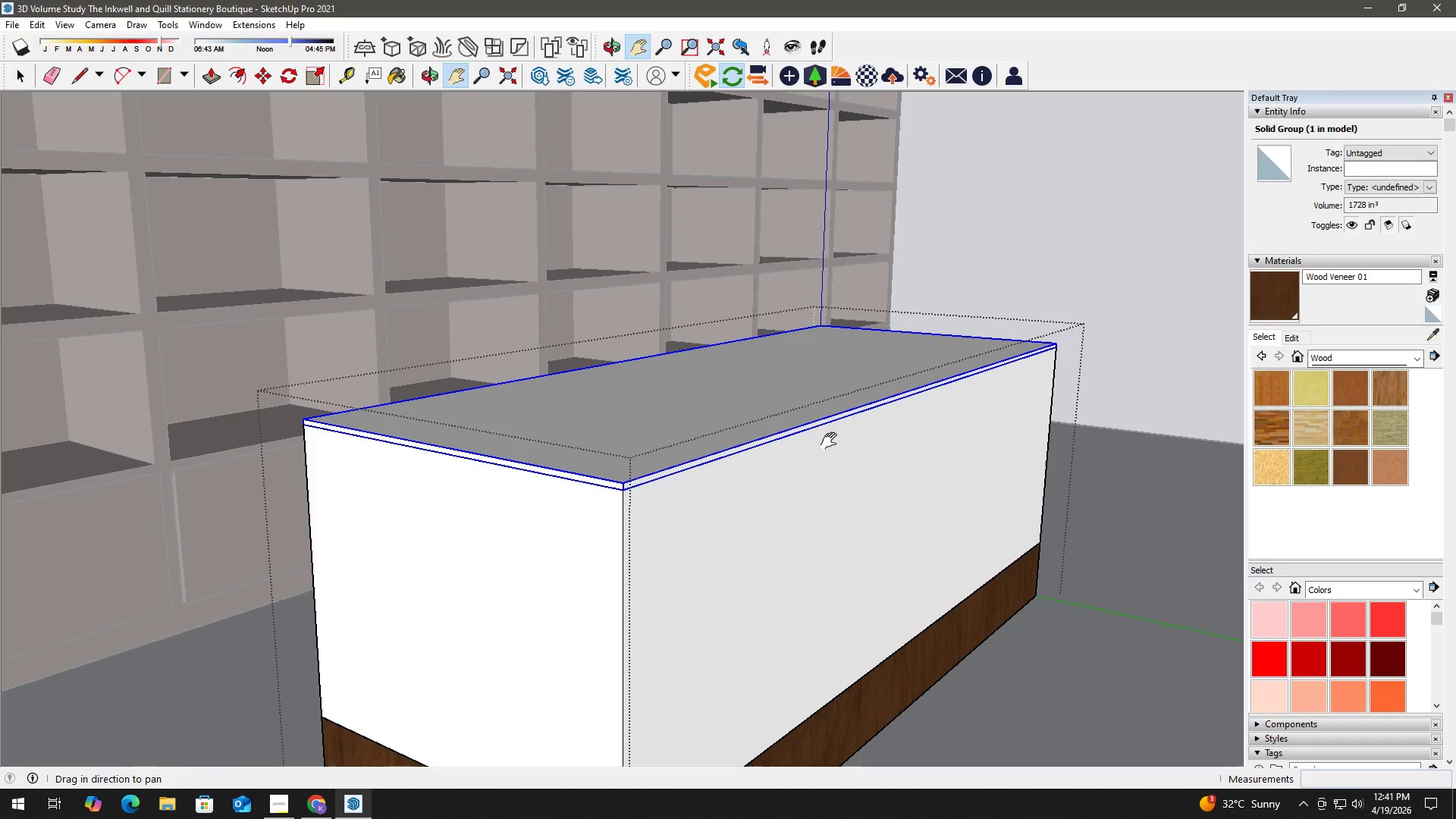 
scroll: coordinate [799, 453], scroll_direction: down, amount: 7.0
 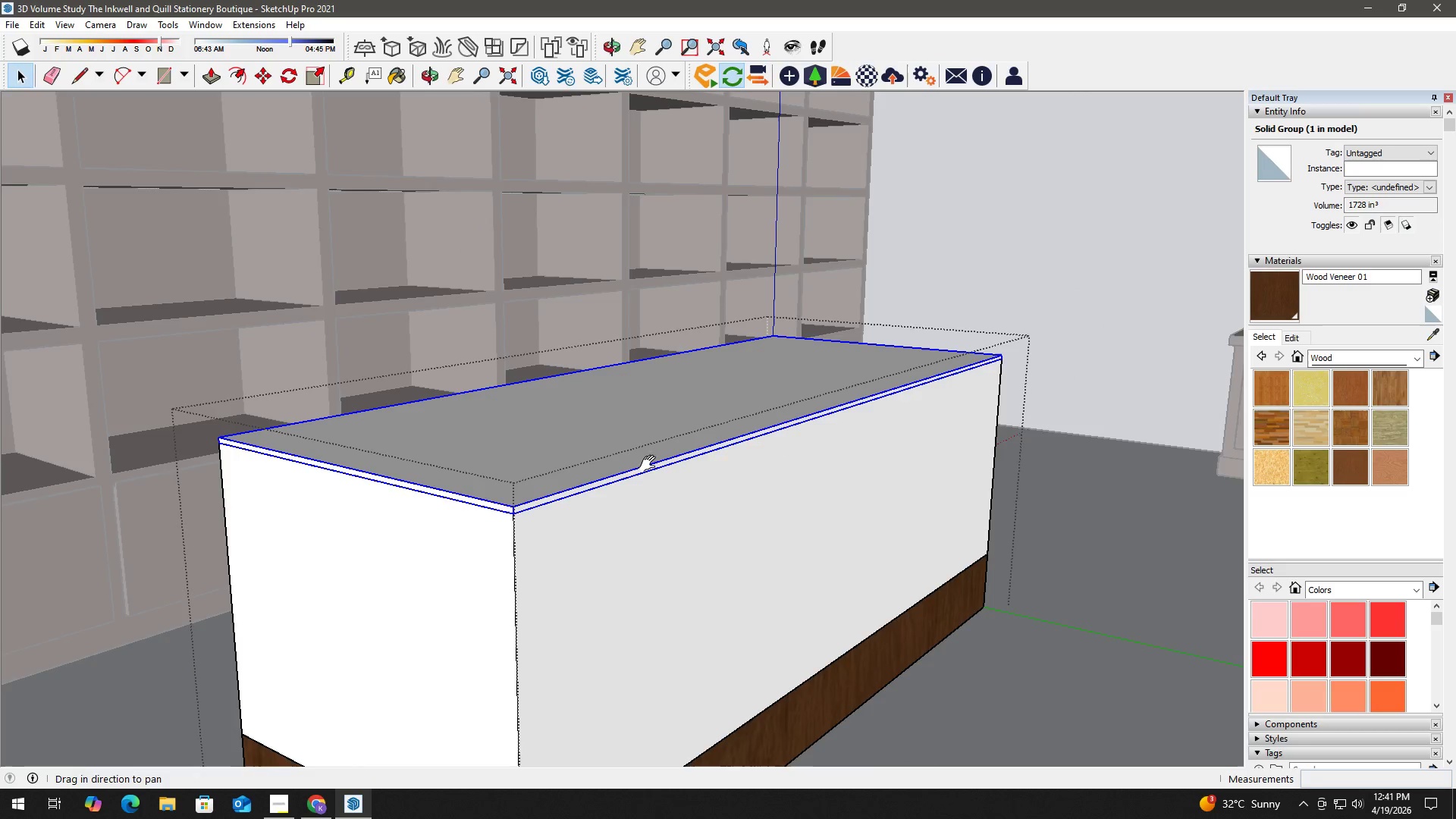 
key(B)
 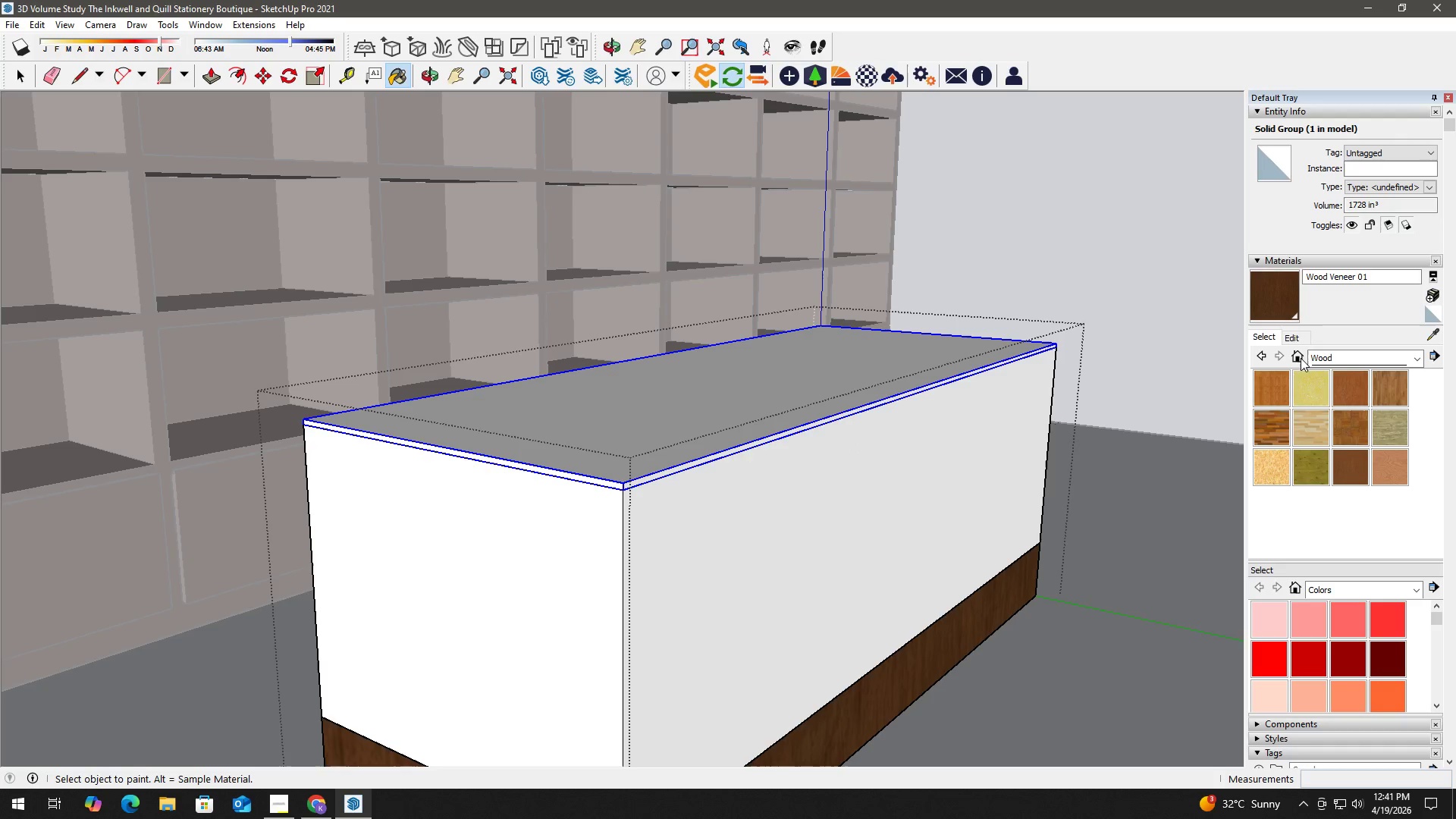 
left_click([1371, 350])
 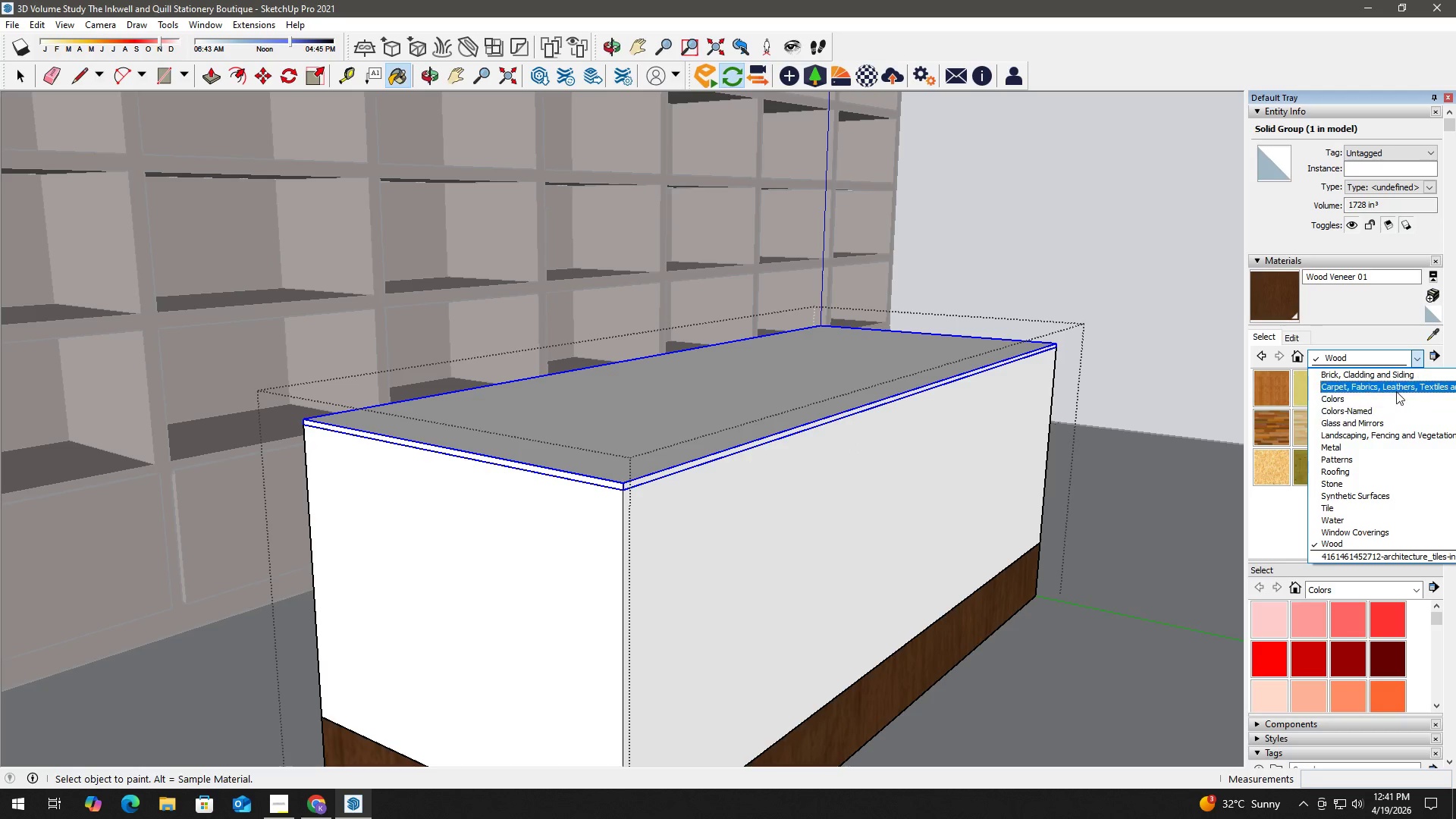 
scroll: coordinate [1396, 402], scroll_direction: up, amount: 1.0
 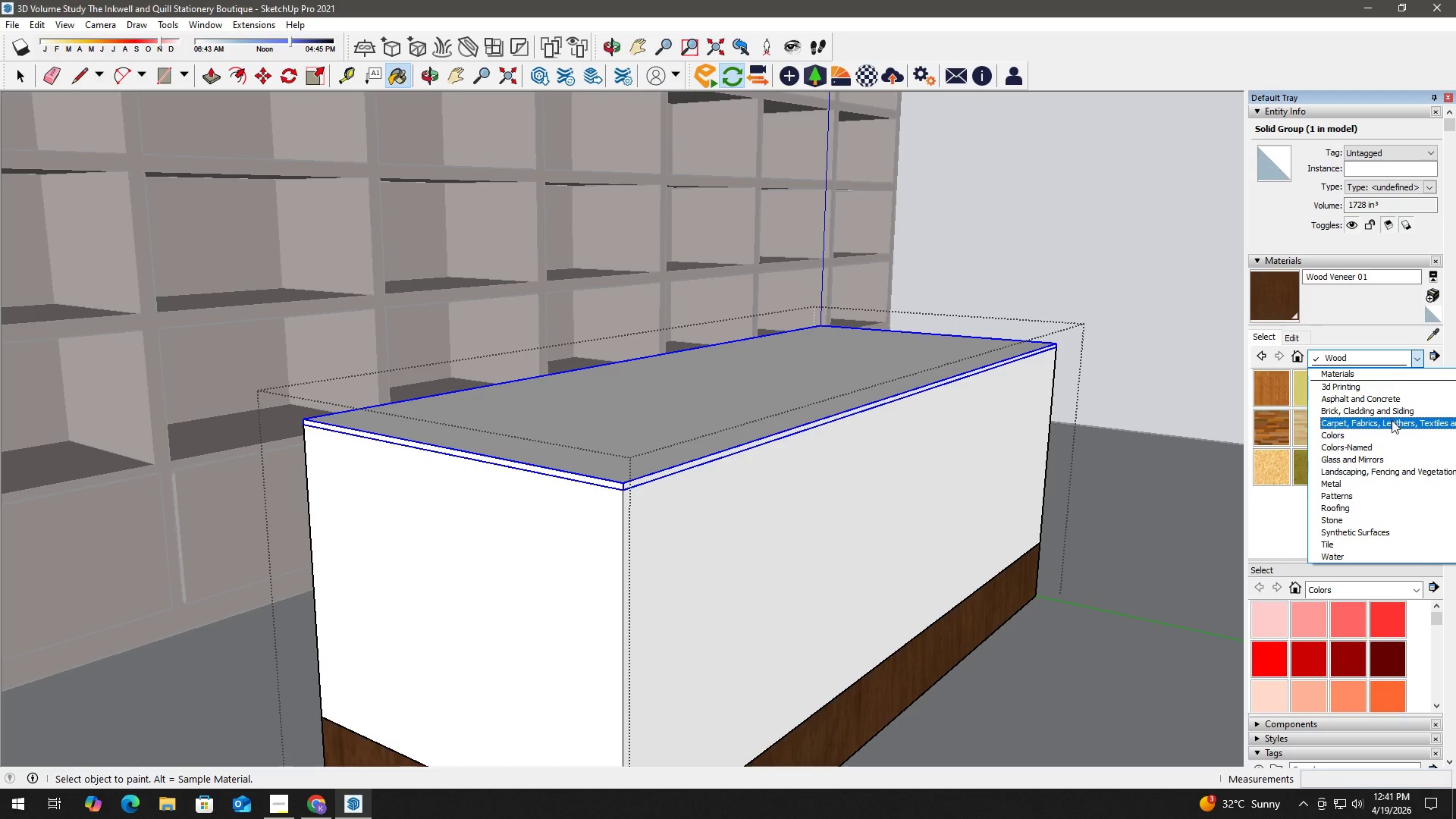 
scroll: coordinate [1389, 430], scroll_direction: down, amount: 1.0
 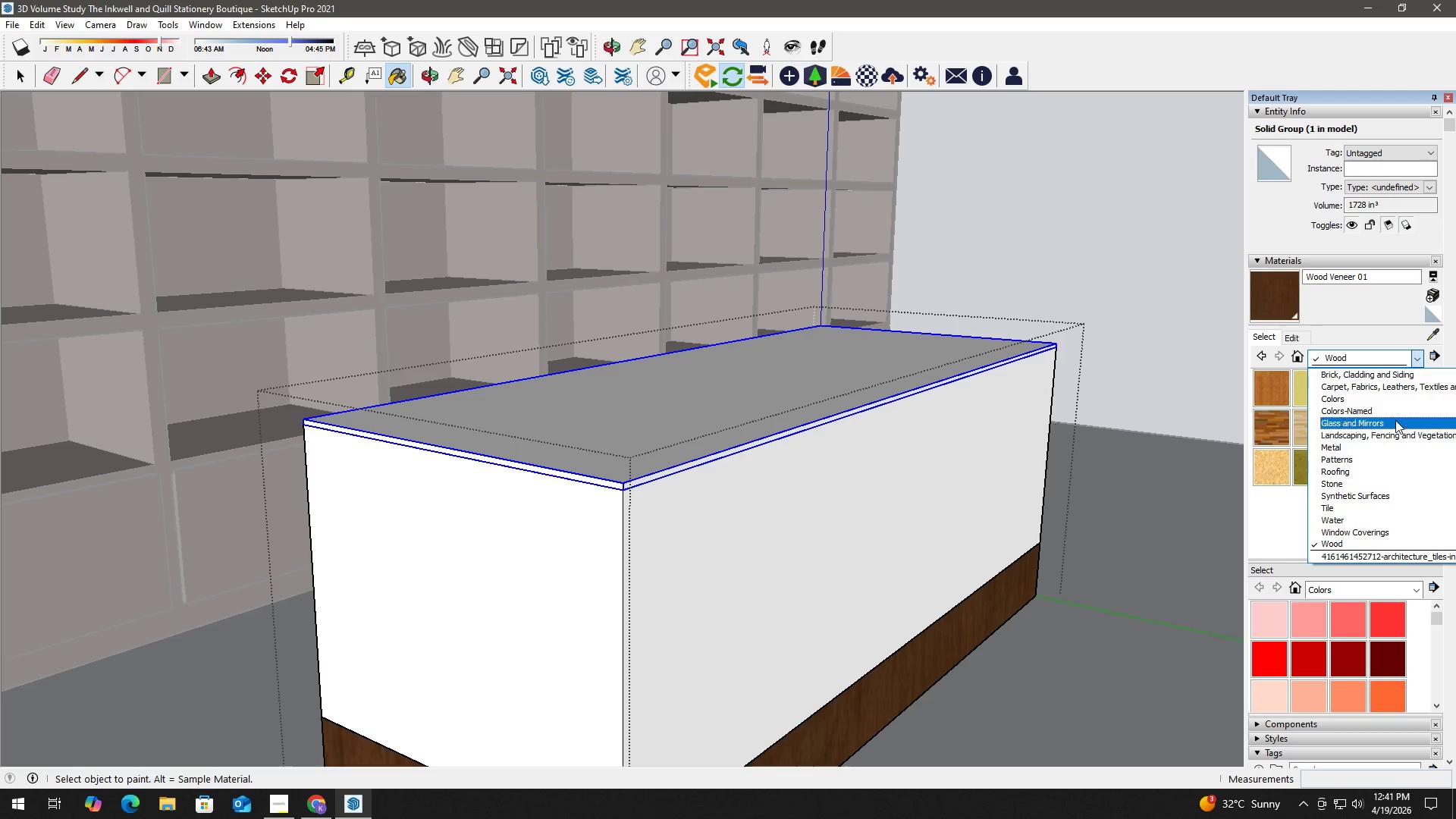 
left_click([1394, 422])
 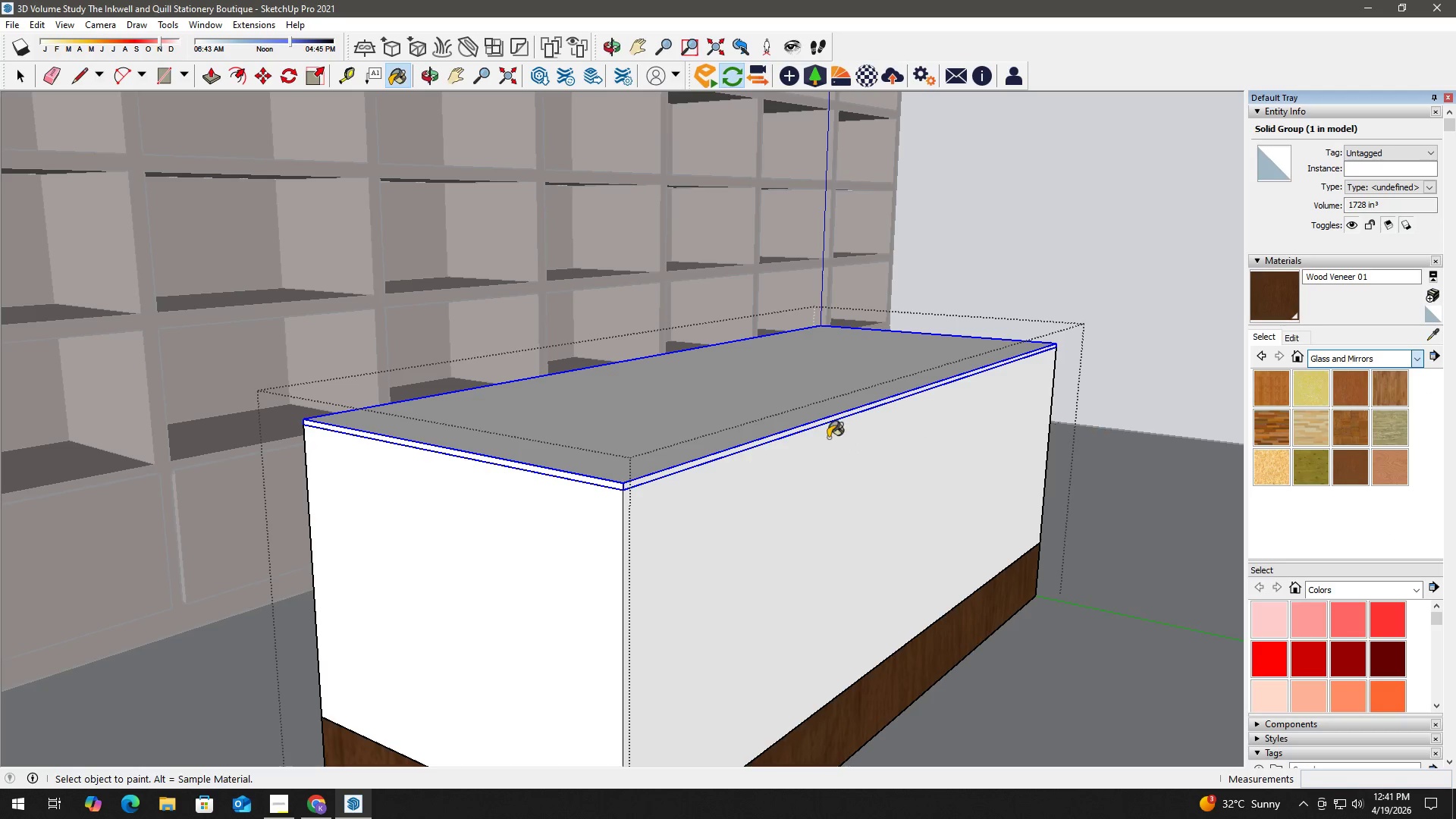 
key(Space)
 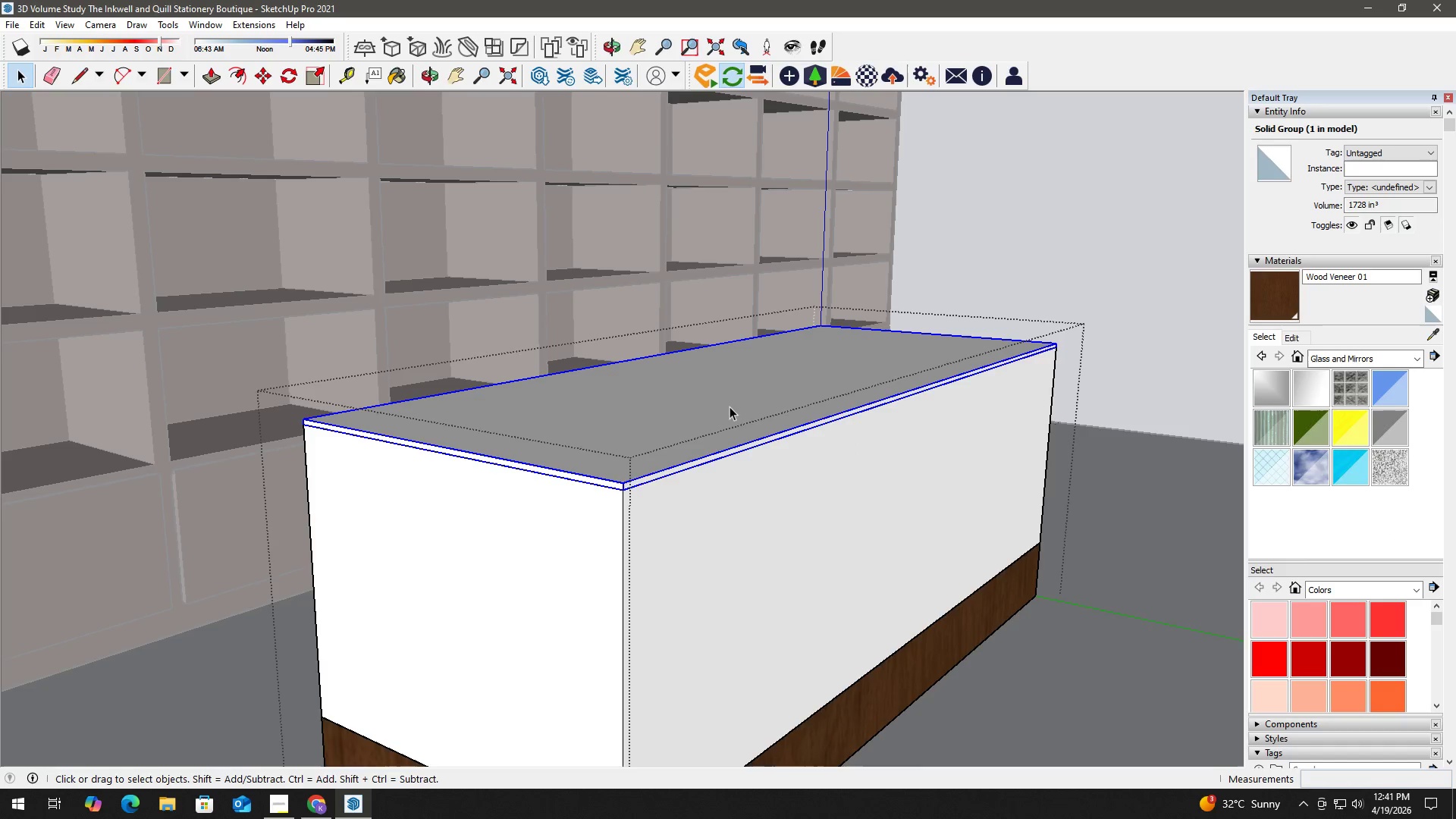 
double_click([730, 406])
 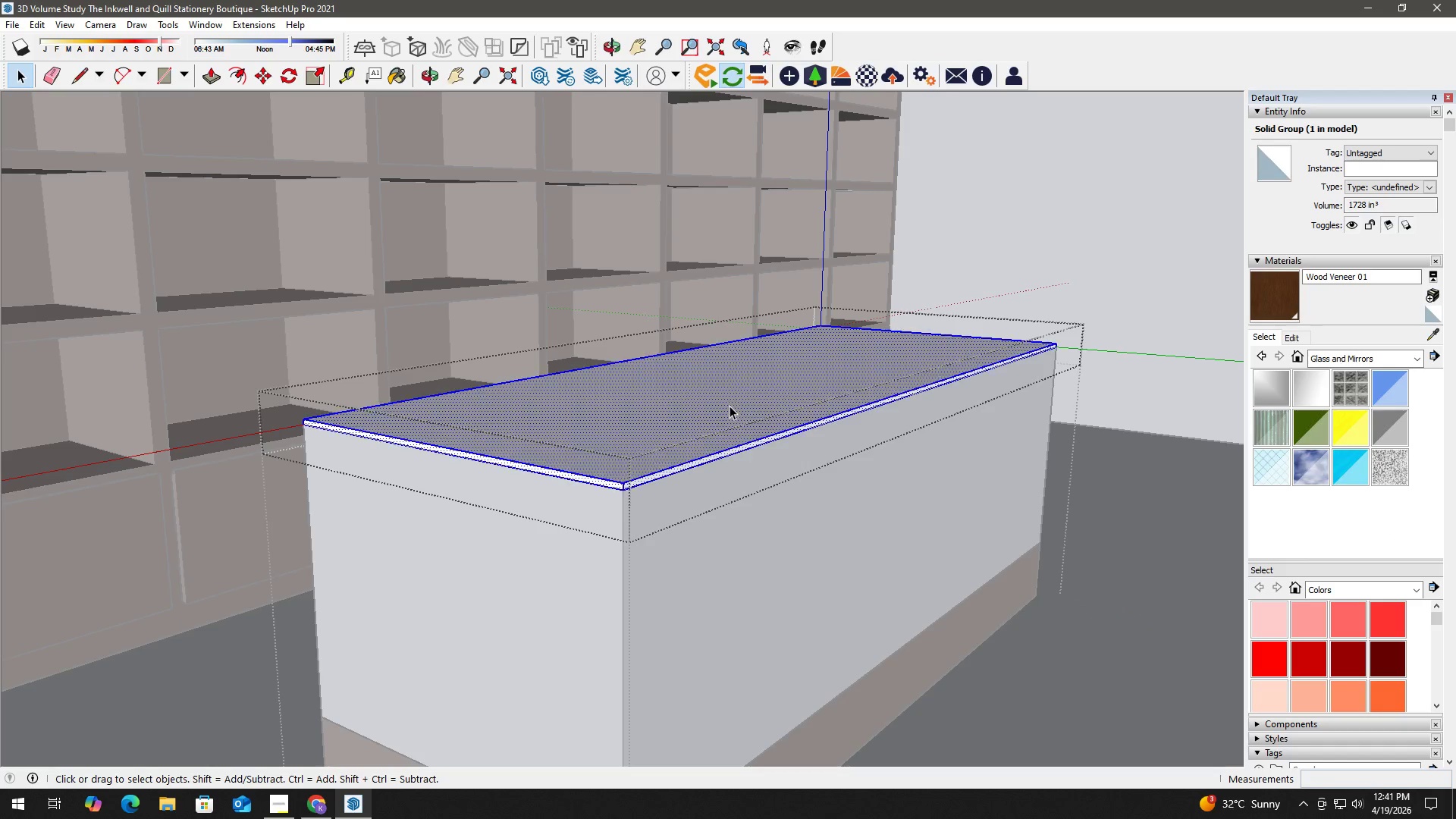 
triple_click([730, 406])
 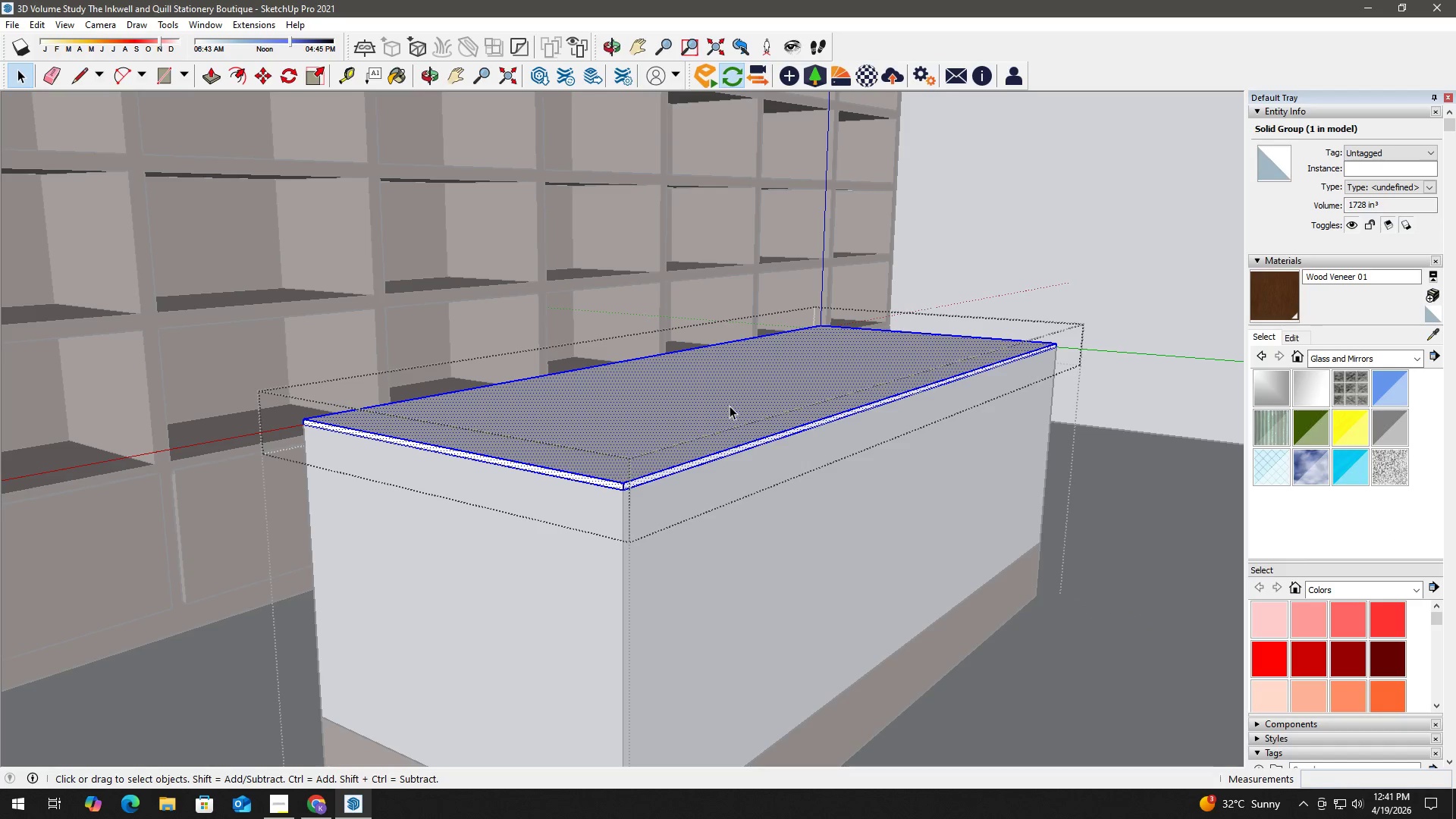 
triple_click([730, 406])
 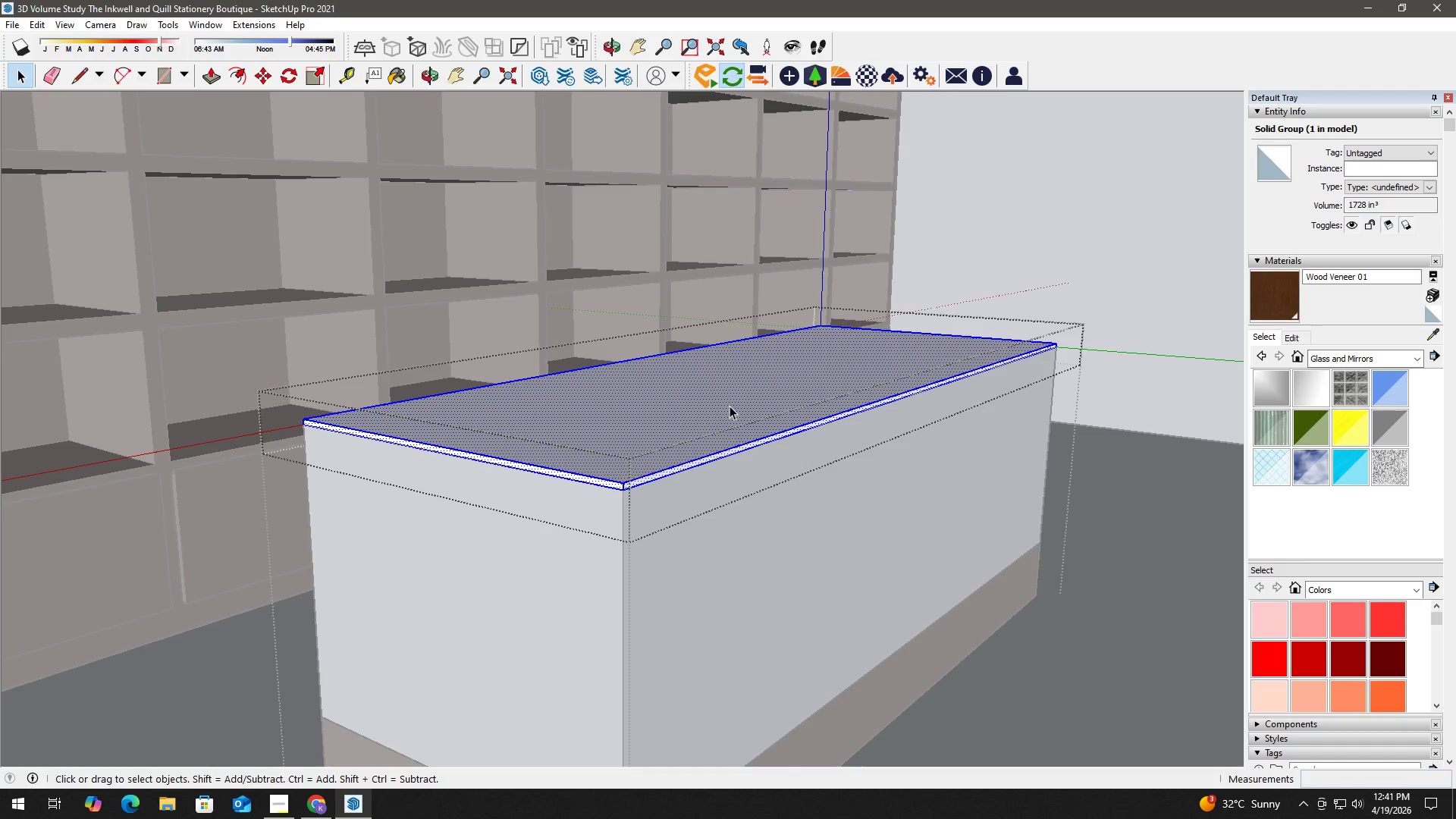 
triple_click([730, 406])
 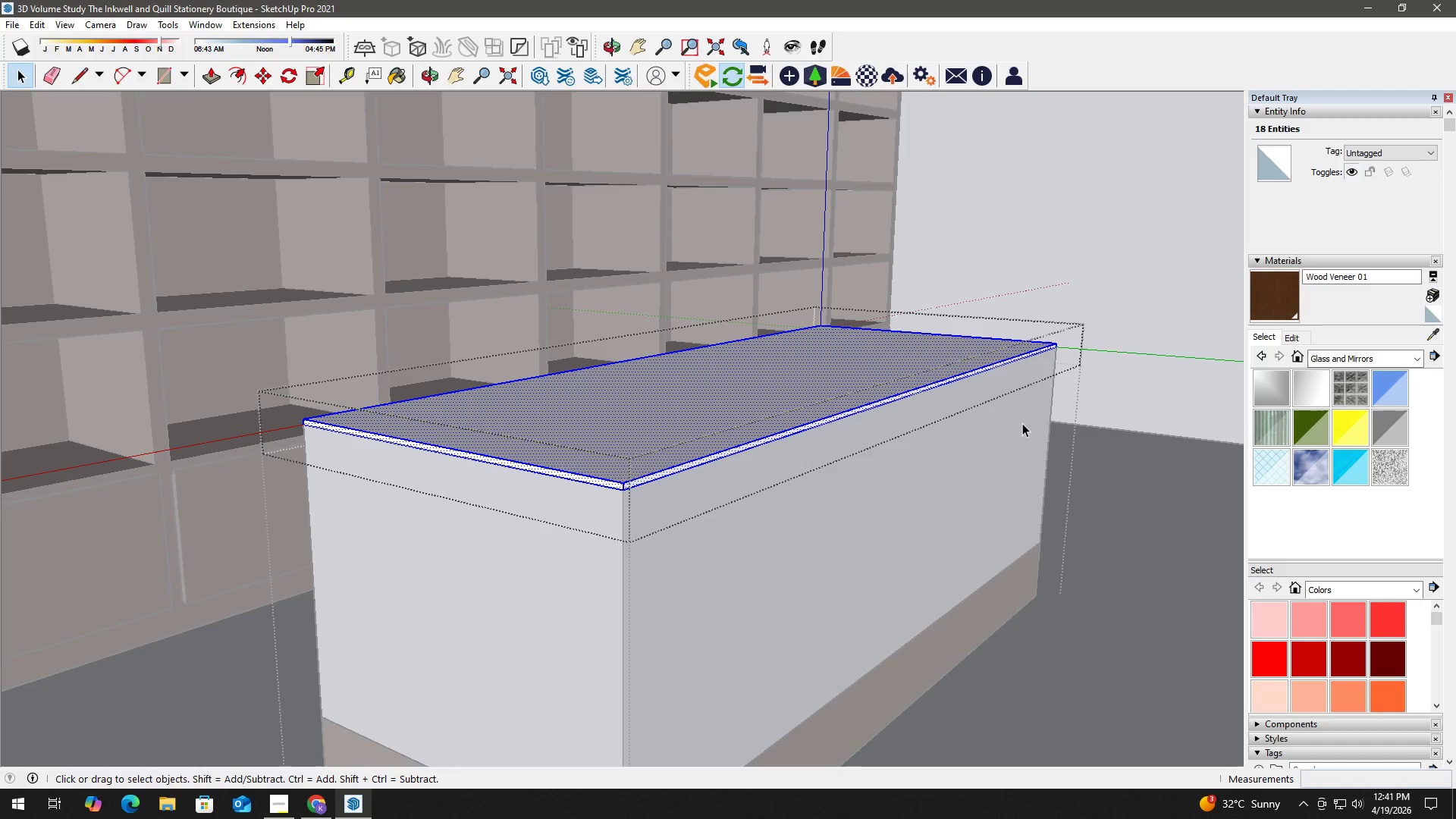 
key(B)
 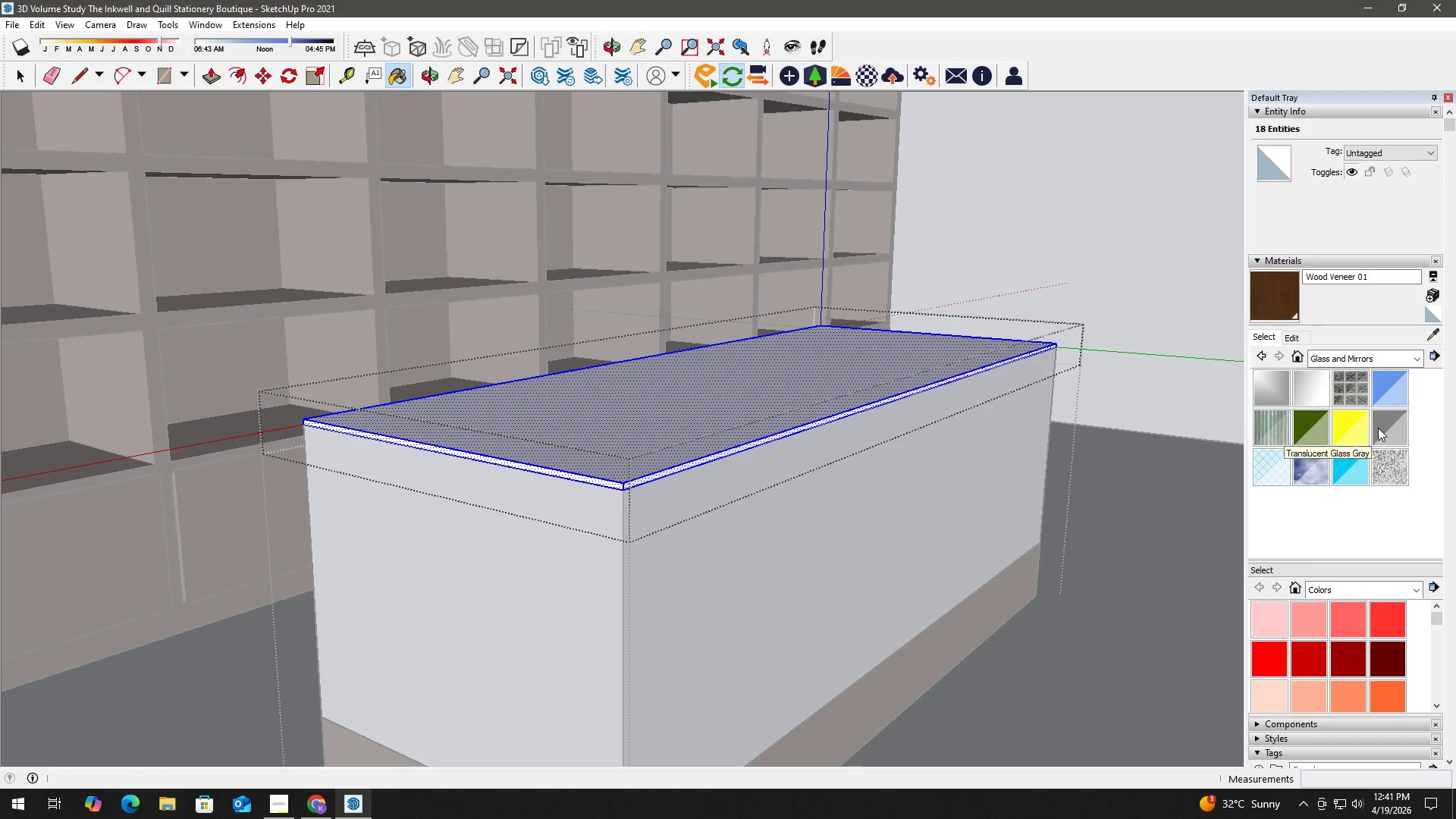 
double_click([803, 388])
 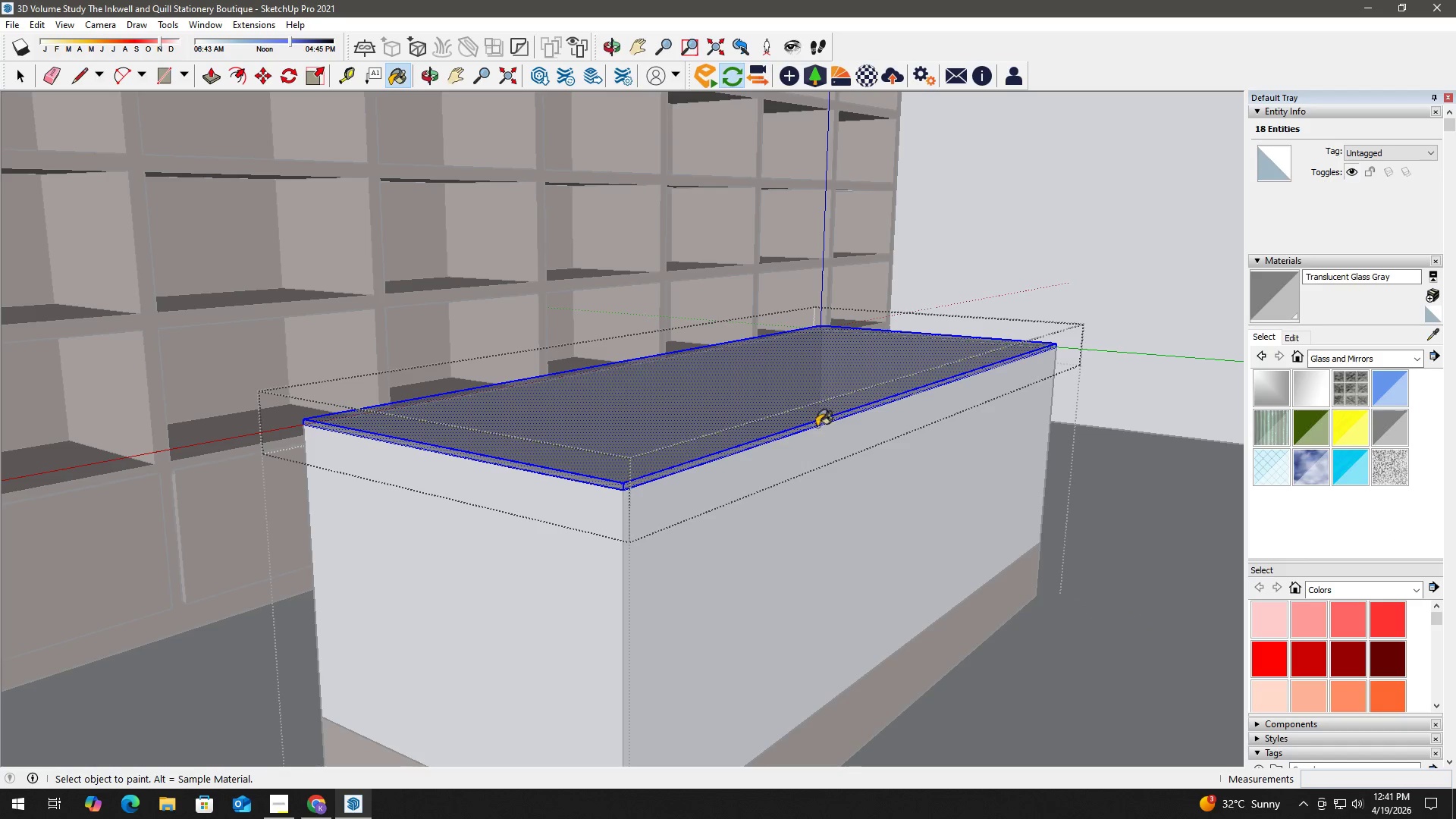 
key(Space)
 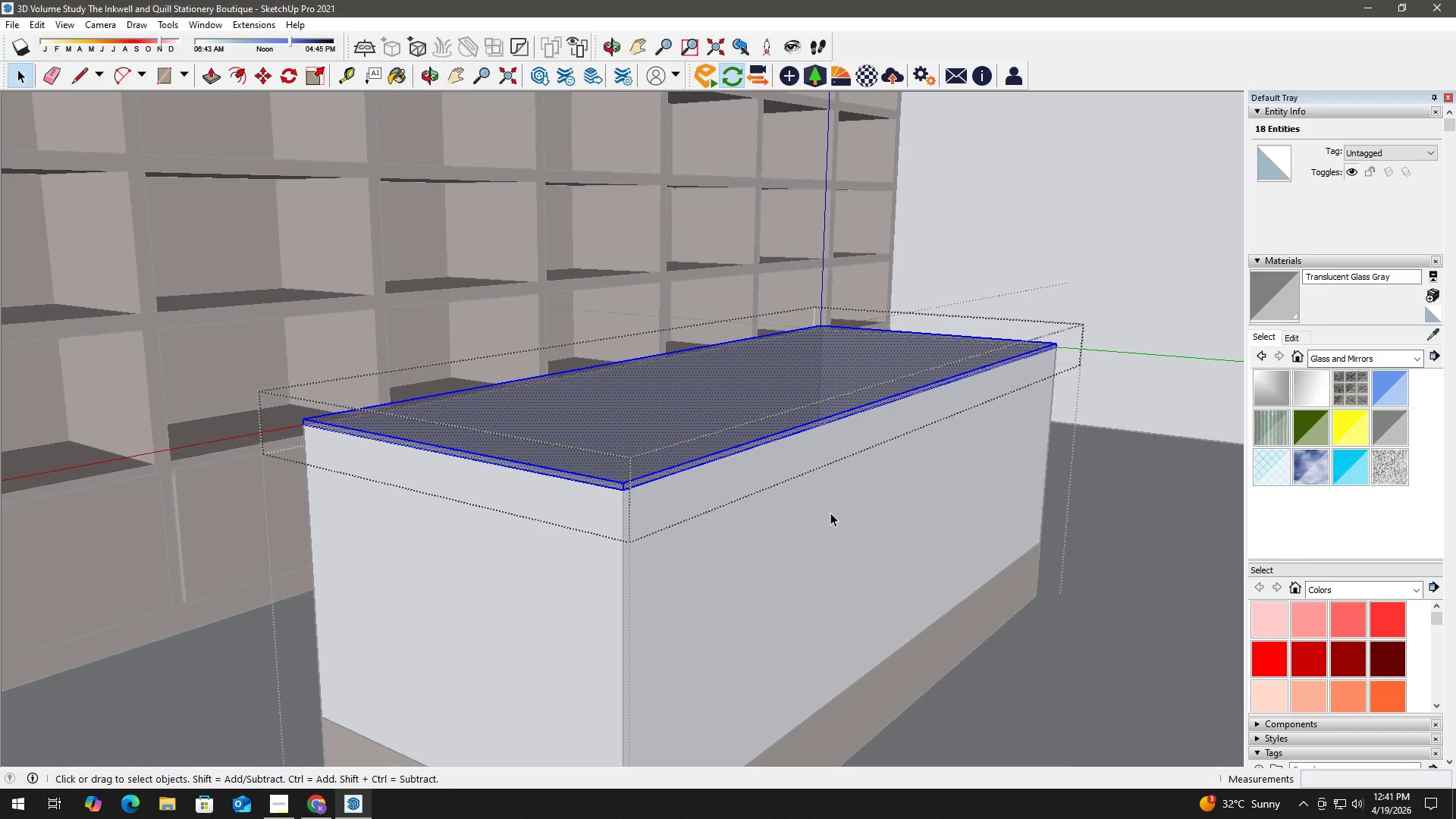 
triple_click([830, 513])
 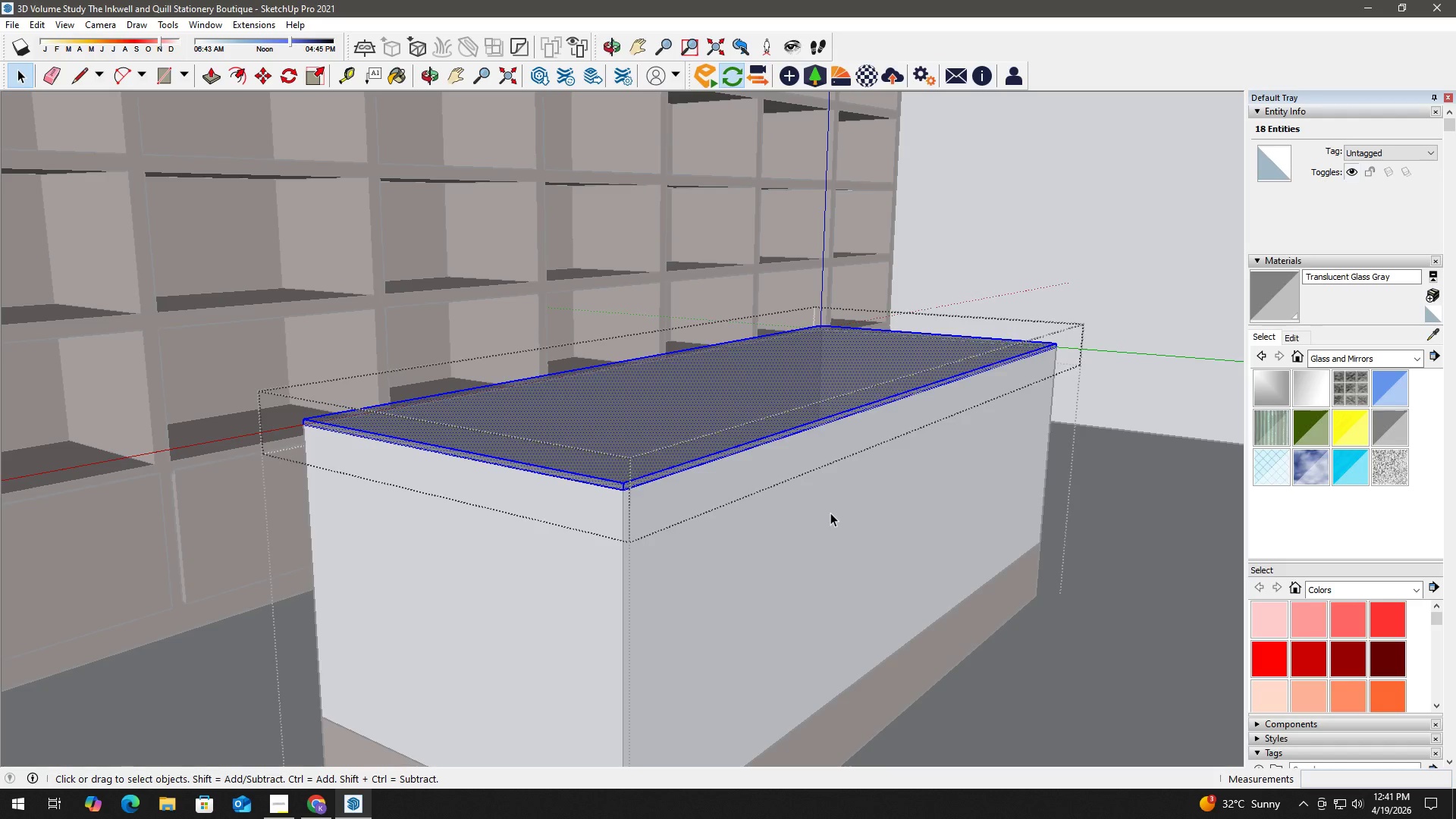 
triple_click([830, 513])
 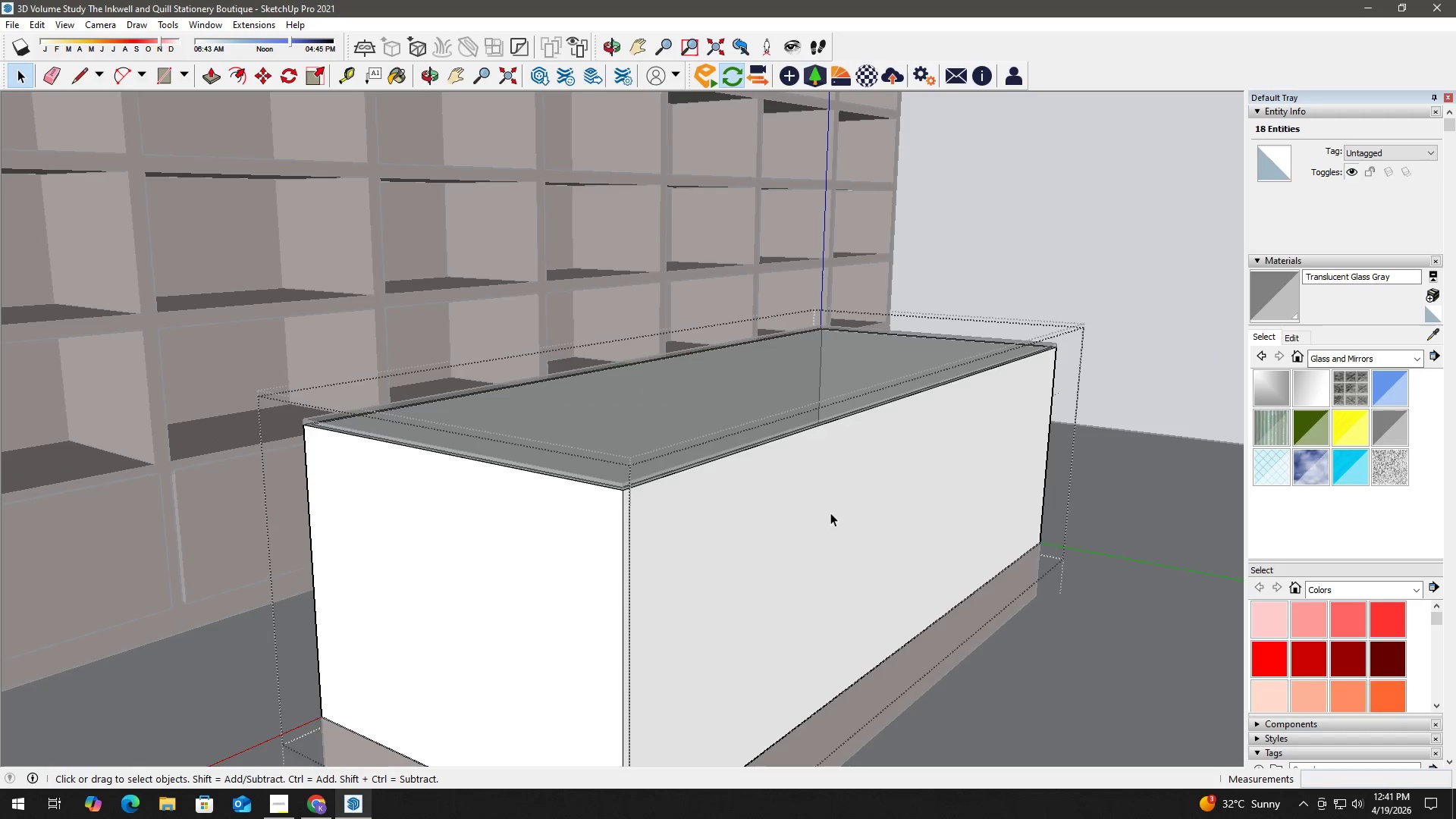 
triple_click([830, 513])
 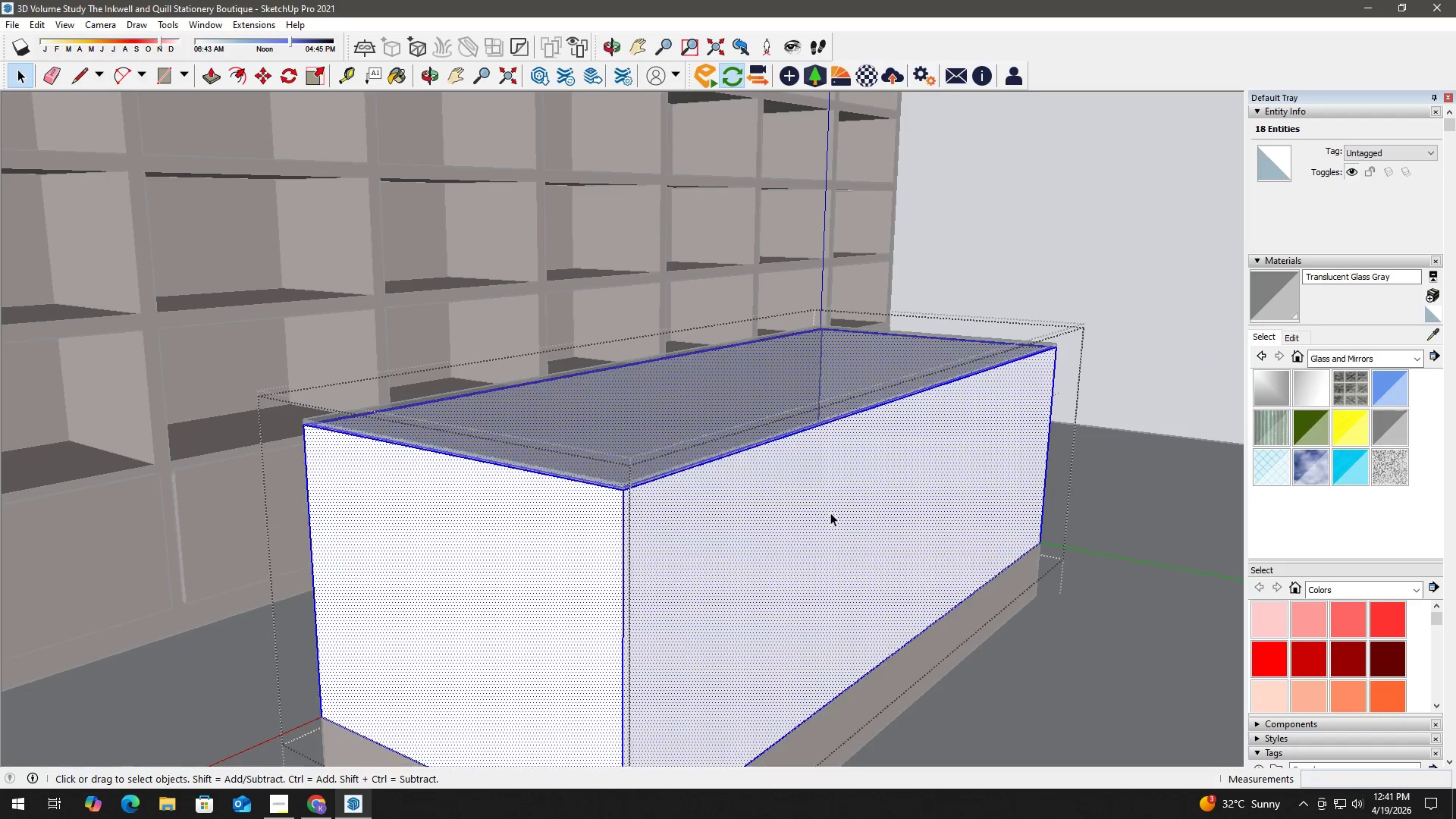 
triple_click([830, 513])
 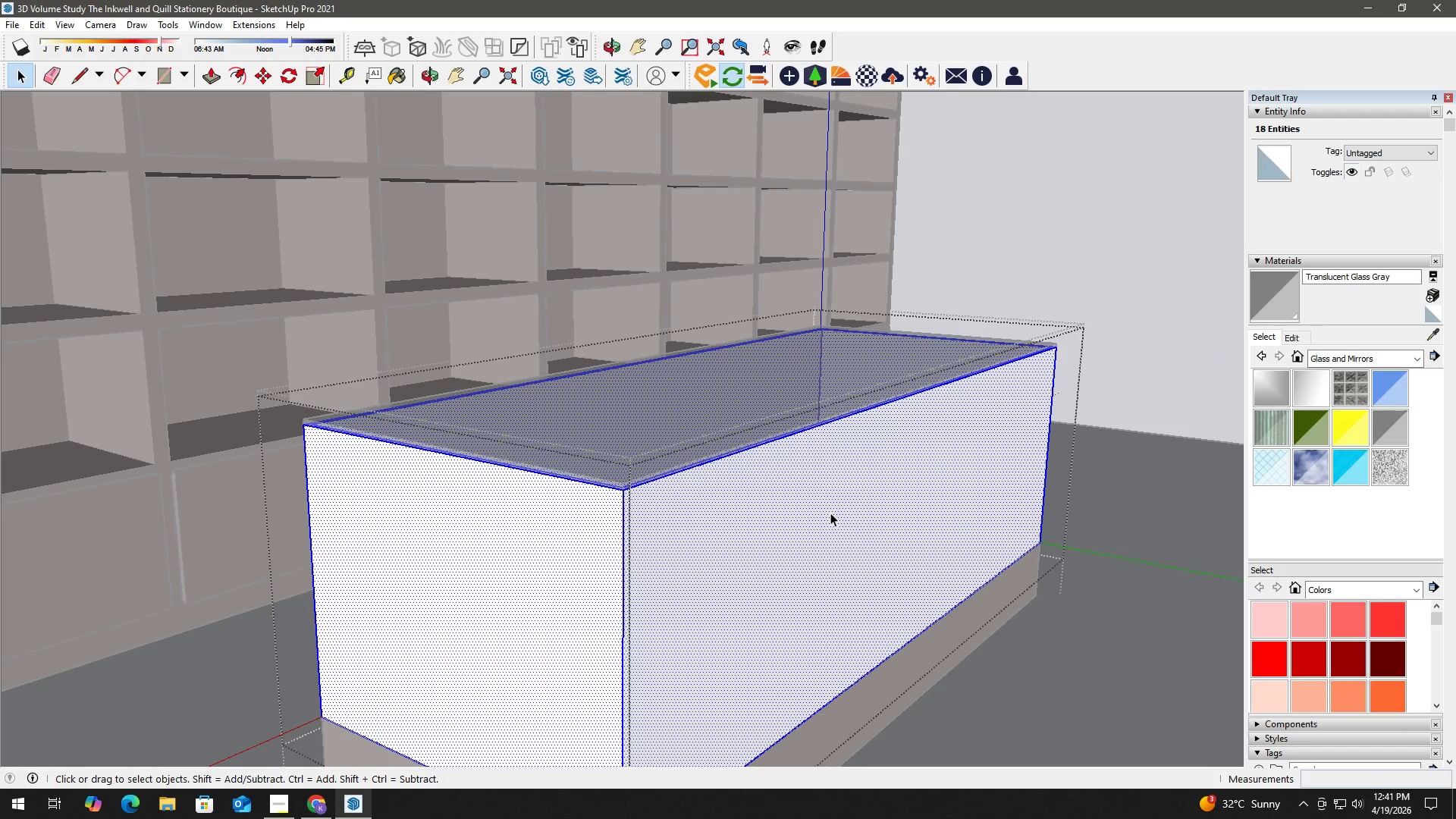 
triple_click([830, 513])
 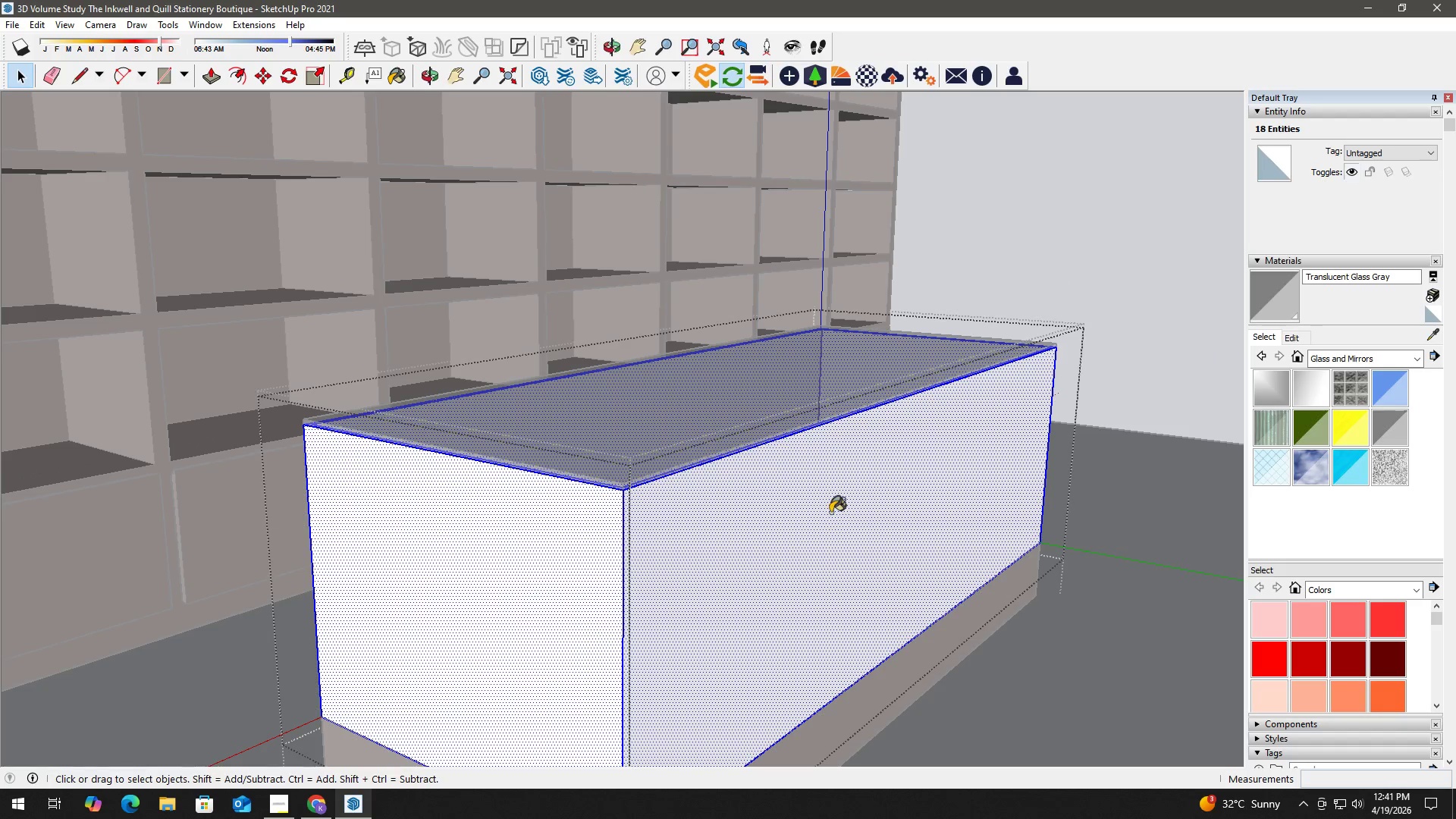 
key(B)
 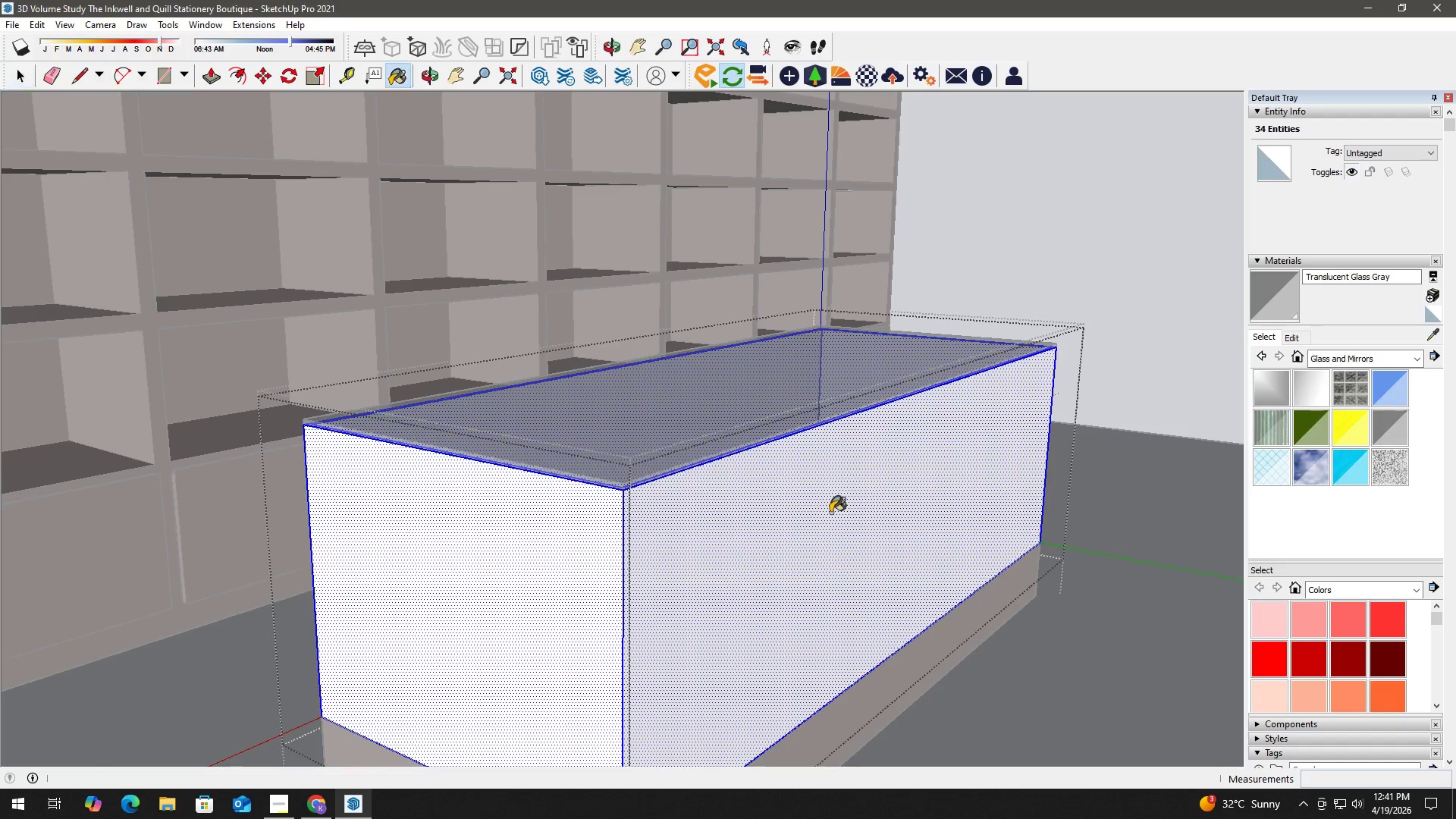 
triple_click([830, 513])
 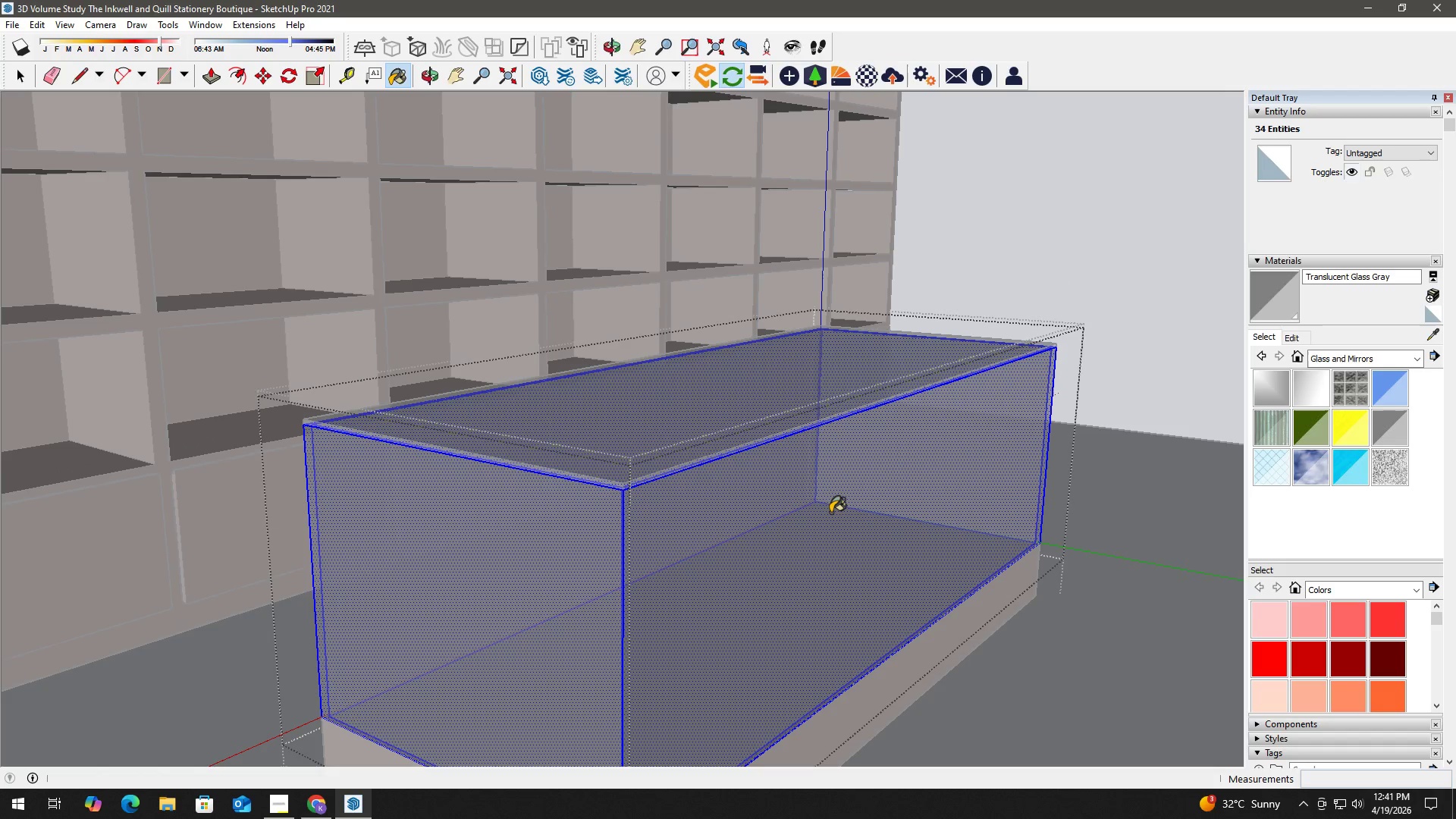 
triple_click([830, 513])
 